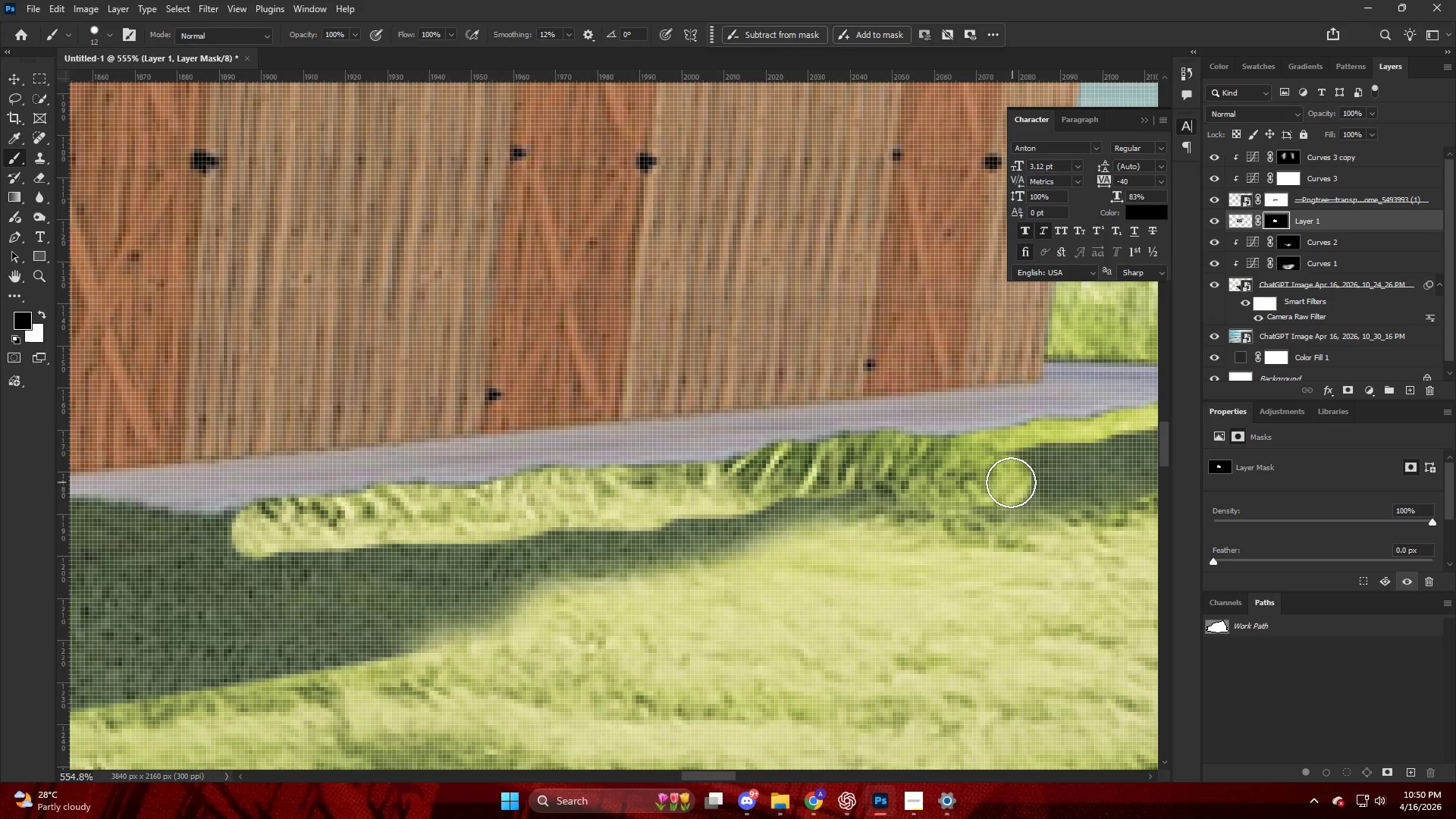 
hold_key(key=AltLeft, duration=0.81)
scroll: coordinate [891, 484], scroll_direction: down, amount: 10.0
 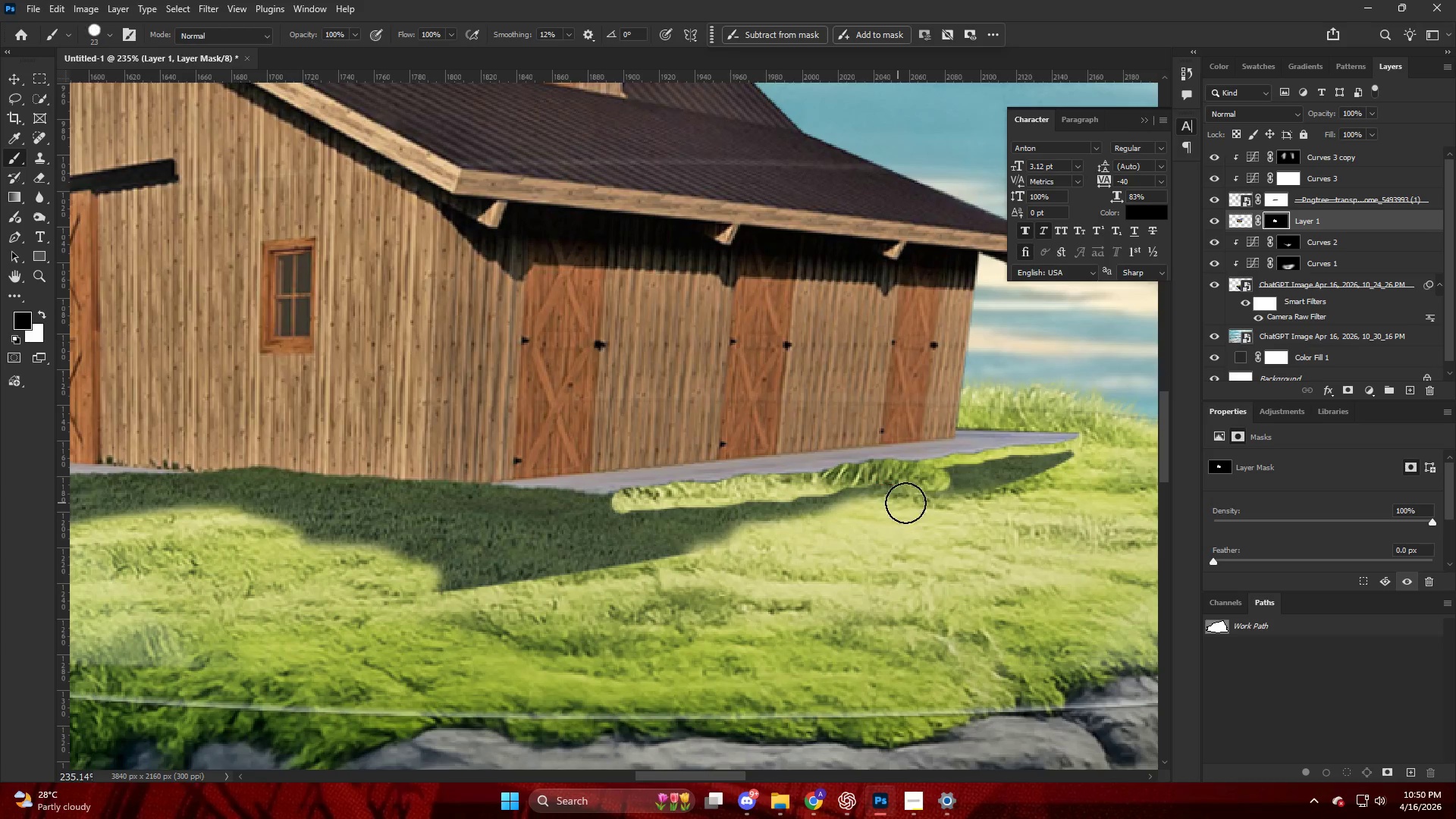 
left_click_drag(start_coordinate=[915, 500], to_coordinate=[932, 503])
 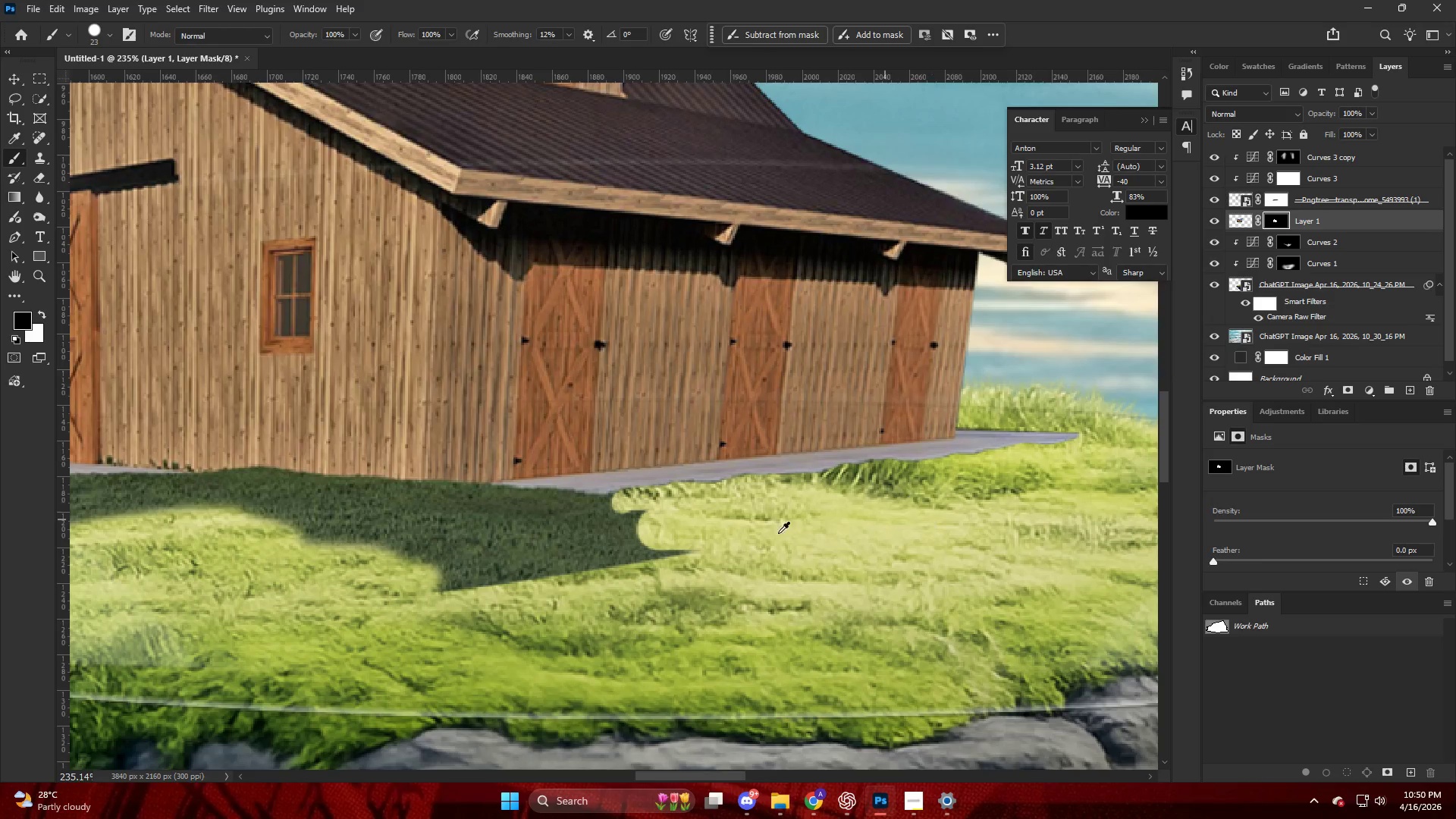 
hold_key(key=AltLeft, duration=0.44)
hold_key(key=ControlLeft, duration=0.31)
hold_key(key=AltLeft, duration=1.03)
scroll: coordinate [223, 572], scroll_direction: up, amount: 10.0
 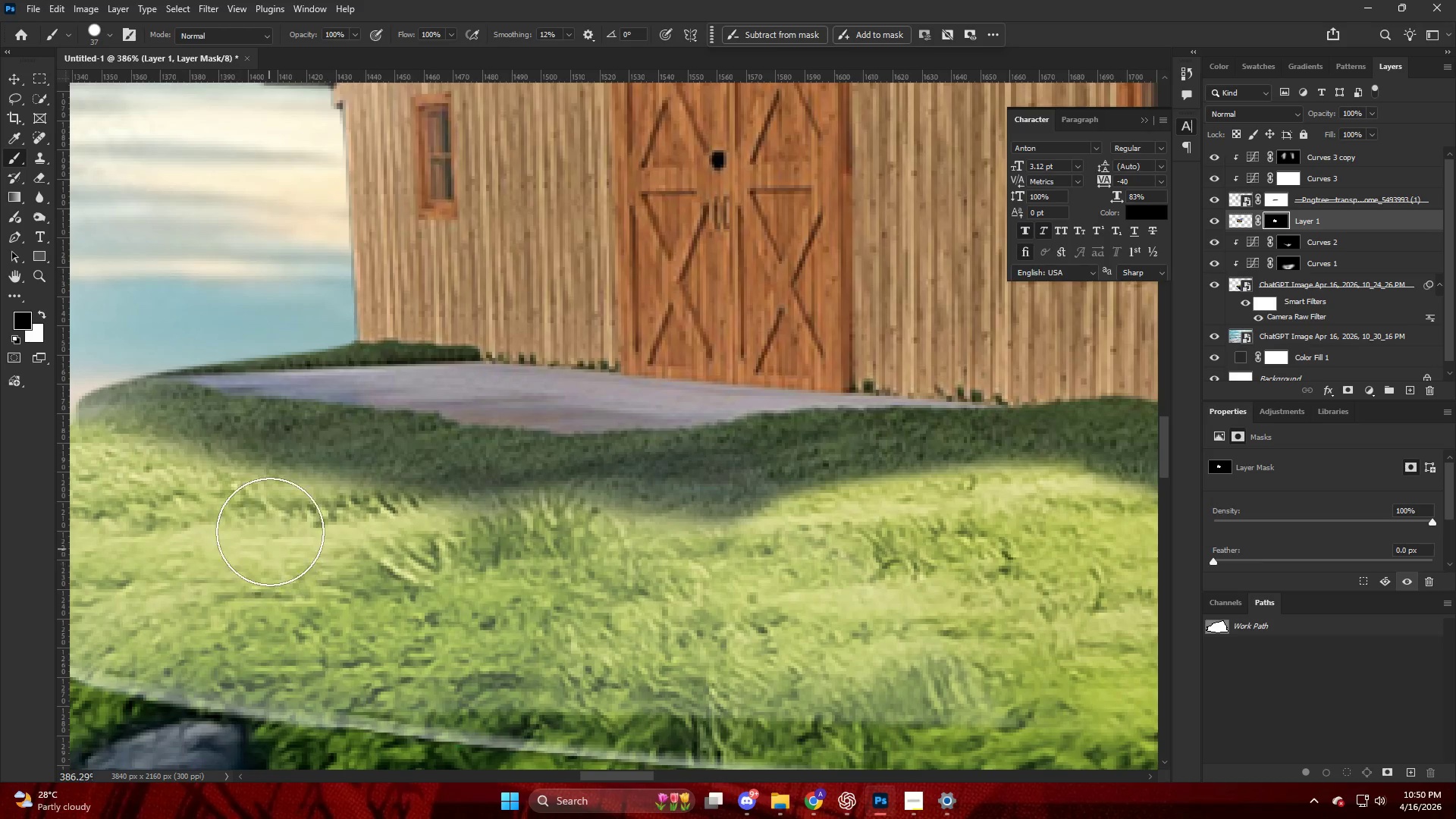 
left_click_drag(start_coordinate=[281, 530], to_coordinate=[1022, 568])
 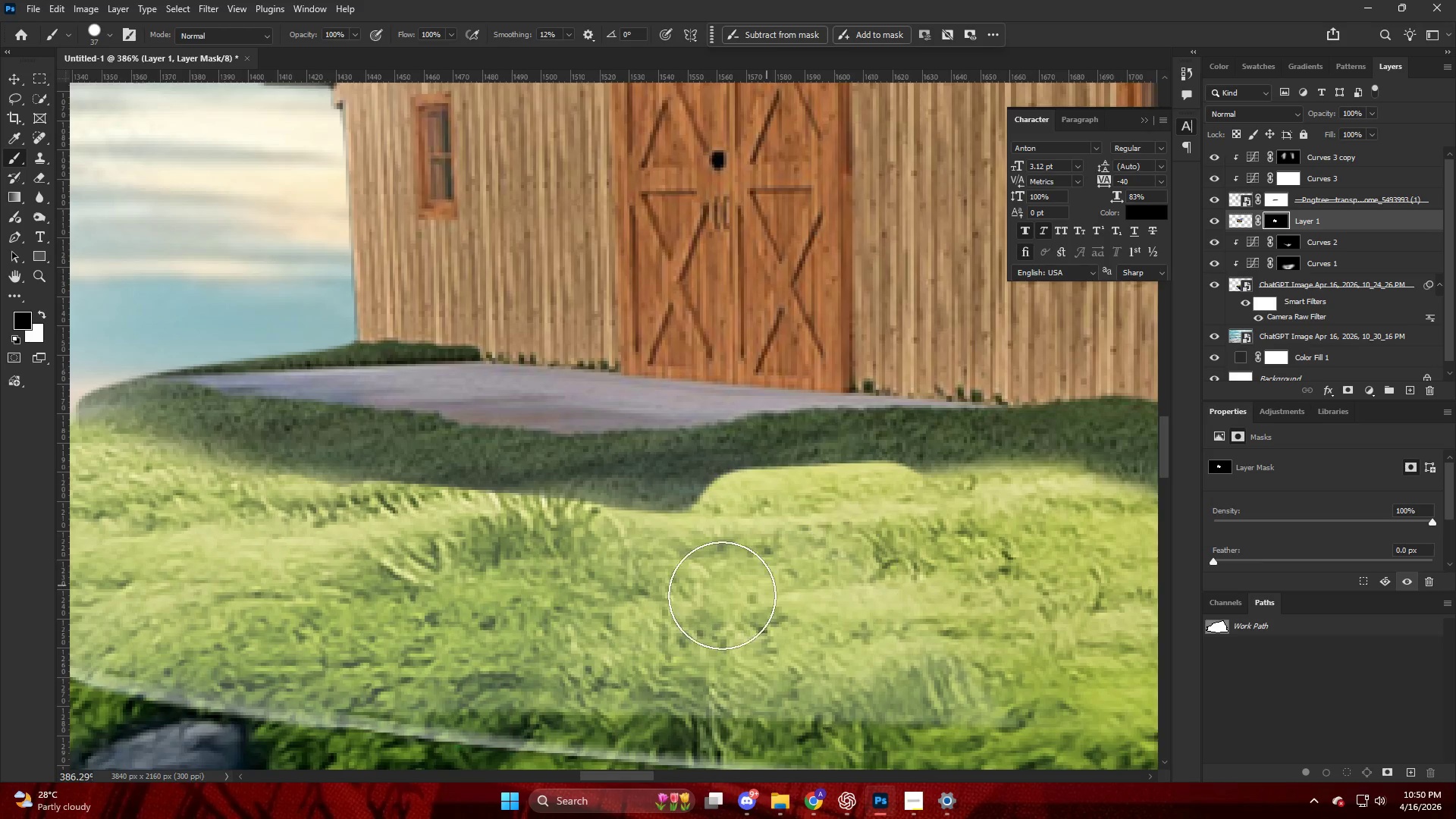 
hold_key(key=ControlLeft, duration=0.88)
scroll: coordinate [706, 557], scroll_direction: down, amount: 28.0
 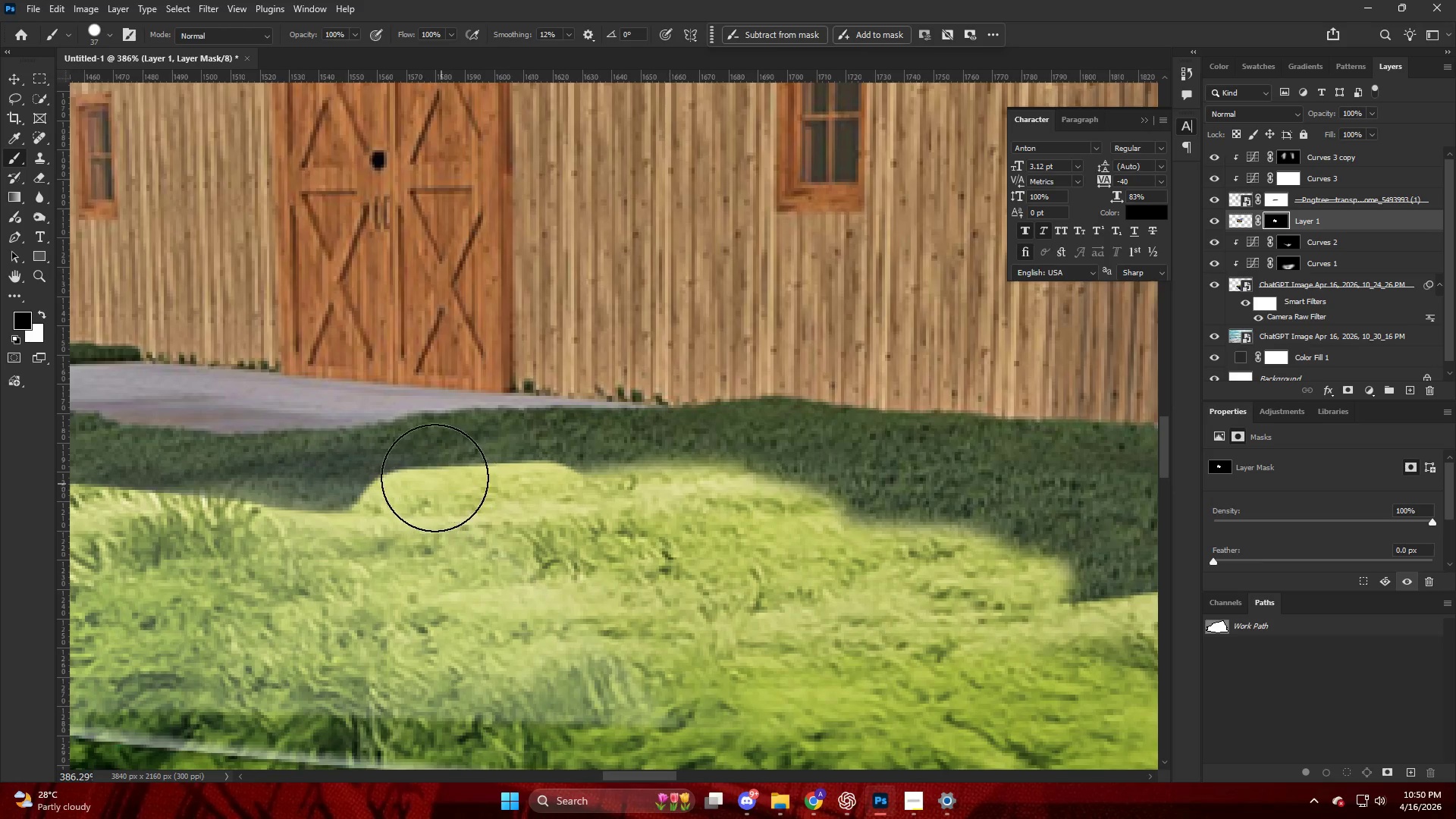 
left_click_drag(start_coordinate=[435, 469], to_coordinate=[981, 491])
 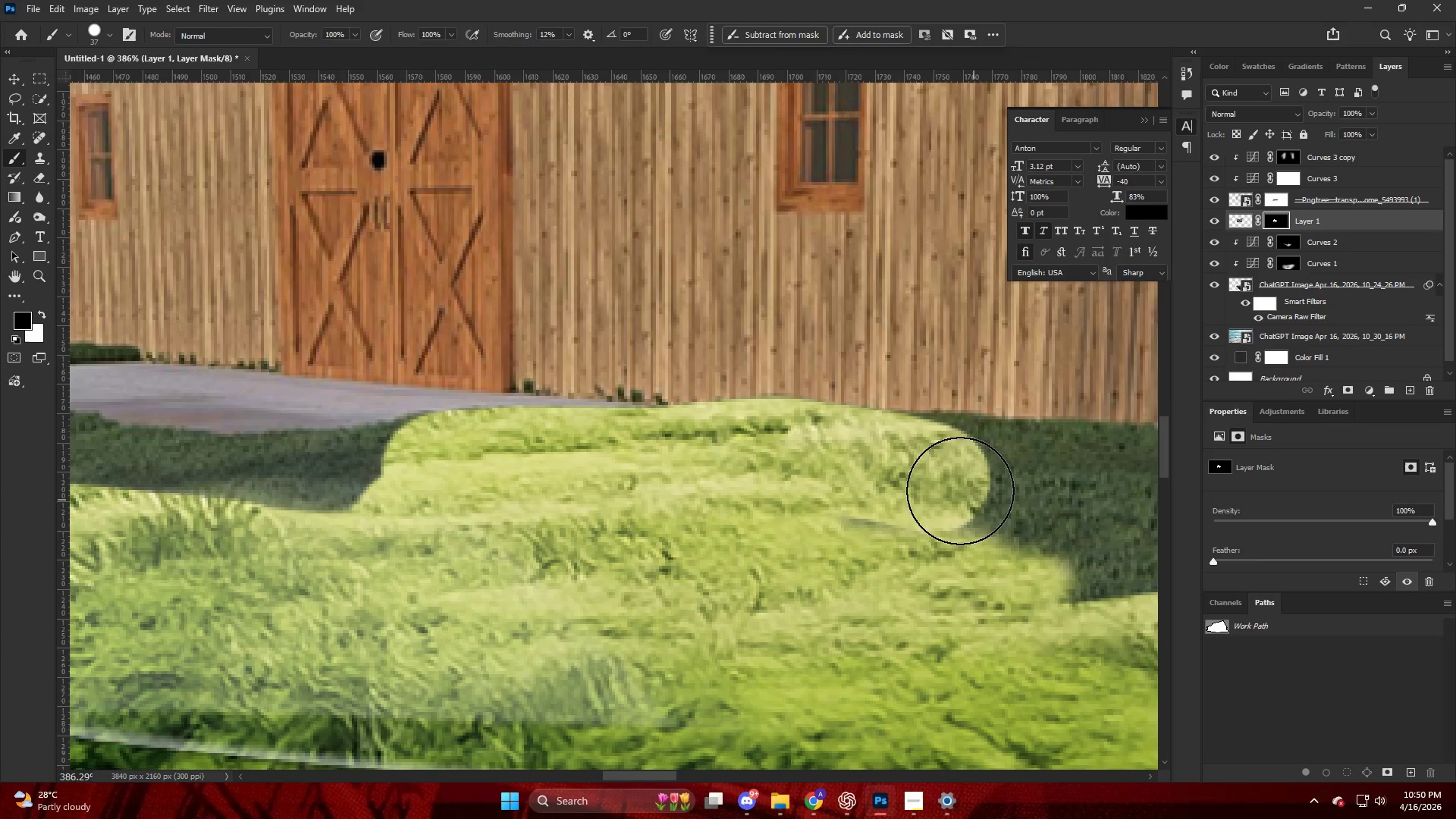 
hold_key(key=ControlLeft, duration=0.66)
 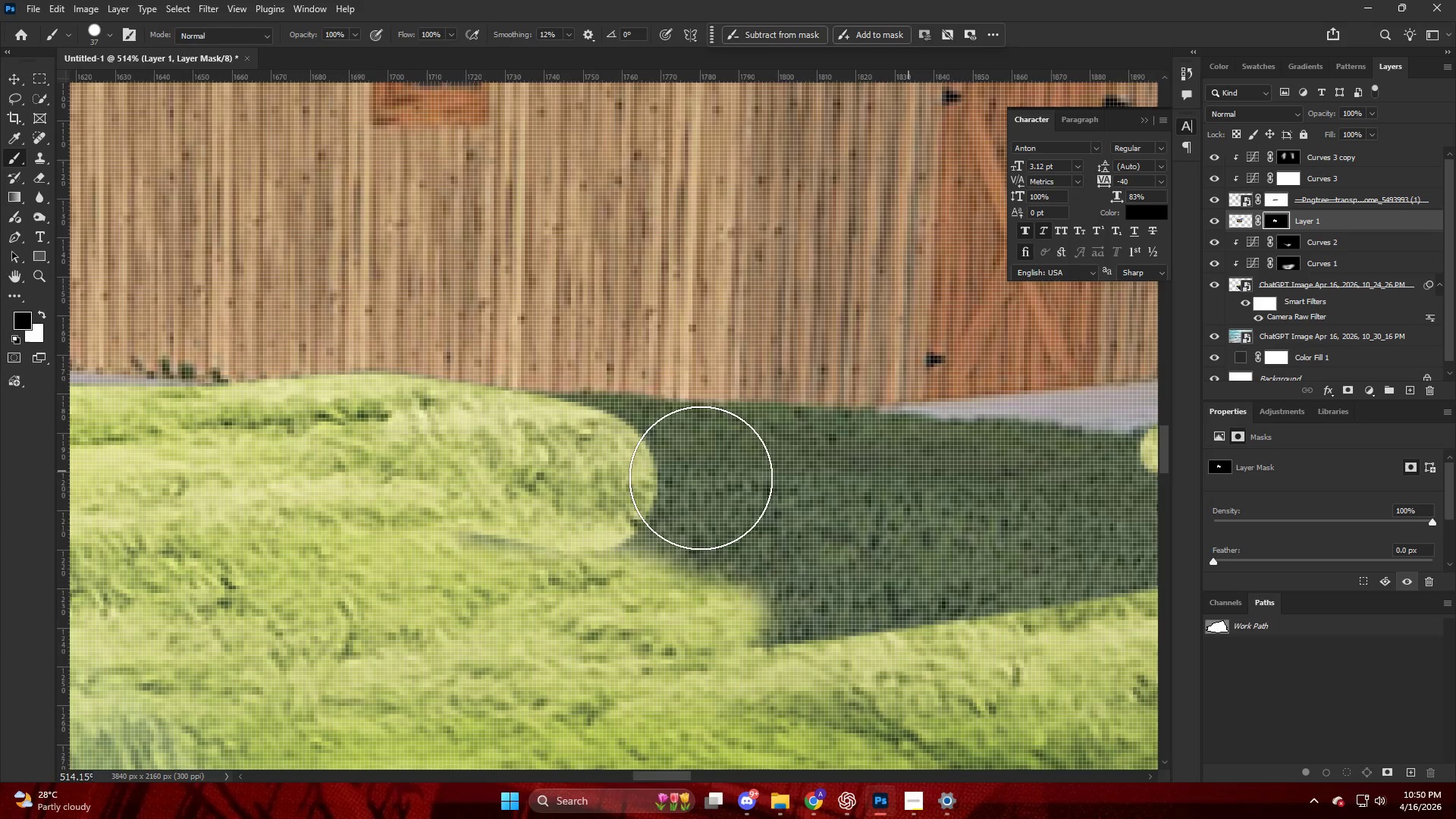 
key(Alt+AltLeft)
 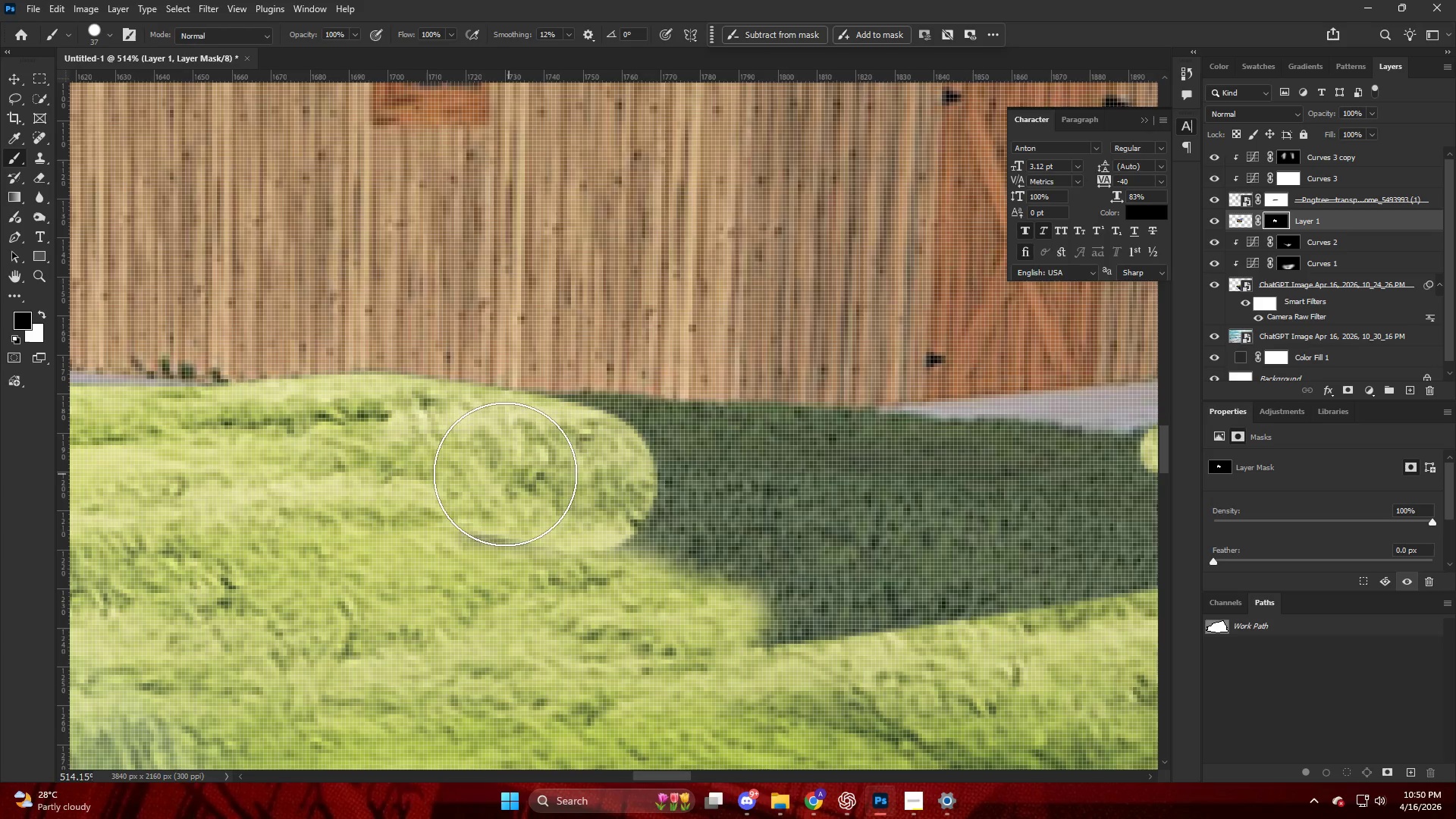 
scroll: coordinate [969, 473], scroll_direction: down, amount: 18.0
 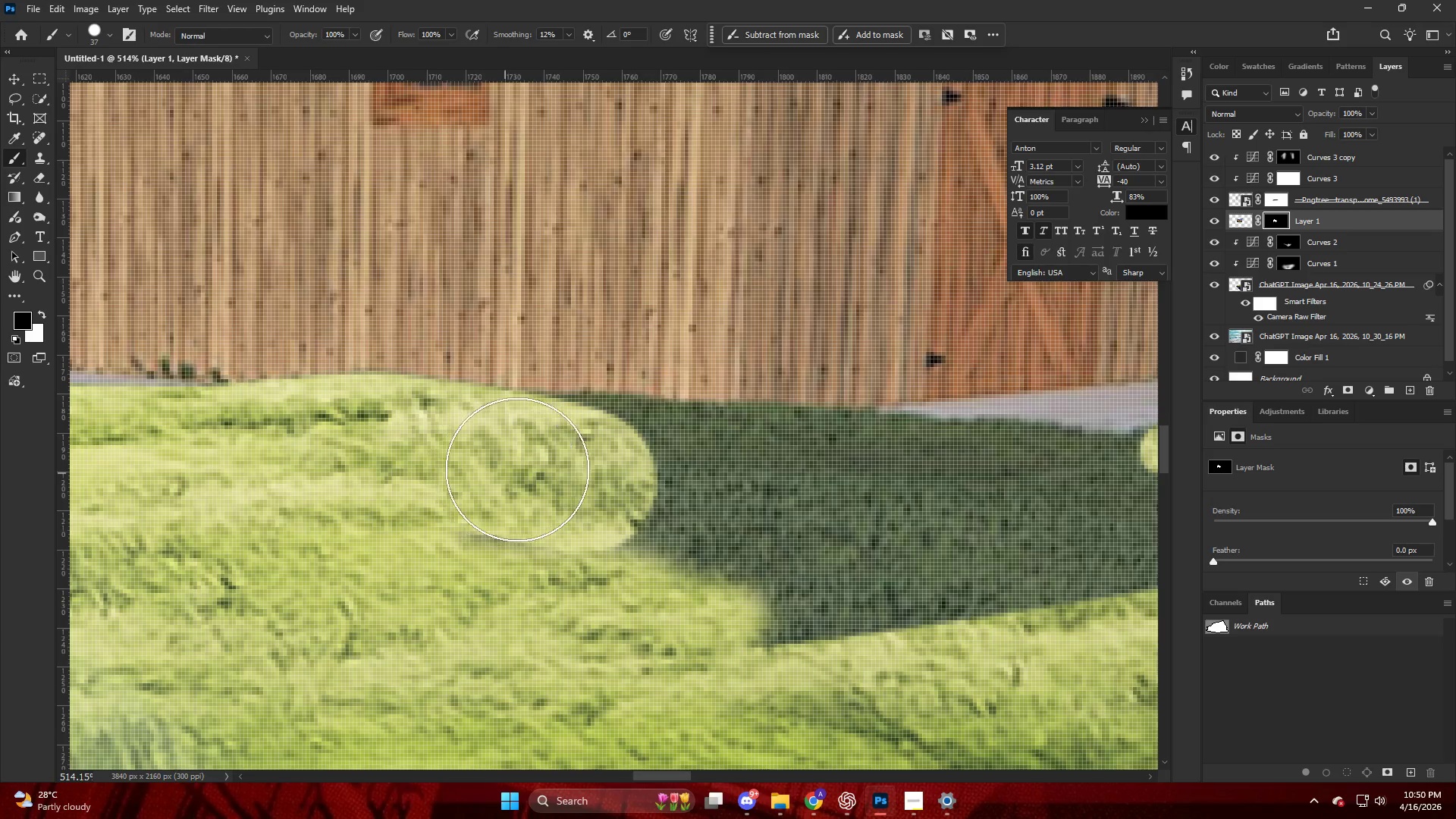 
left_click_drag(start_coordinate=[527, 464], to_coordinate=[573, 459])
 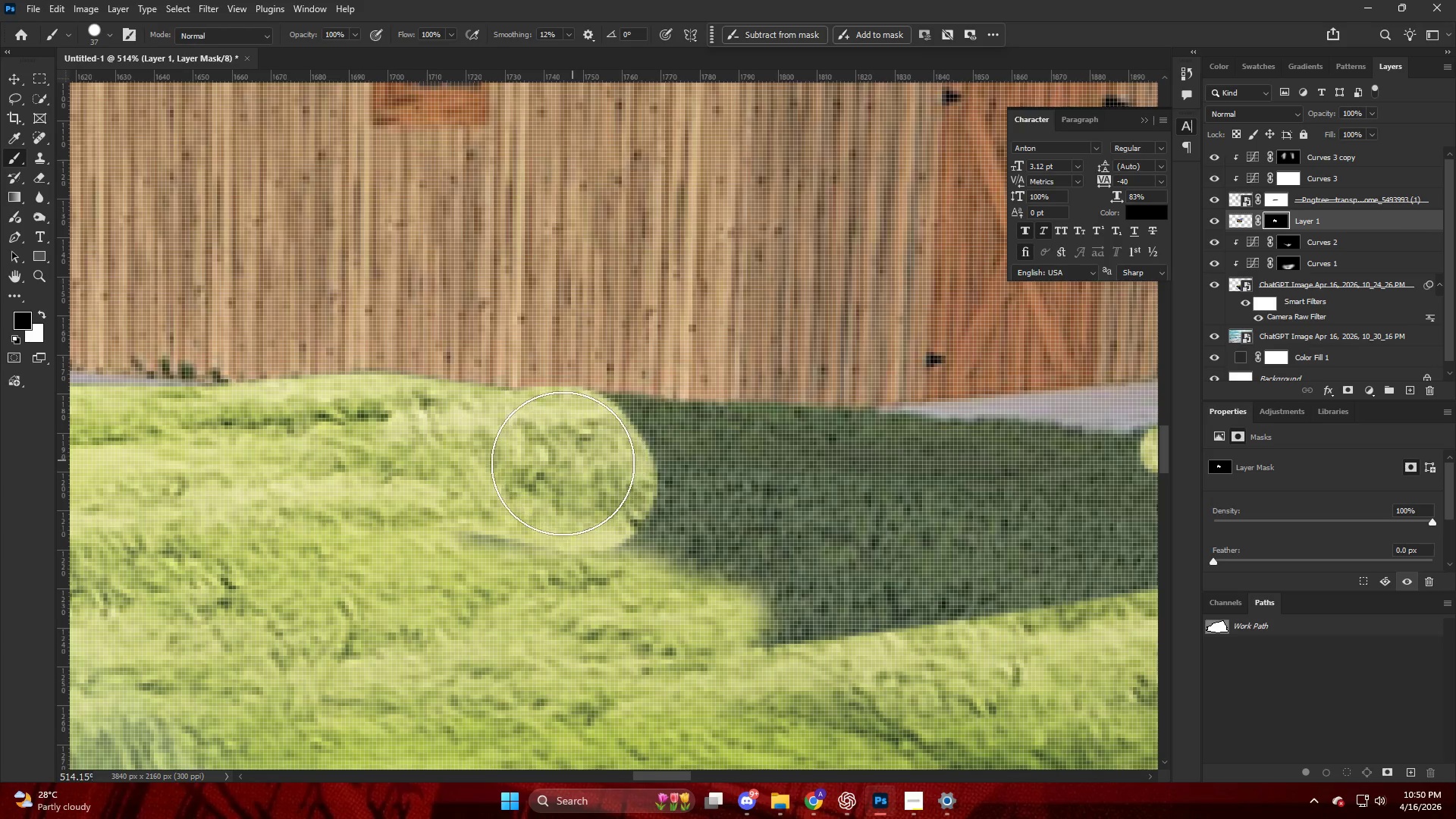 
key(Control+ControlLeft)
 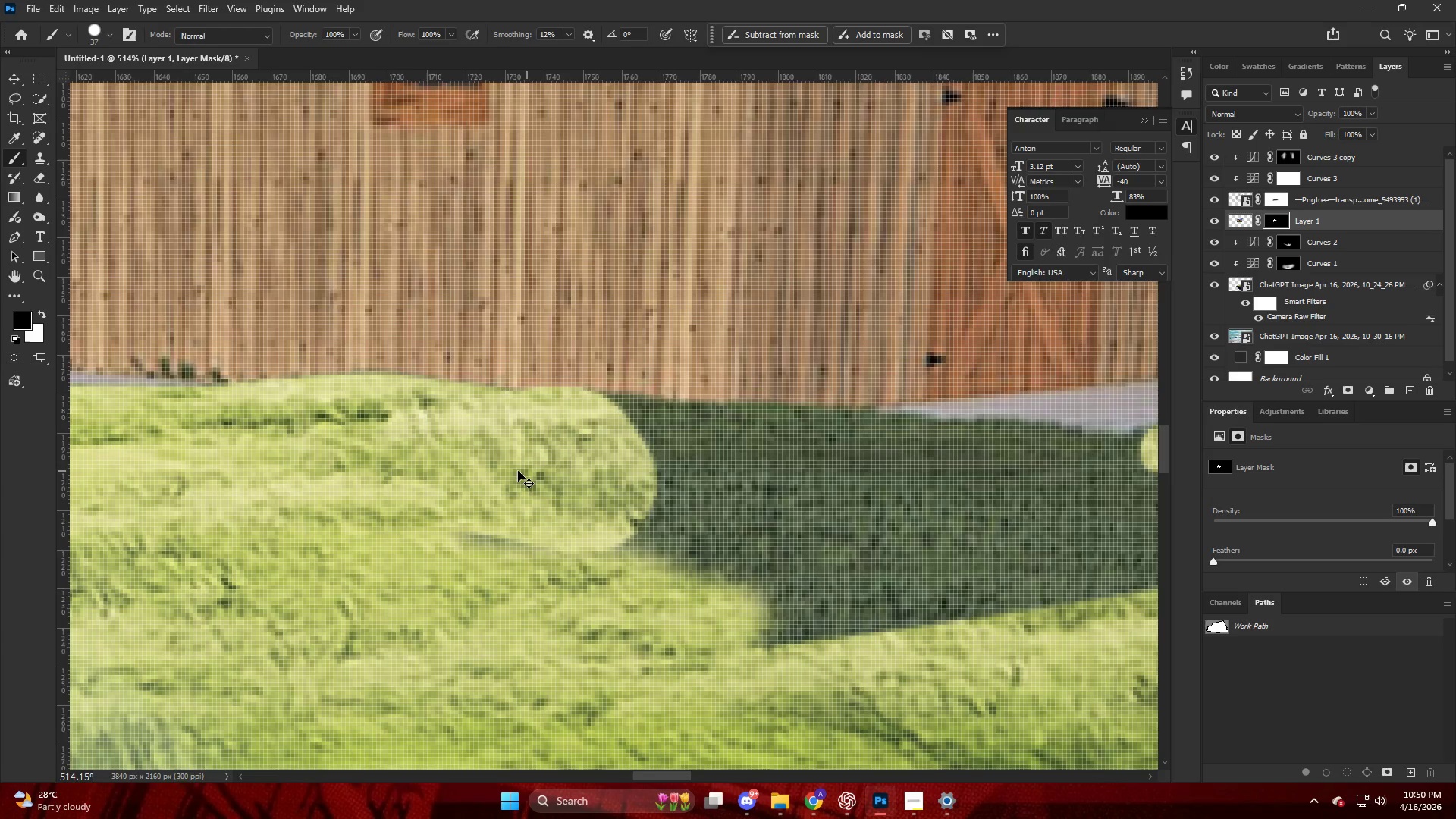 
key(Control+Z)
 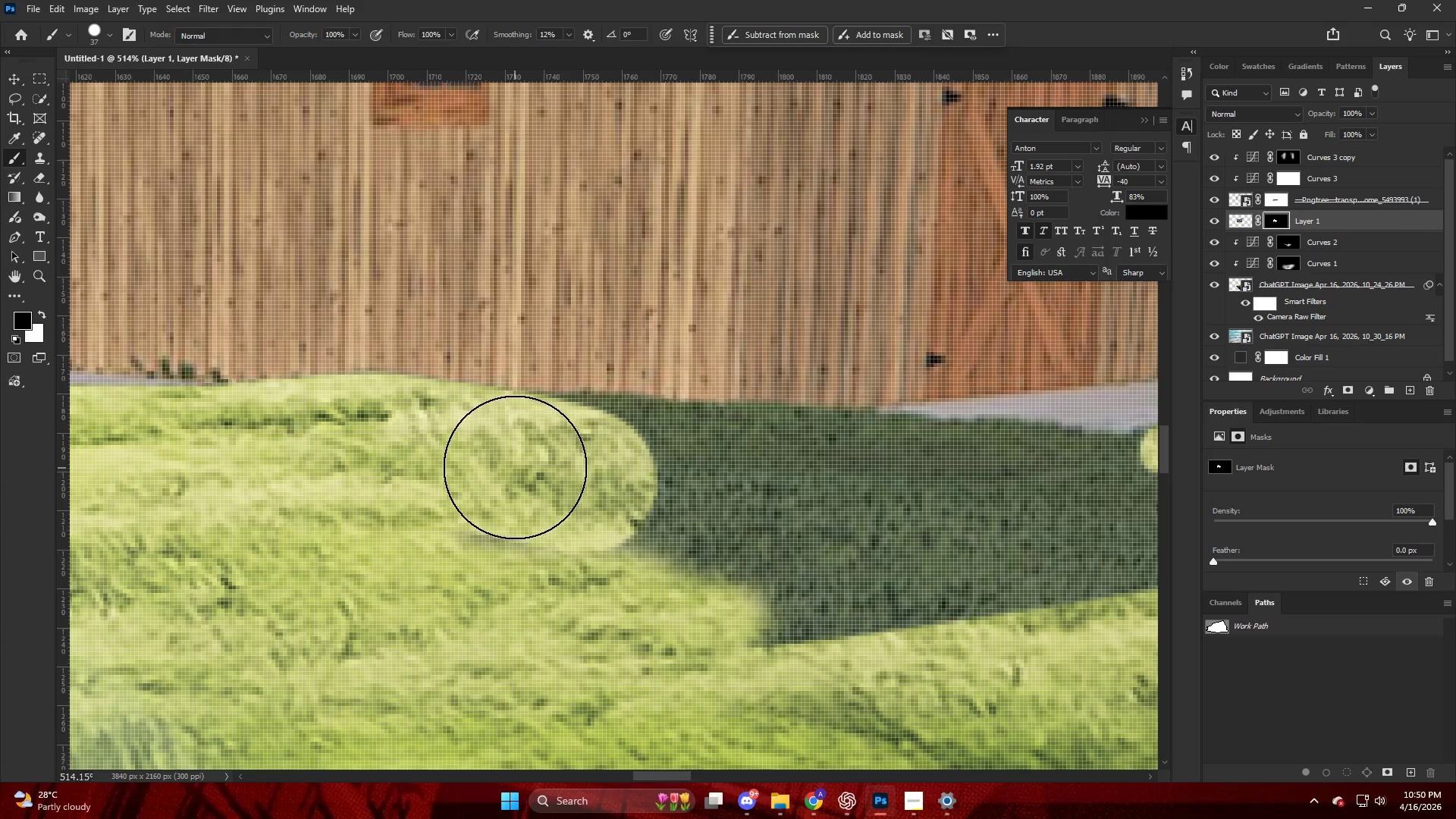 
left_click_drag(start_coordinate=[520, 465], to_coordinate=[1153, 510])
 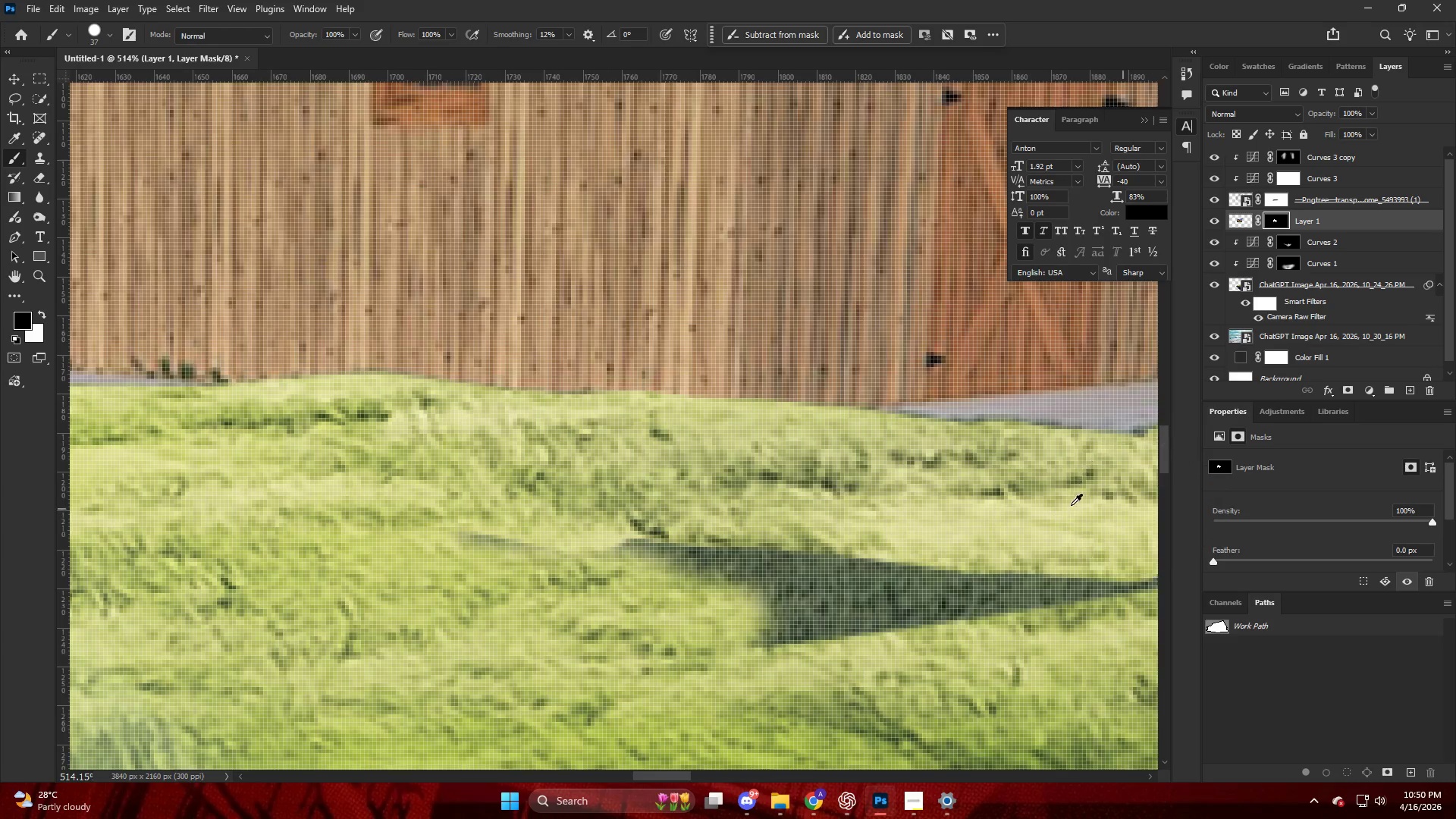 
hold_key(key=AltLeft, duration=0.34)
 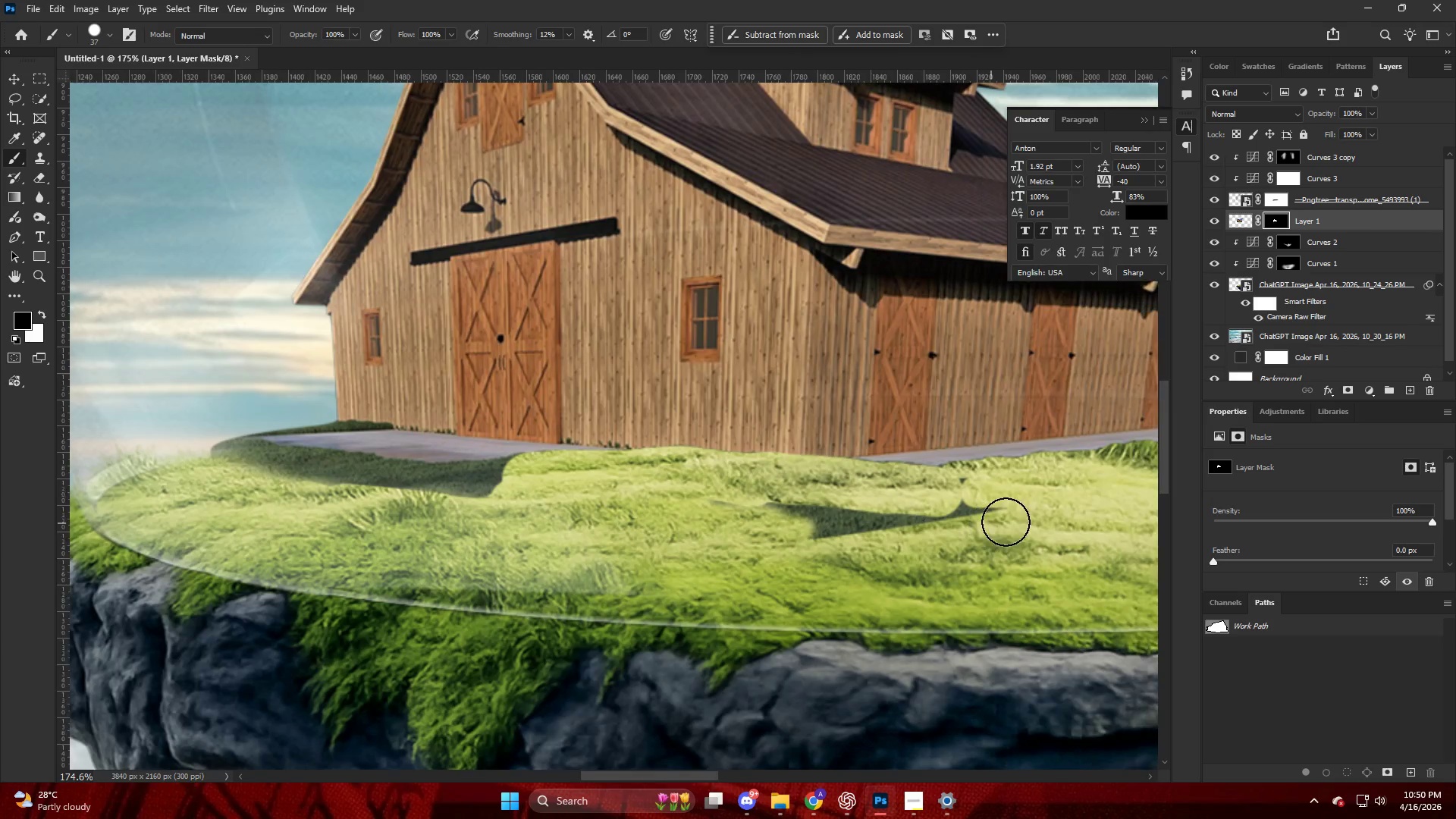 
key(Control+ControlLeft)
 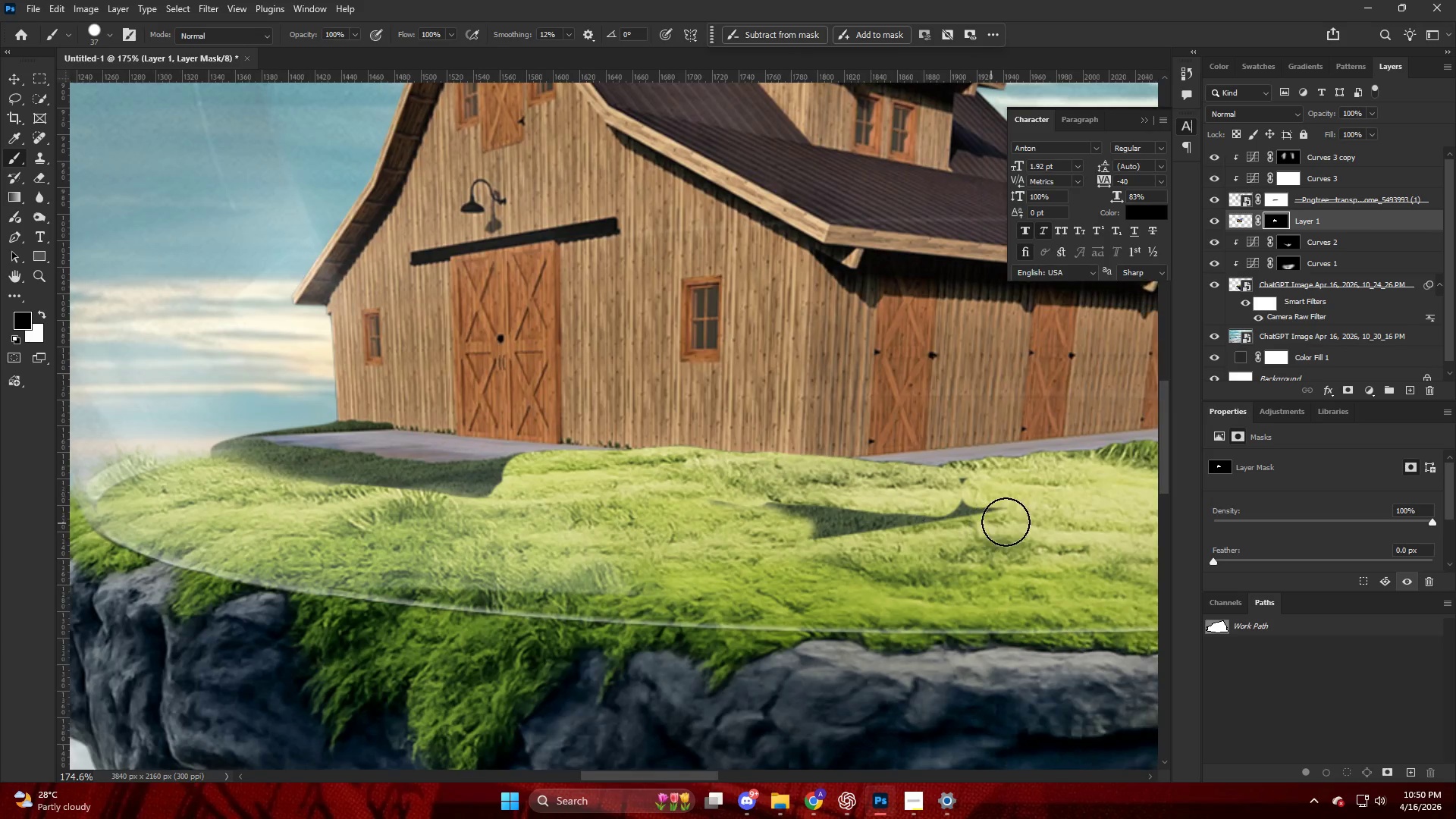 
left_click_drag(start_coordinate=[1015, 519], to_coordinate=[880, 536])
 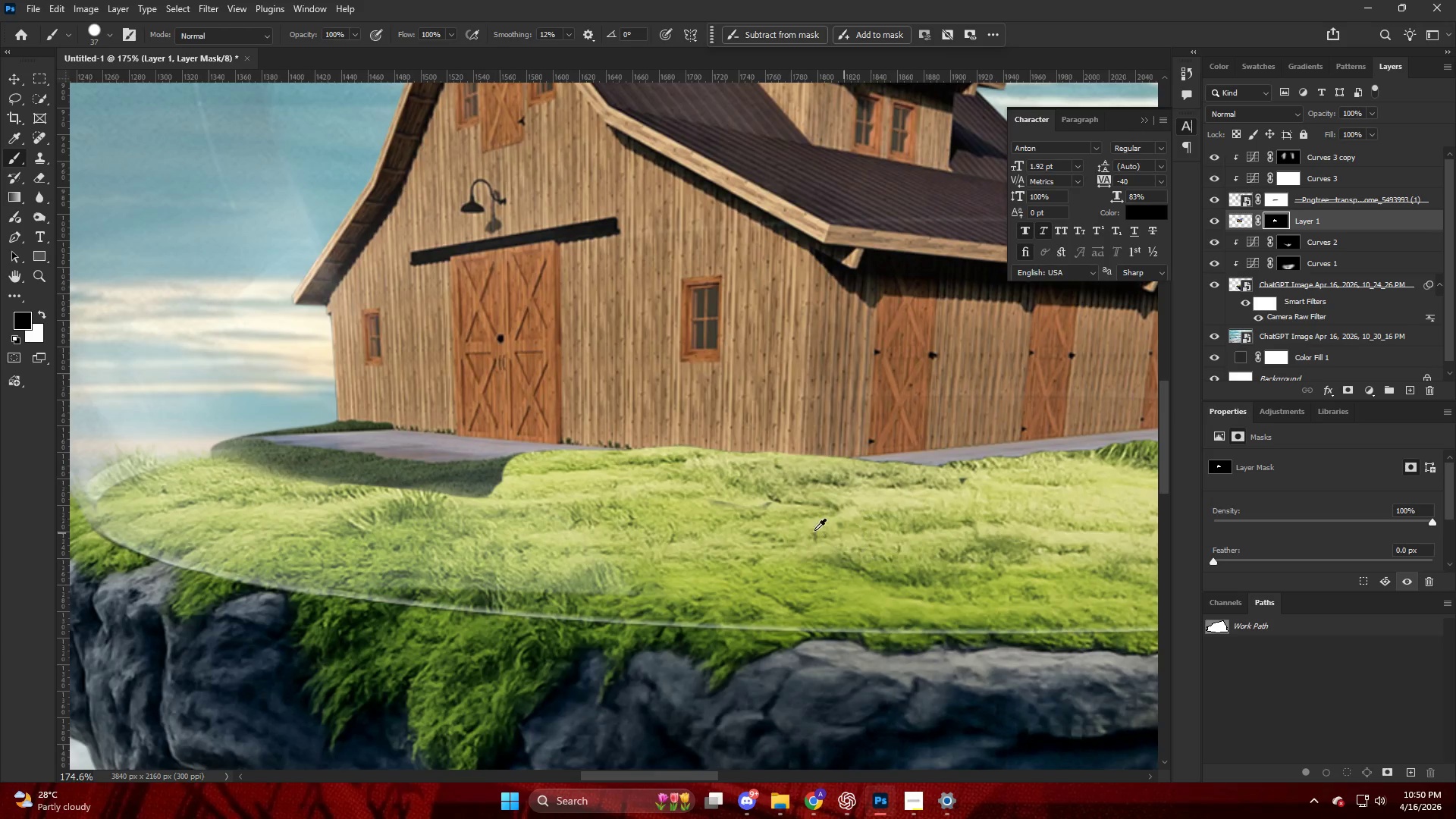 
scroll: coordinate [836, 496], scroll_direction: down, amount: 19.0
 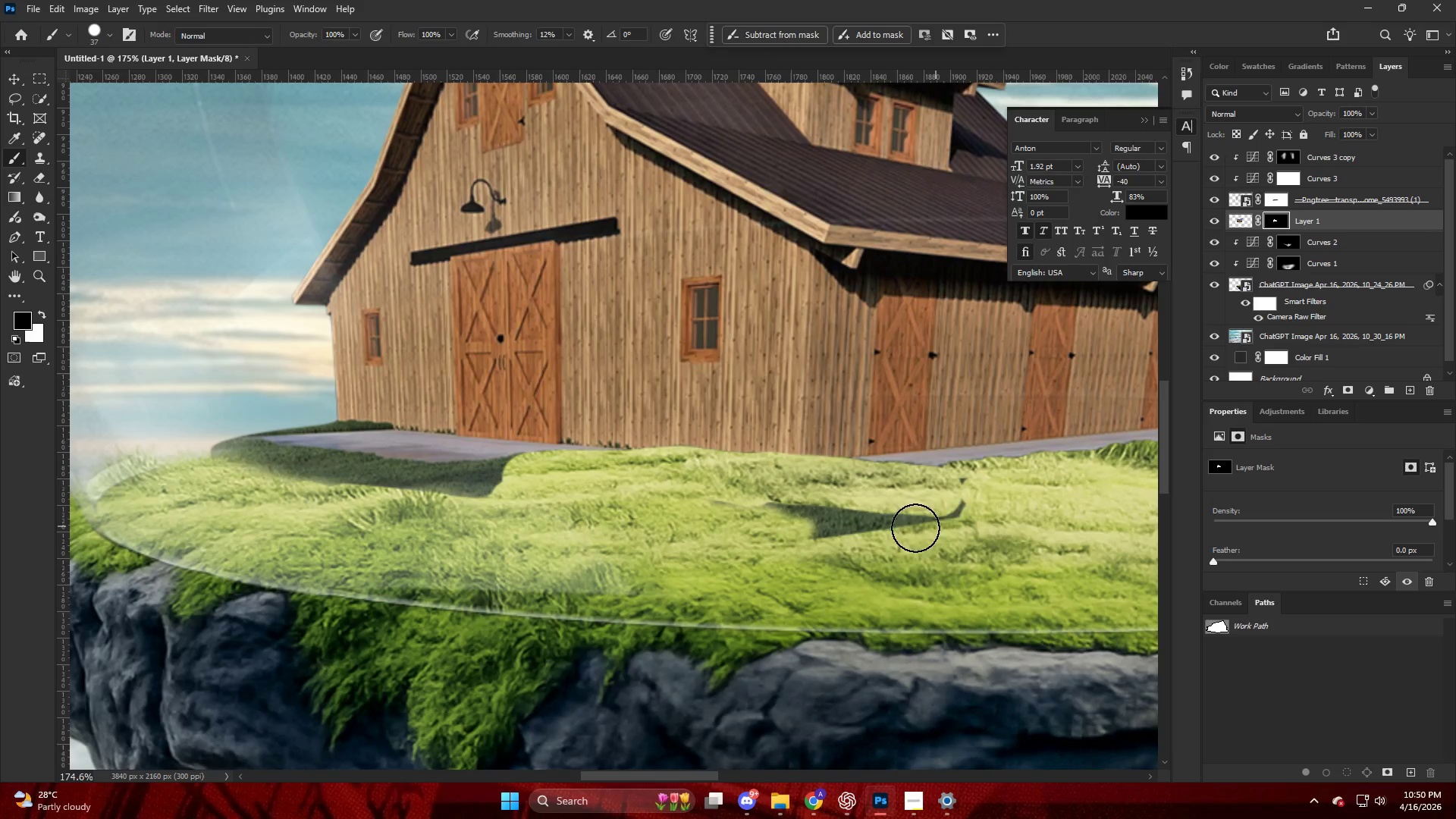 
hold_key(key=AltLeft, duration=0.38)
scroll: coordinate [801, 522], scroll_direction: down, amount: 8.0
 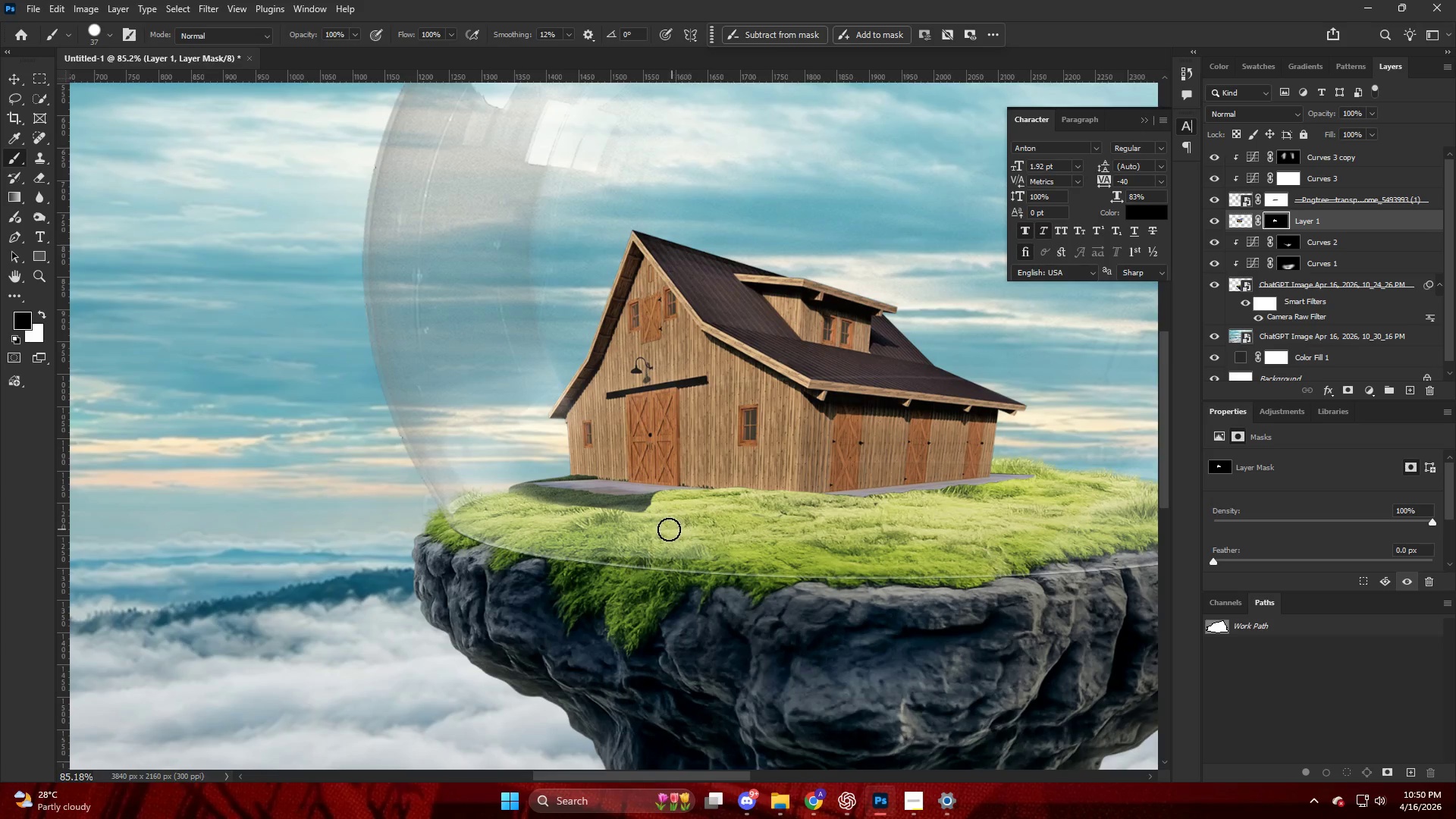 
hold_key(key=AltLeft, duration=0.89)
scroll: coordinate [578, 528], scroll_direction: up, amount: 15.0
 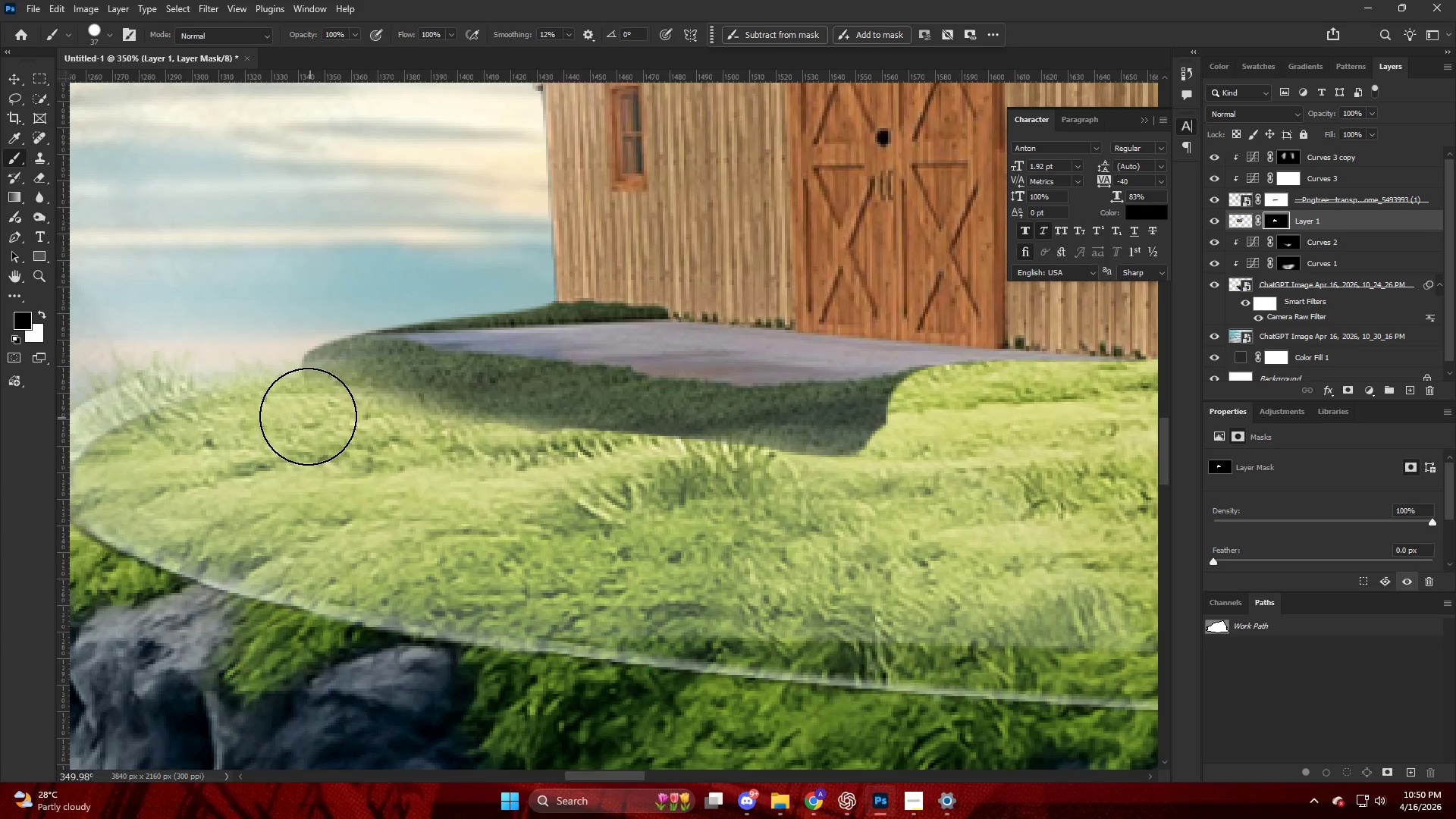 
left_click_drag(start_coordinate=[311, 416], to_coordinate=[977, 425])
 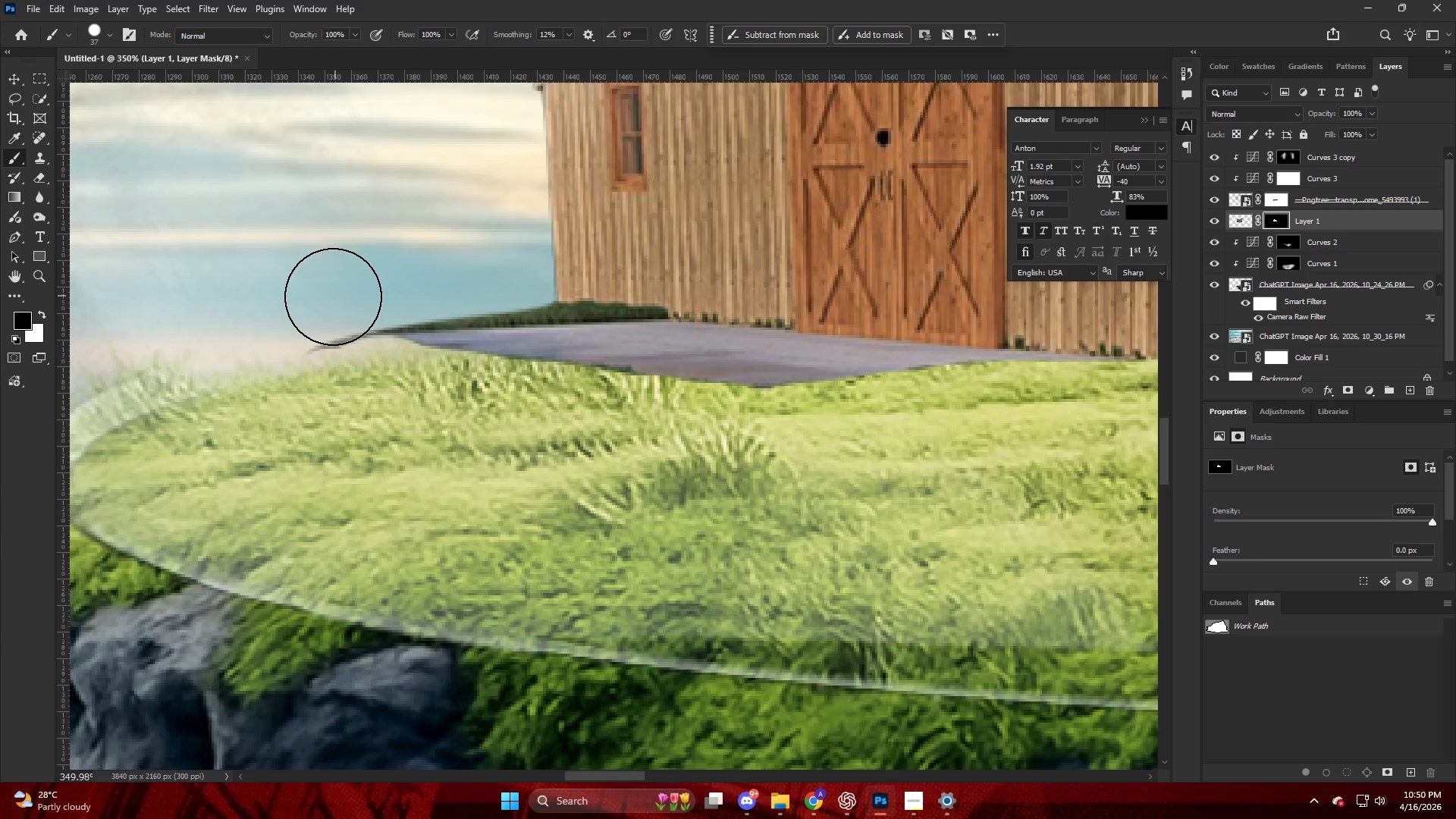 
key(Alt+AltLeft)
 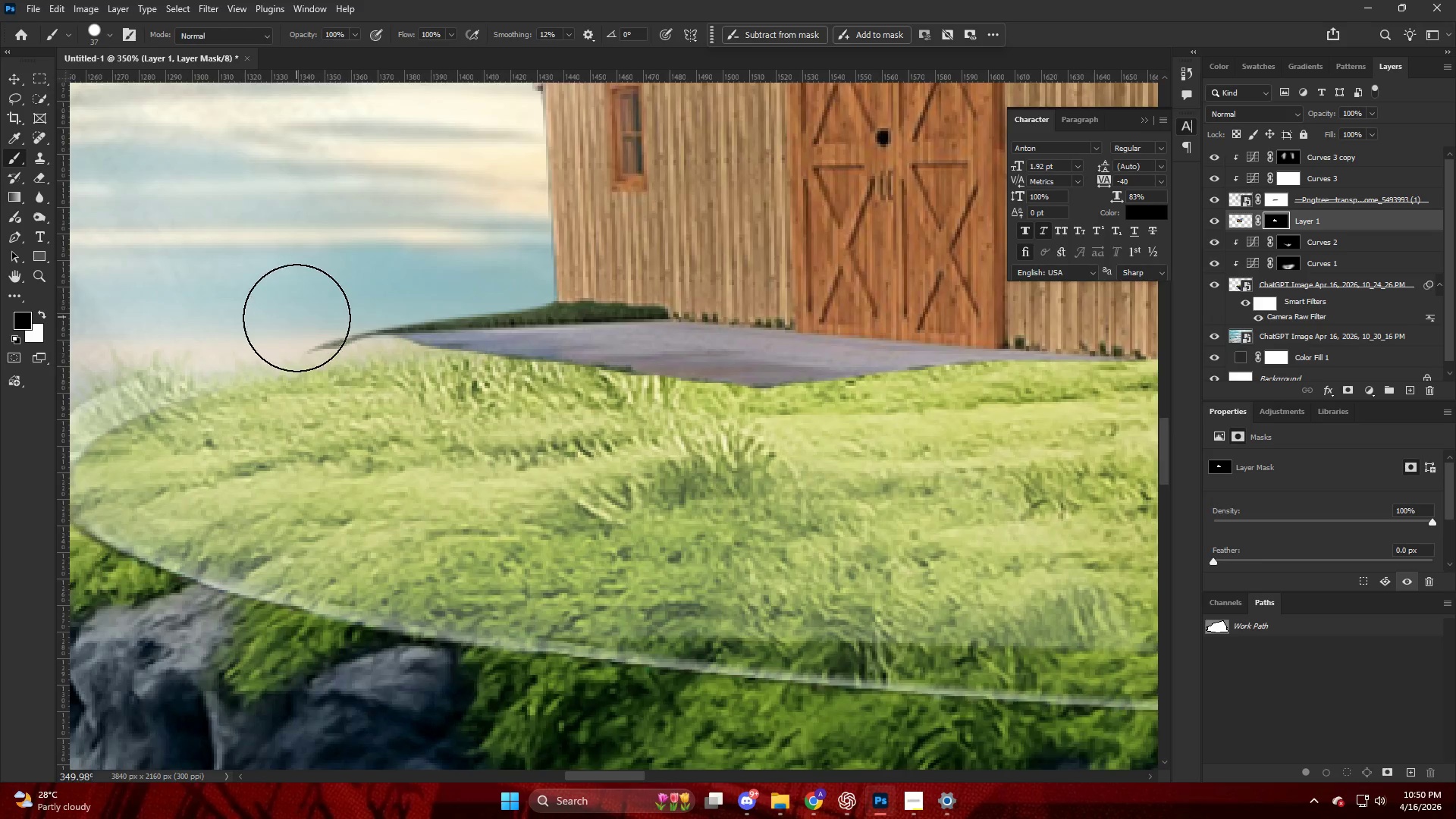 
left_click_drag(start_coordinate=[304, 325], to_coordinate=[421, 247])
 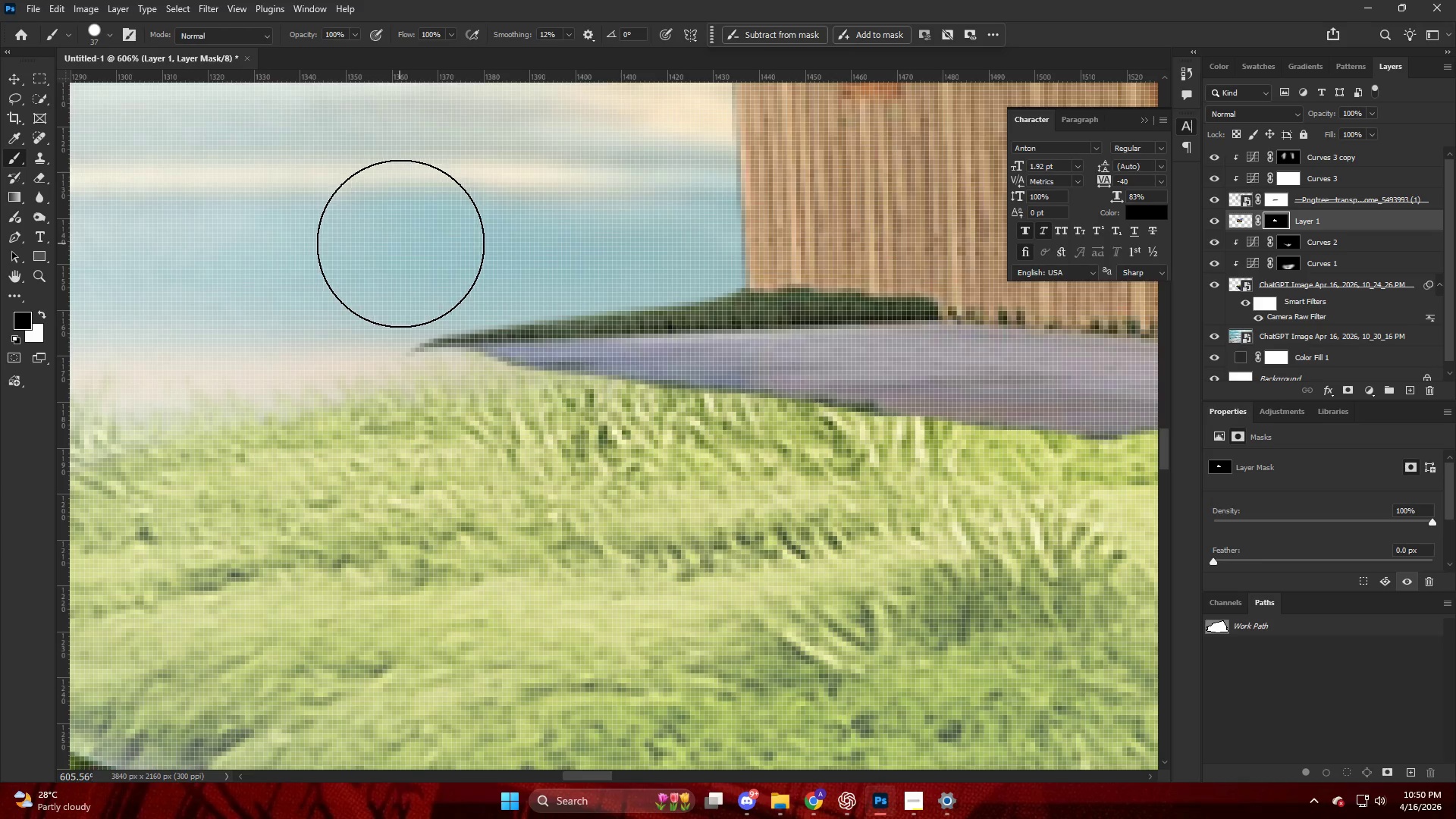 
scroll: coordinate [299, 318], scroll_direction: up, amount: 5.0
 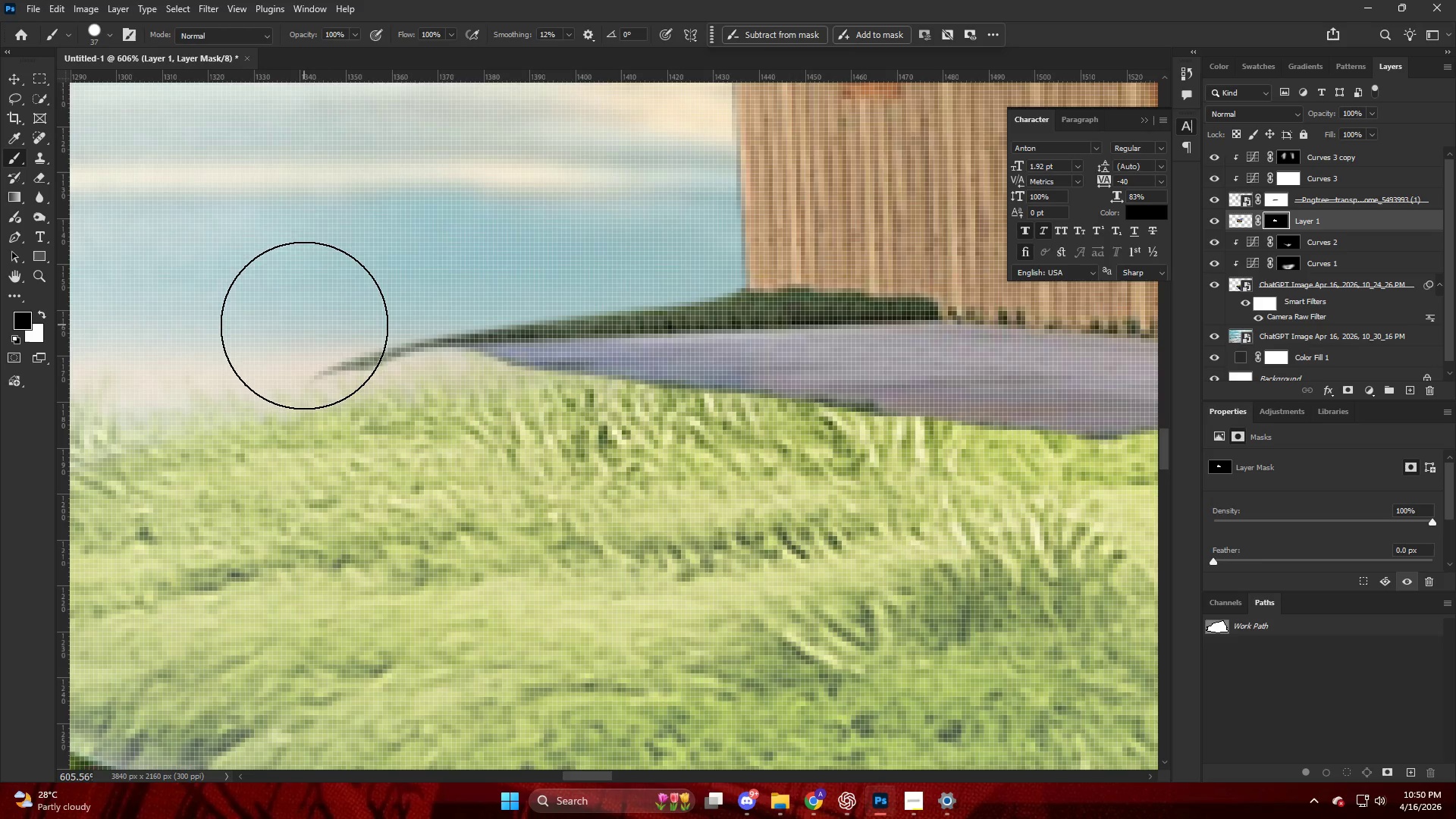 
hold_key(key=AltLeft, duration=0.62)
scroll: coordinate [498, 247], scroll_direction: up, amount: 4.0
 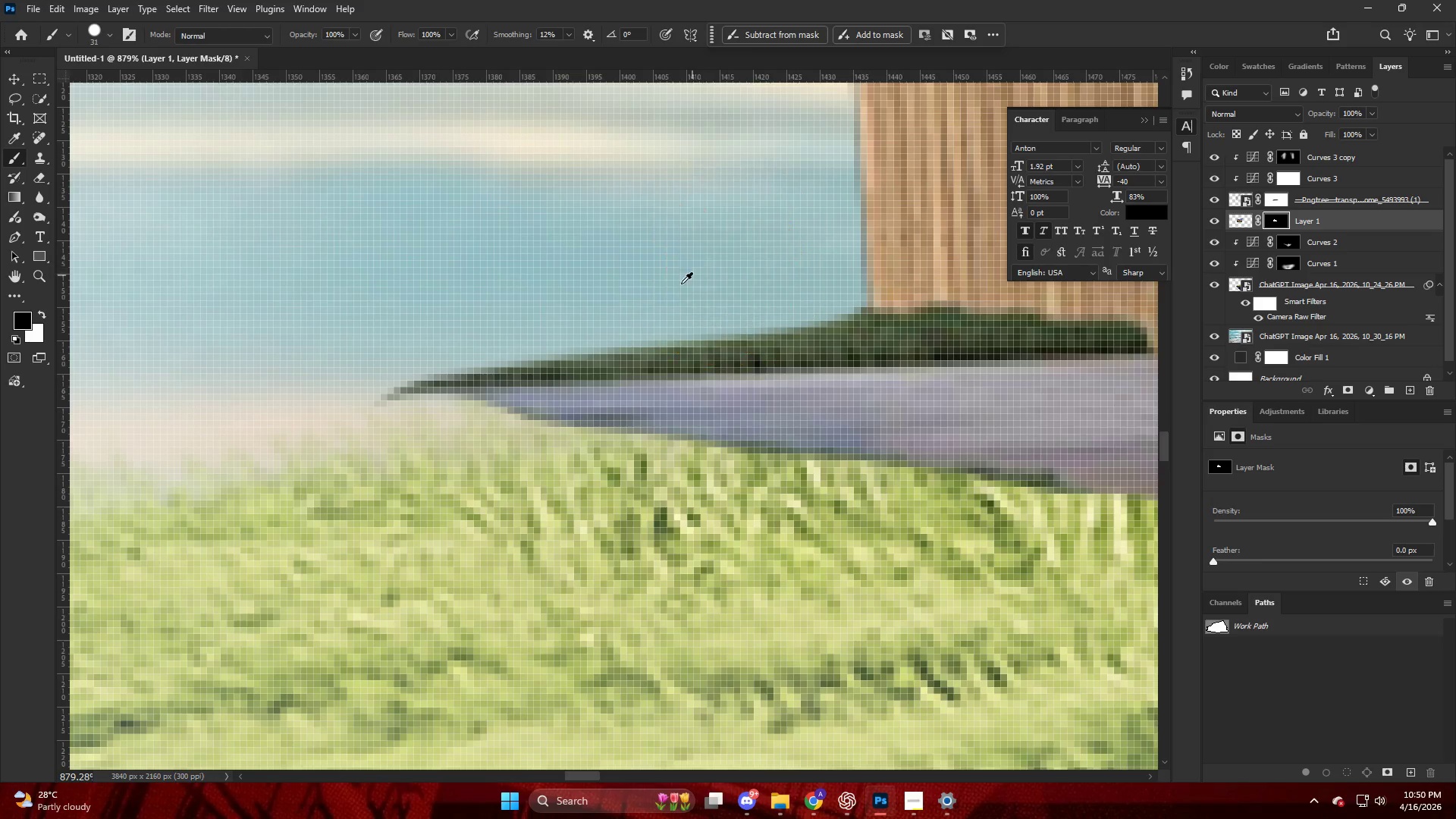 
hold_key(key=AltLeft, duration=0.33)
 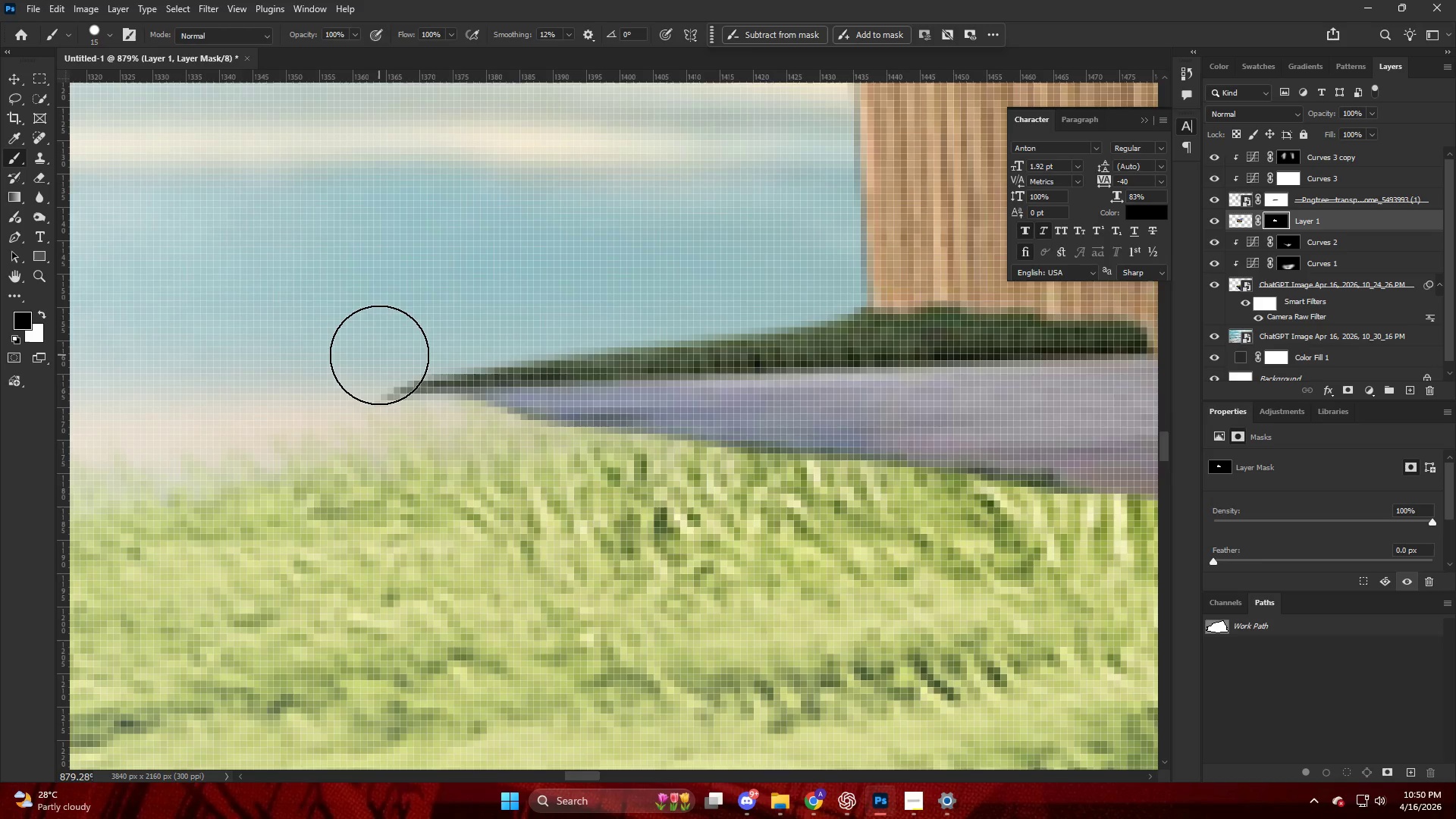 
left_click_drag(start_coordinate=[380, 355], to_coordinate=[802, 309])
 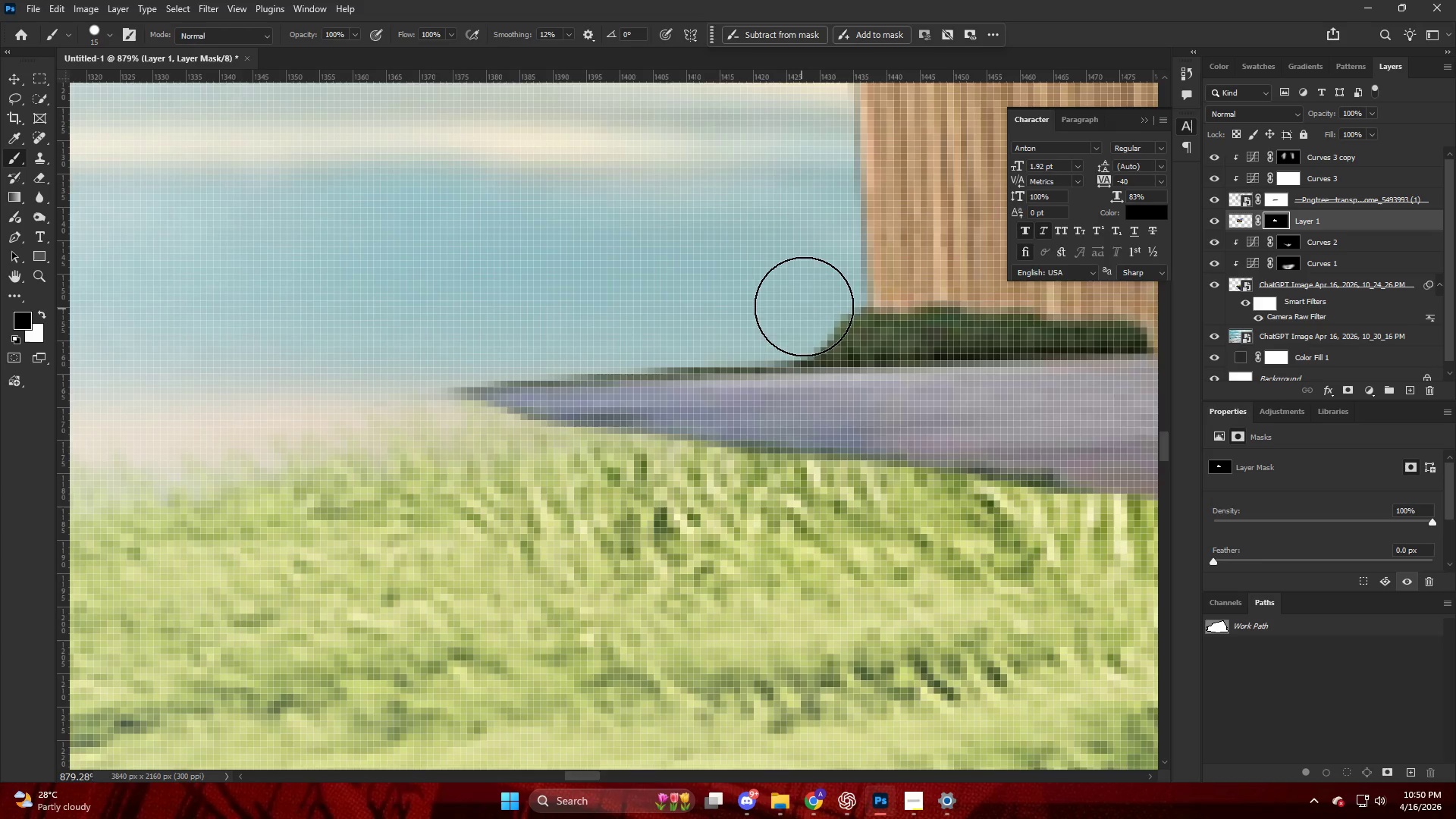 
key(Alt+AltLeft)
 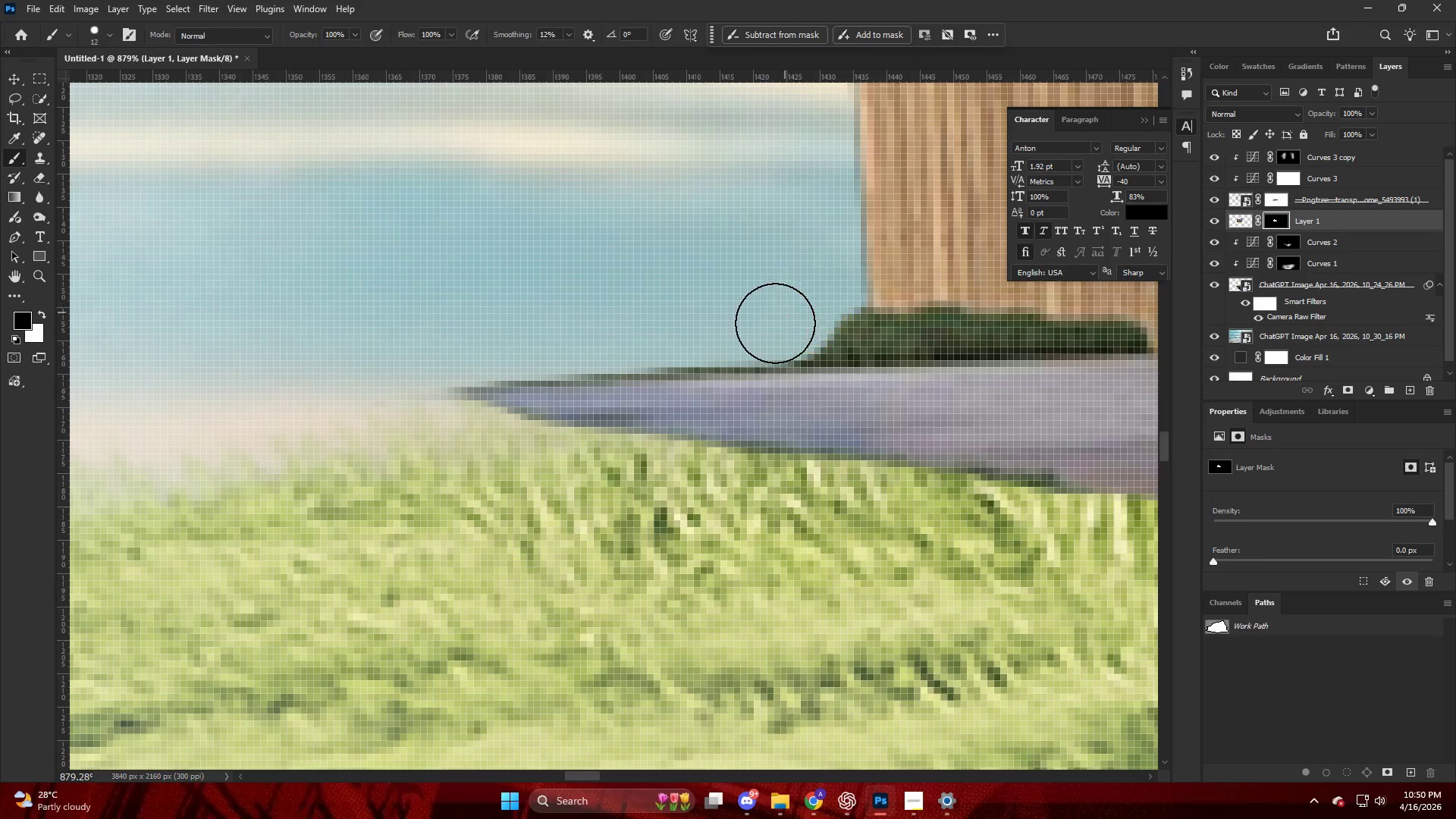 
key(Alt+AltLeft)
 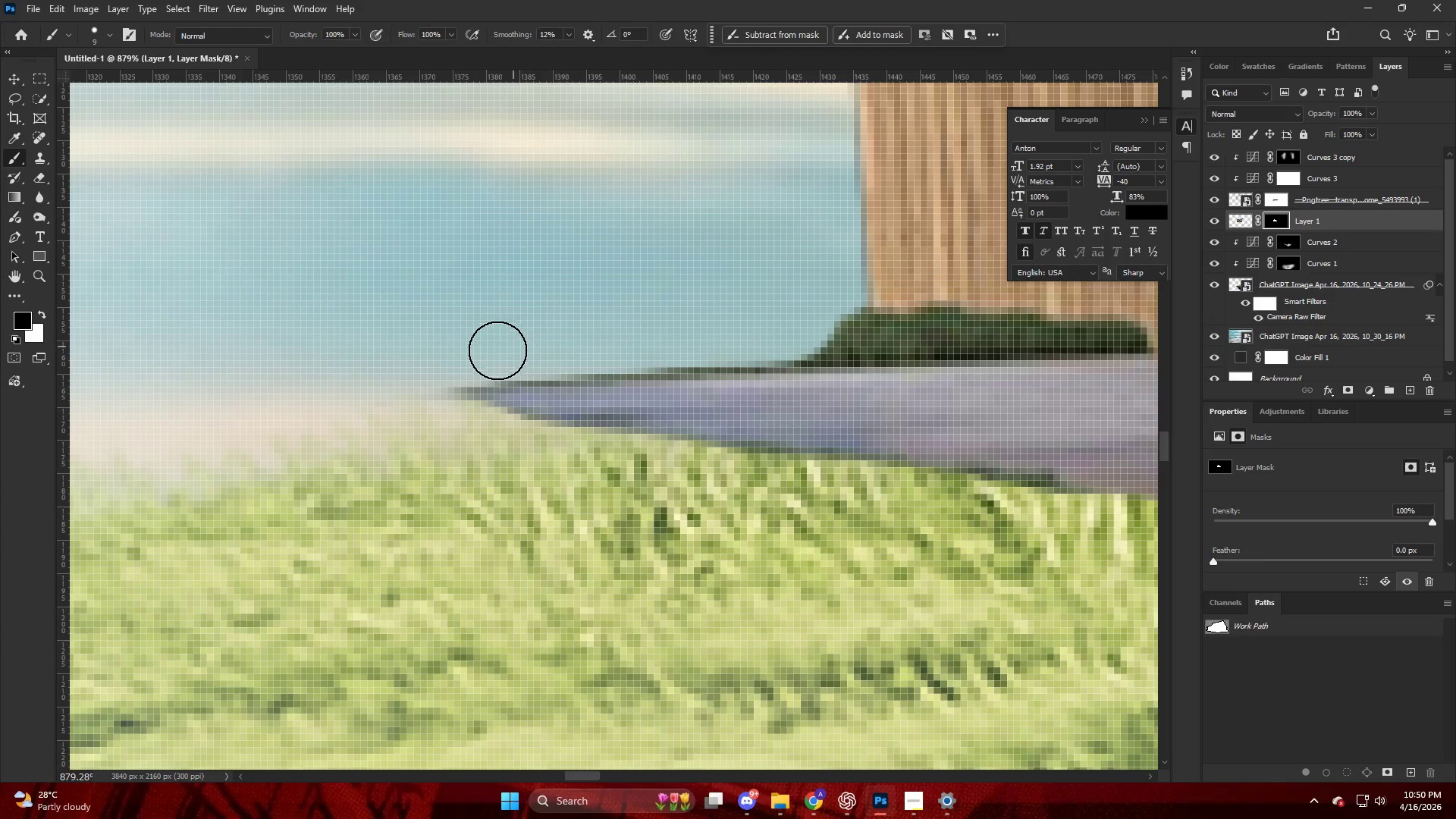 
left_click_drag(start_coordinate=[494, 352], to_coordinate=[799, 335])
 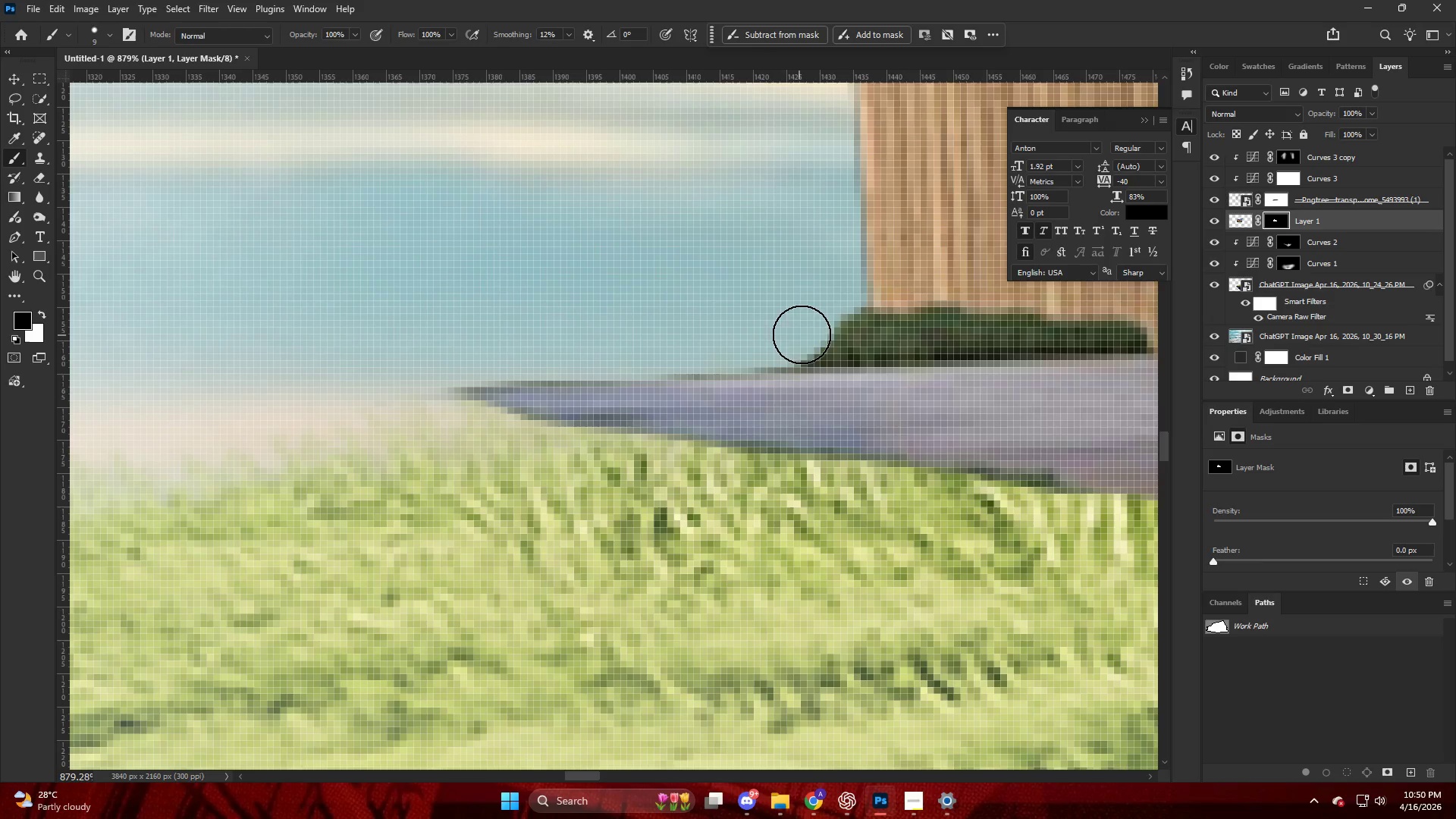 
key(Alt+AltLeft)
 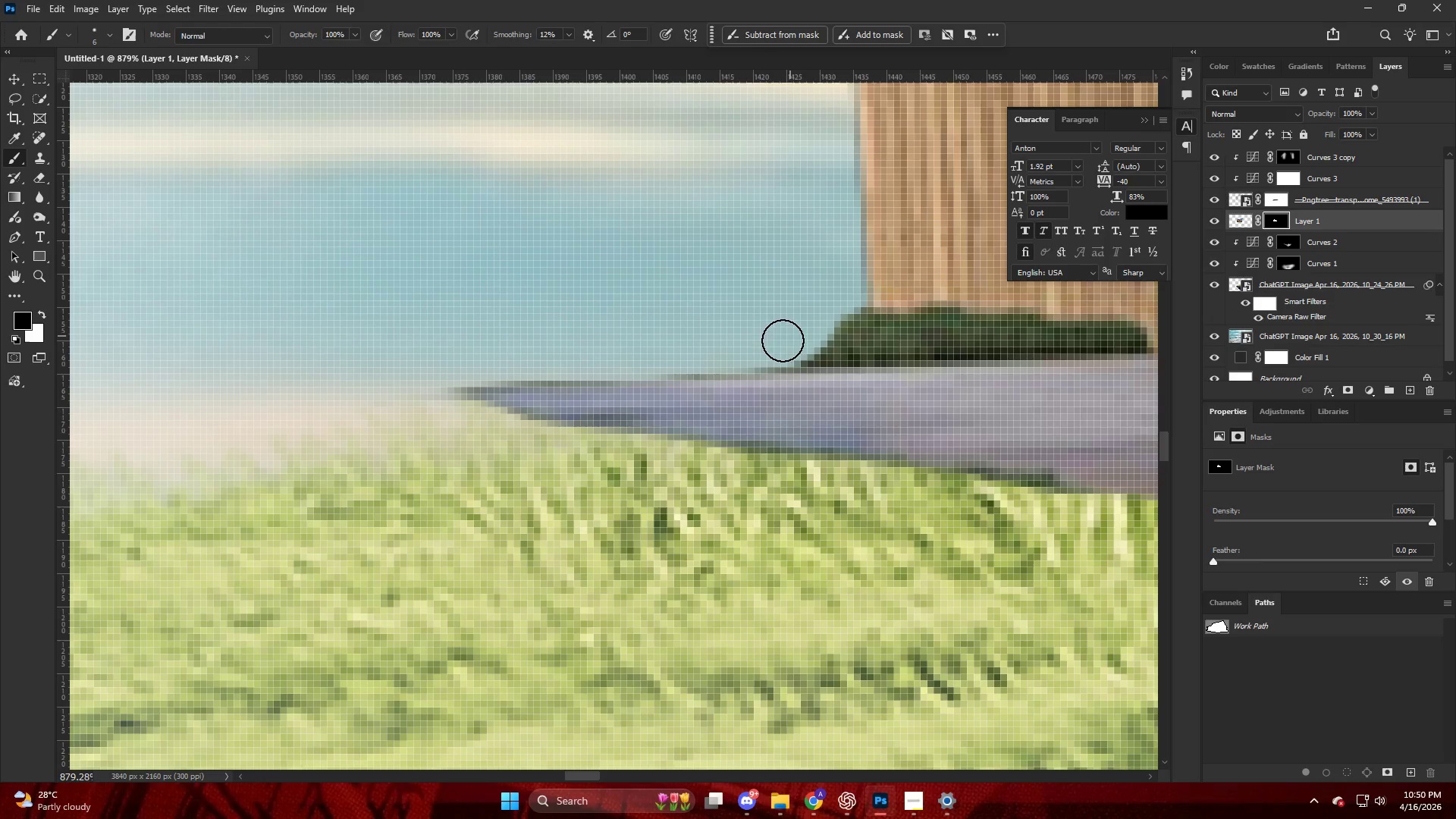 
left_click_drag(start_coordinate=[777, 347], to_coordinate=[858, 341])
 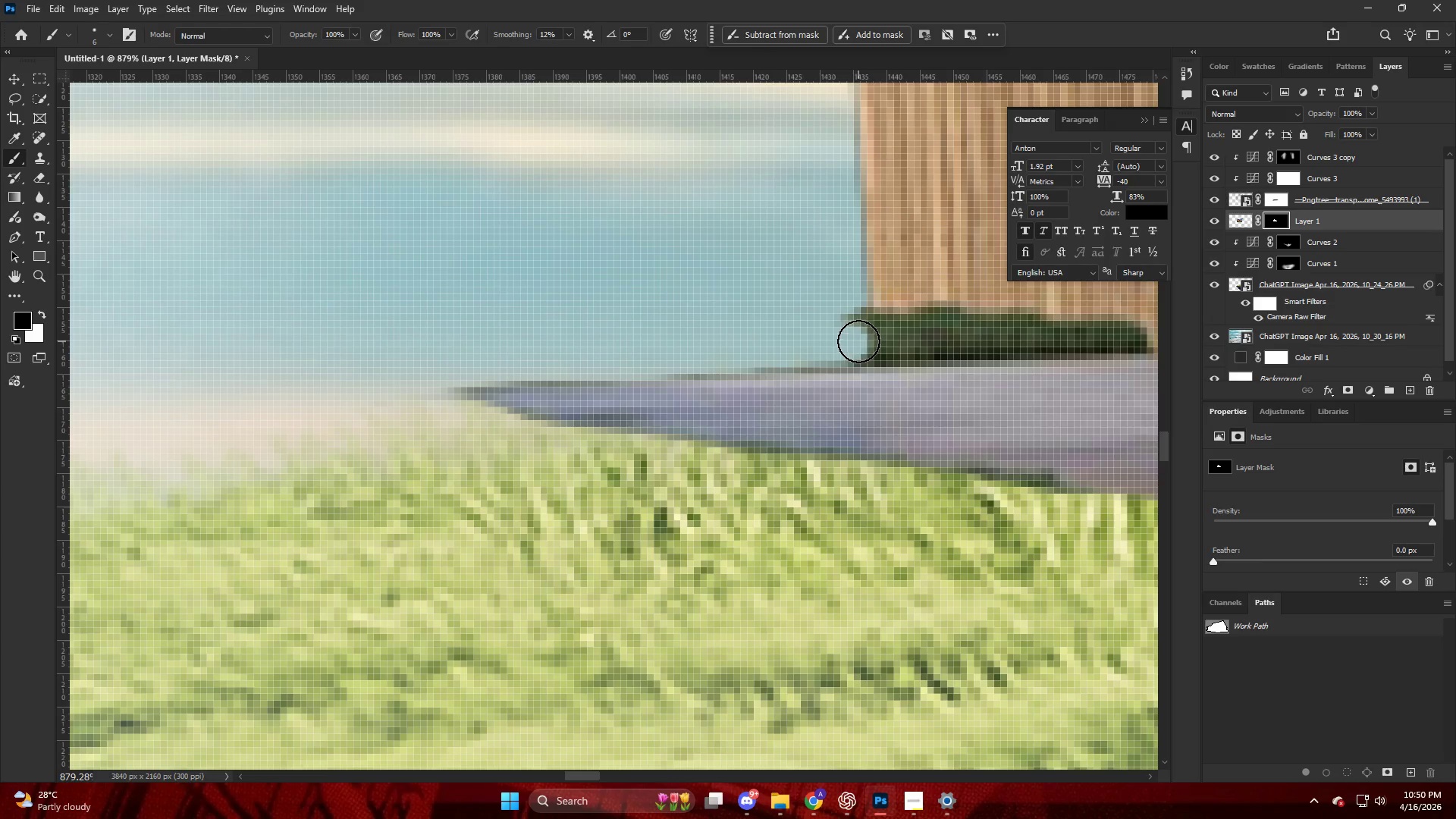 
key(Alt+AltLeft)
 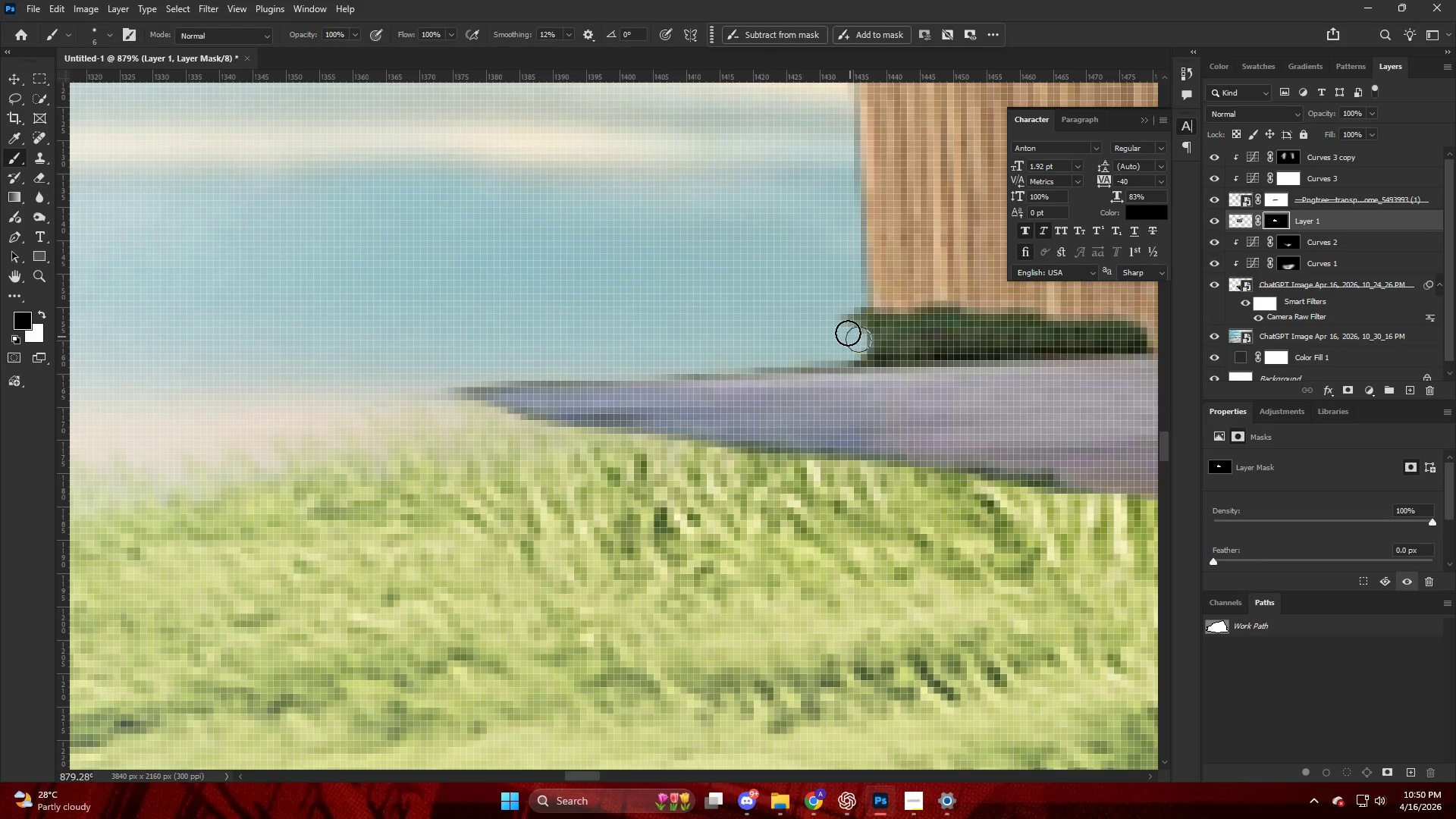 
left_click_drag(start_coordinate=[846, 325], to_coordinate=[1084, 340])
 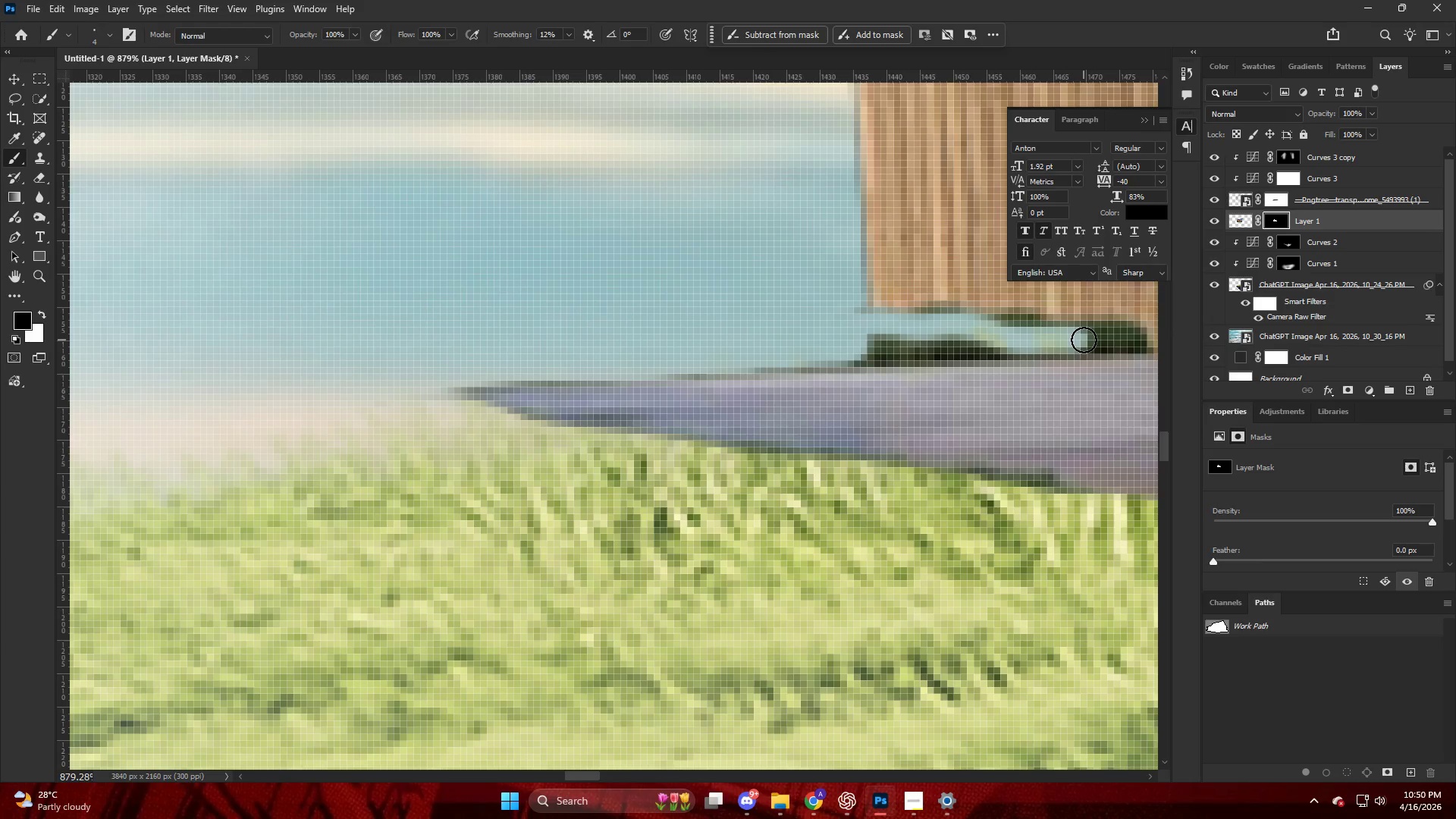 
key(Alt+AltLeft)
 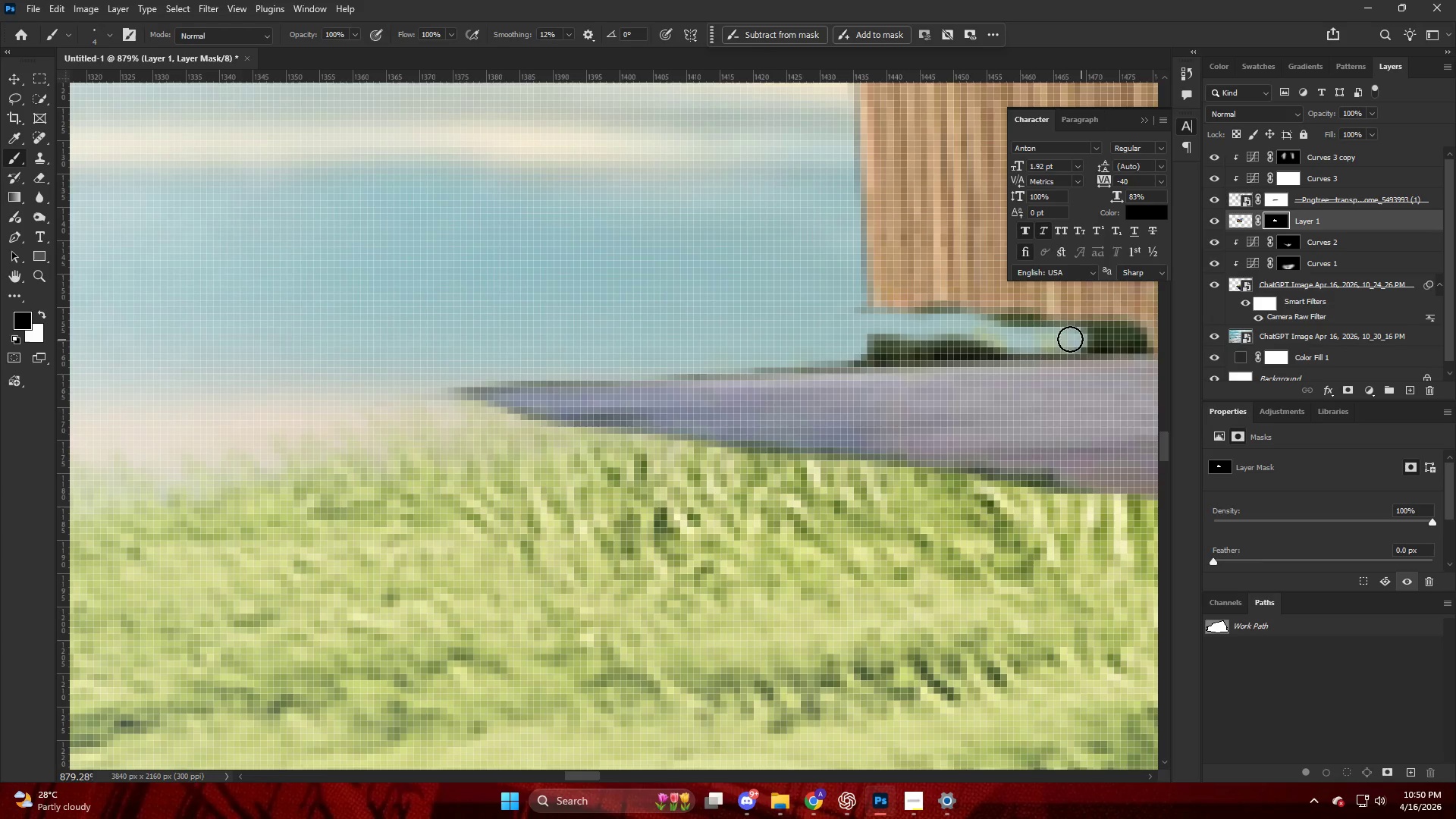 
left_click_drag(start_coordinate=[1047, 339], to_coordinate=[945, 320])
 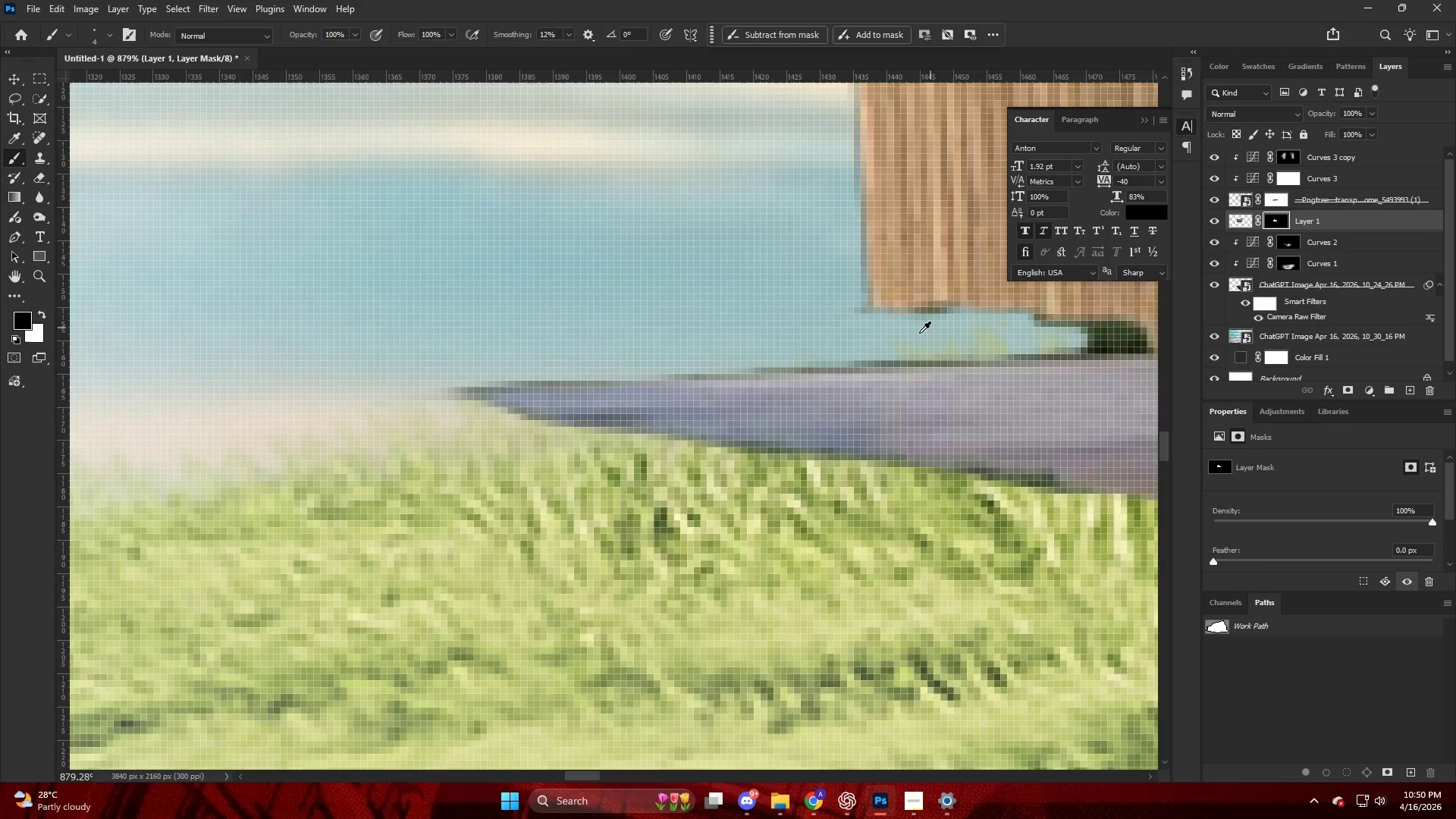 
hold_key(key=AltLeft, duration=0.47)
 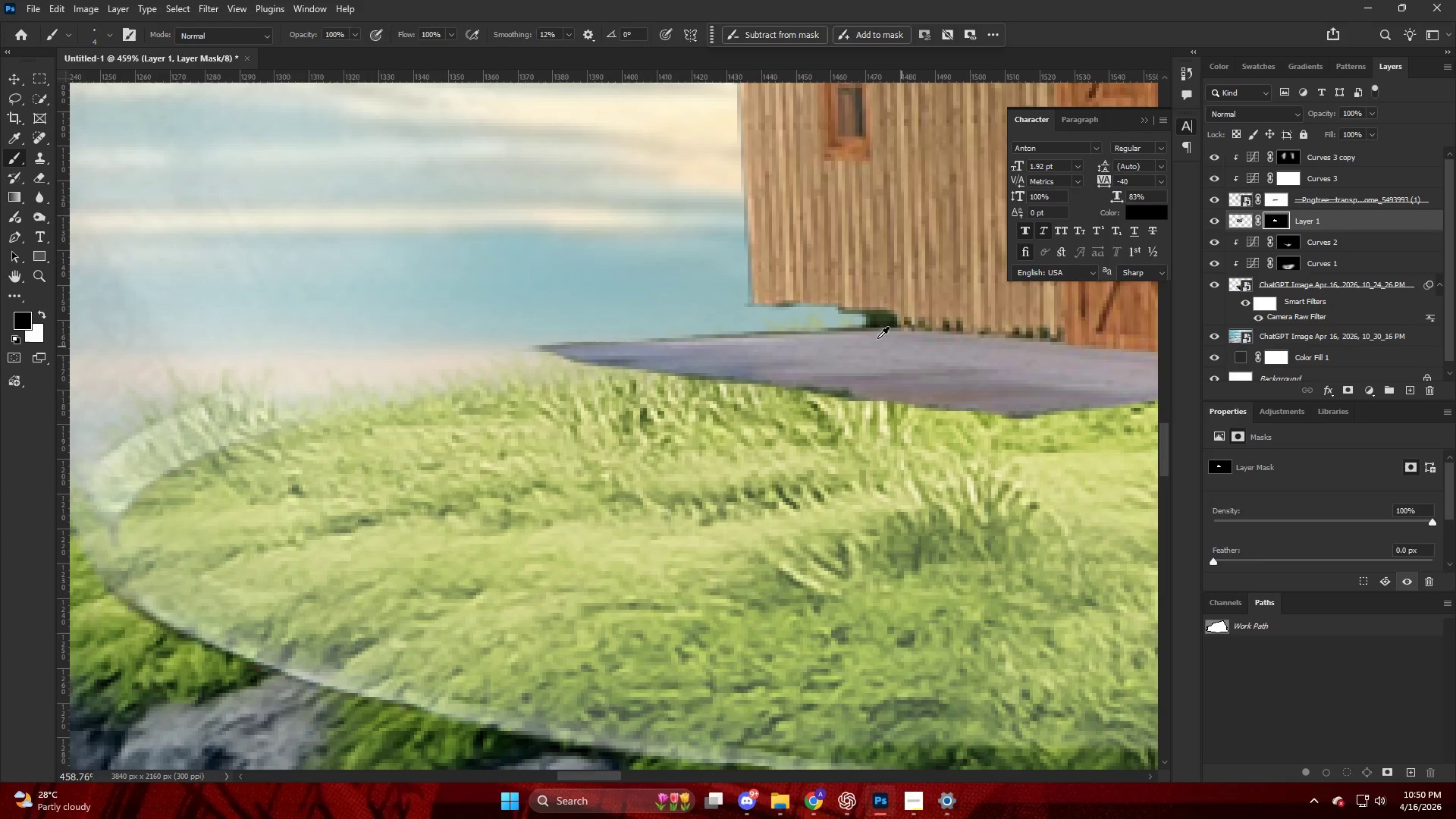 
key(Control+ControlLeft)
 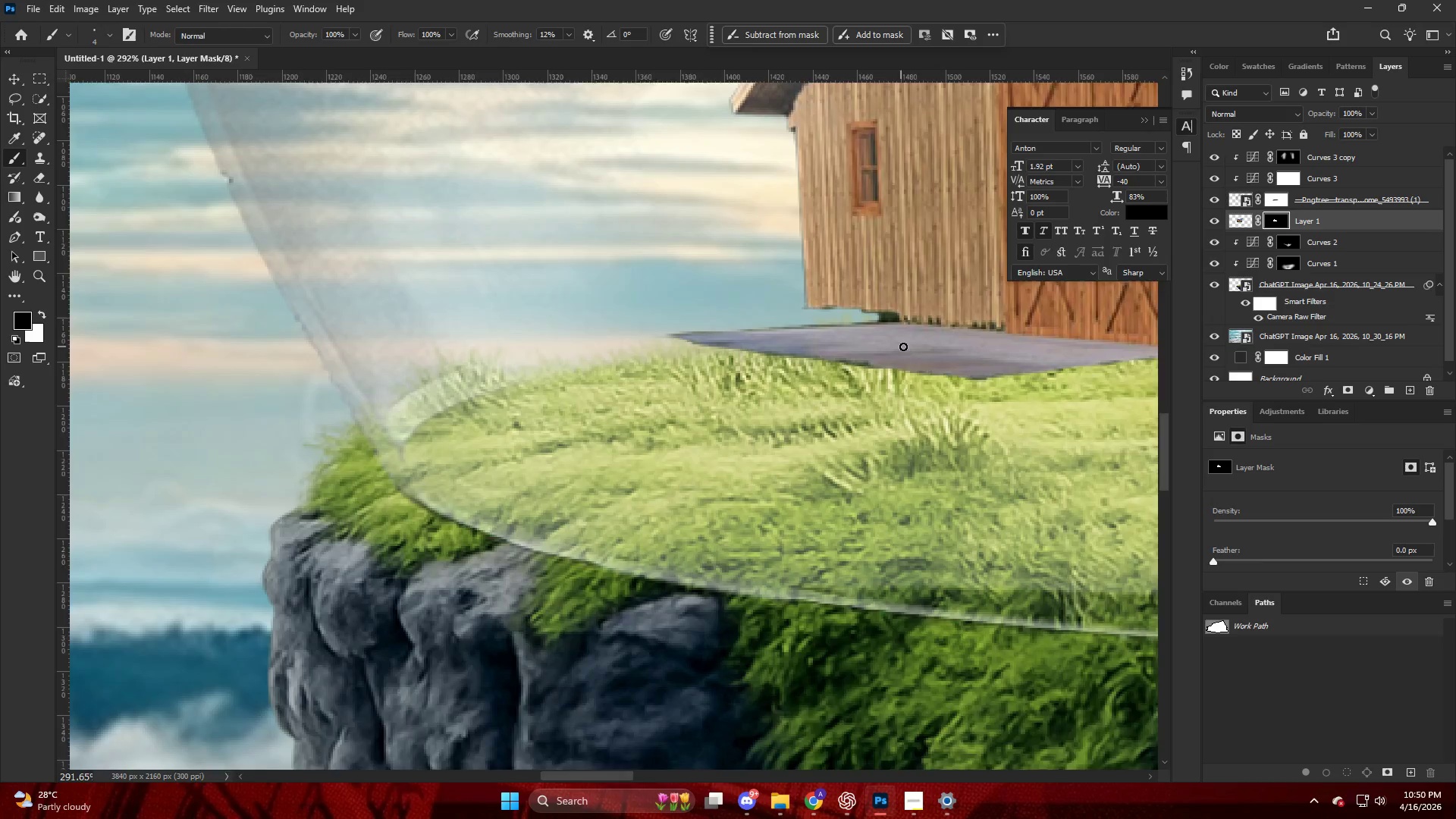 
hold_key(key=AltLeft, duration=1.0)
scroll: coordinate [843, 323], scroll_direction: down, amount: 3.0
 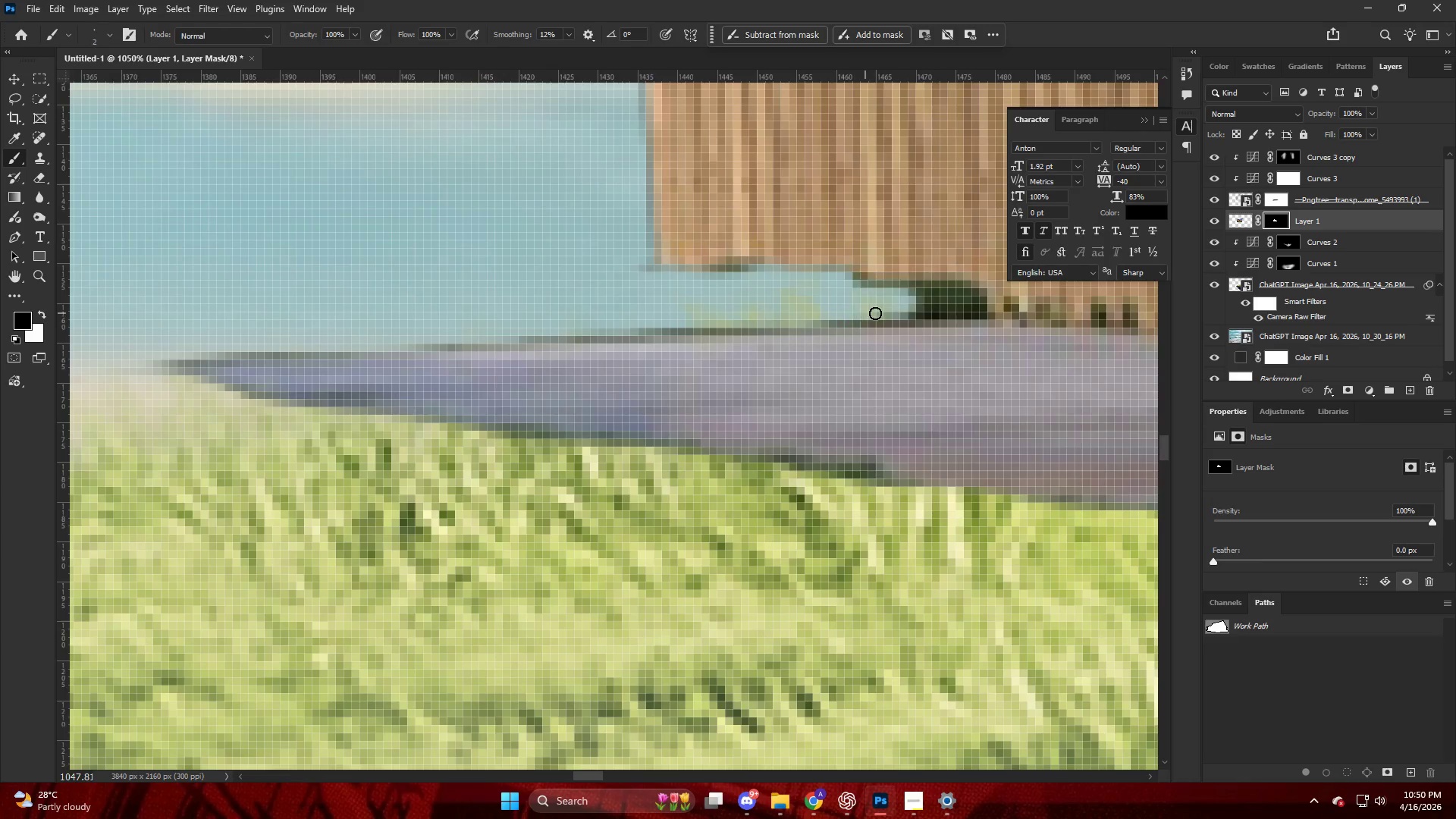 
left_click_drag(start_coordinate=[879, 313], to_coordinate=[639, 287])
 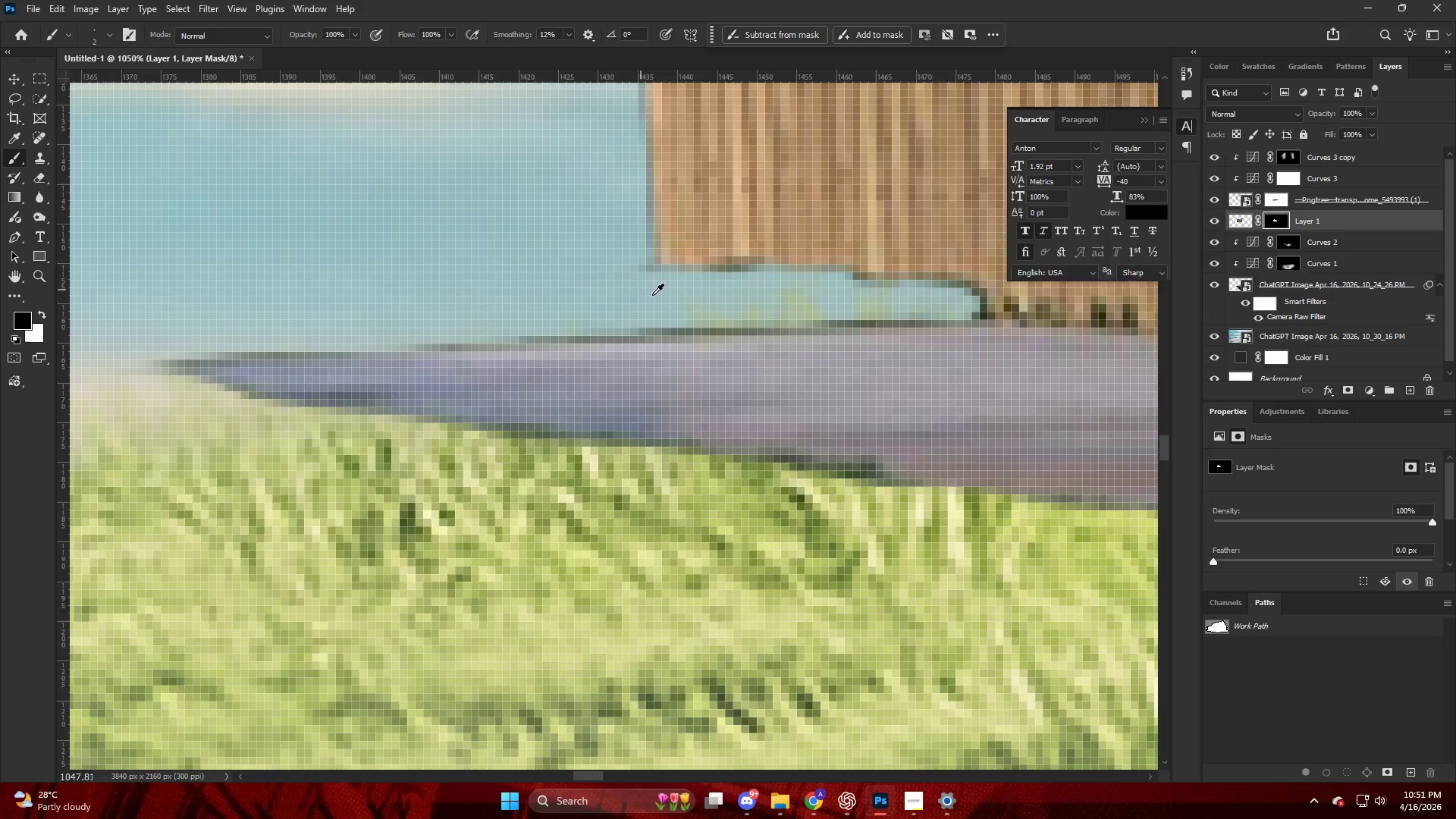 
hold_key(key=AltLeft, duration=0.72)
 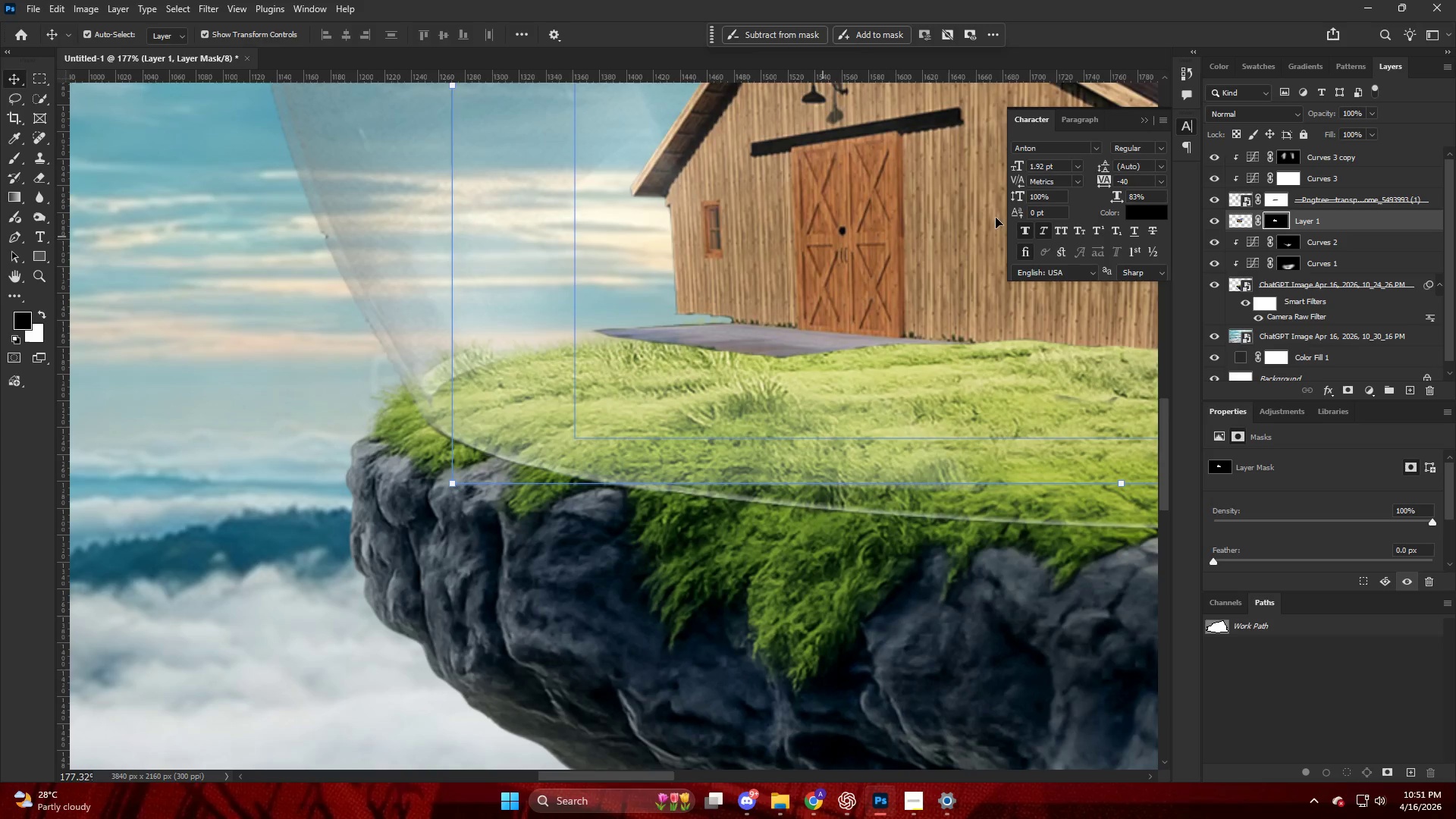 
key(V)
 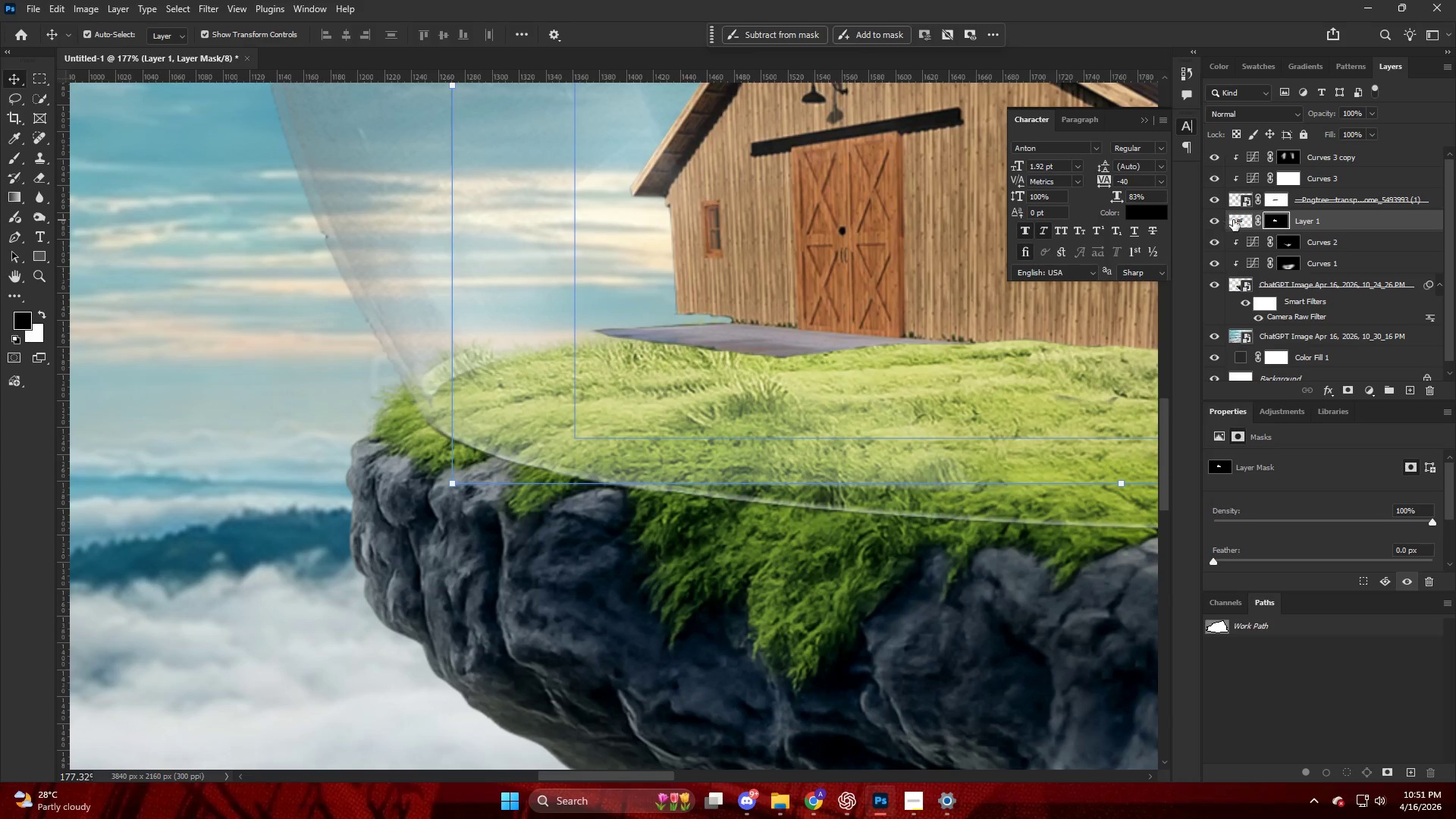 
scroll: coordinate [710, 330], scroll_direction: down, amount: 20.0
 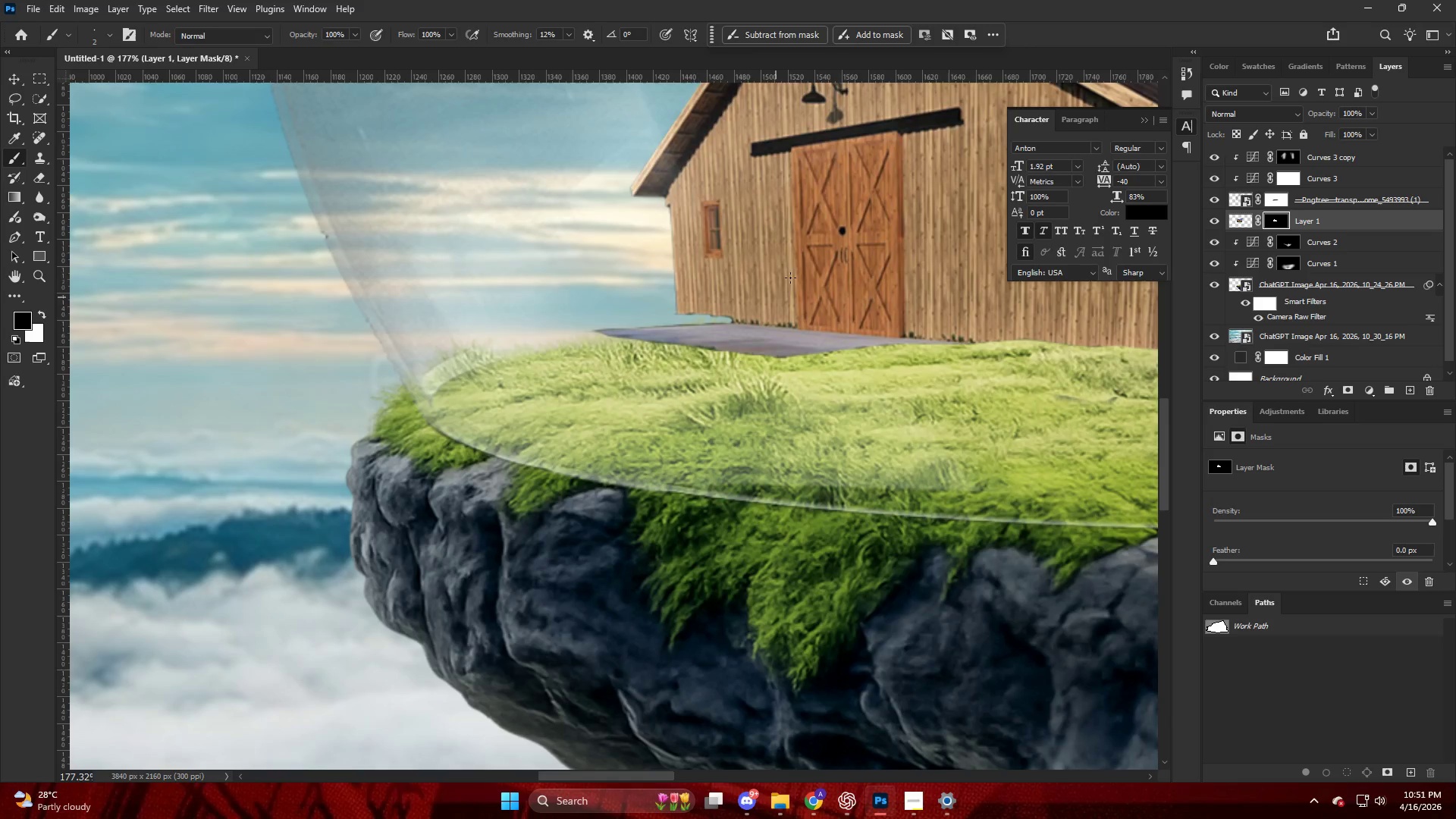 
key(Control+T)
 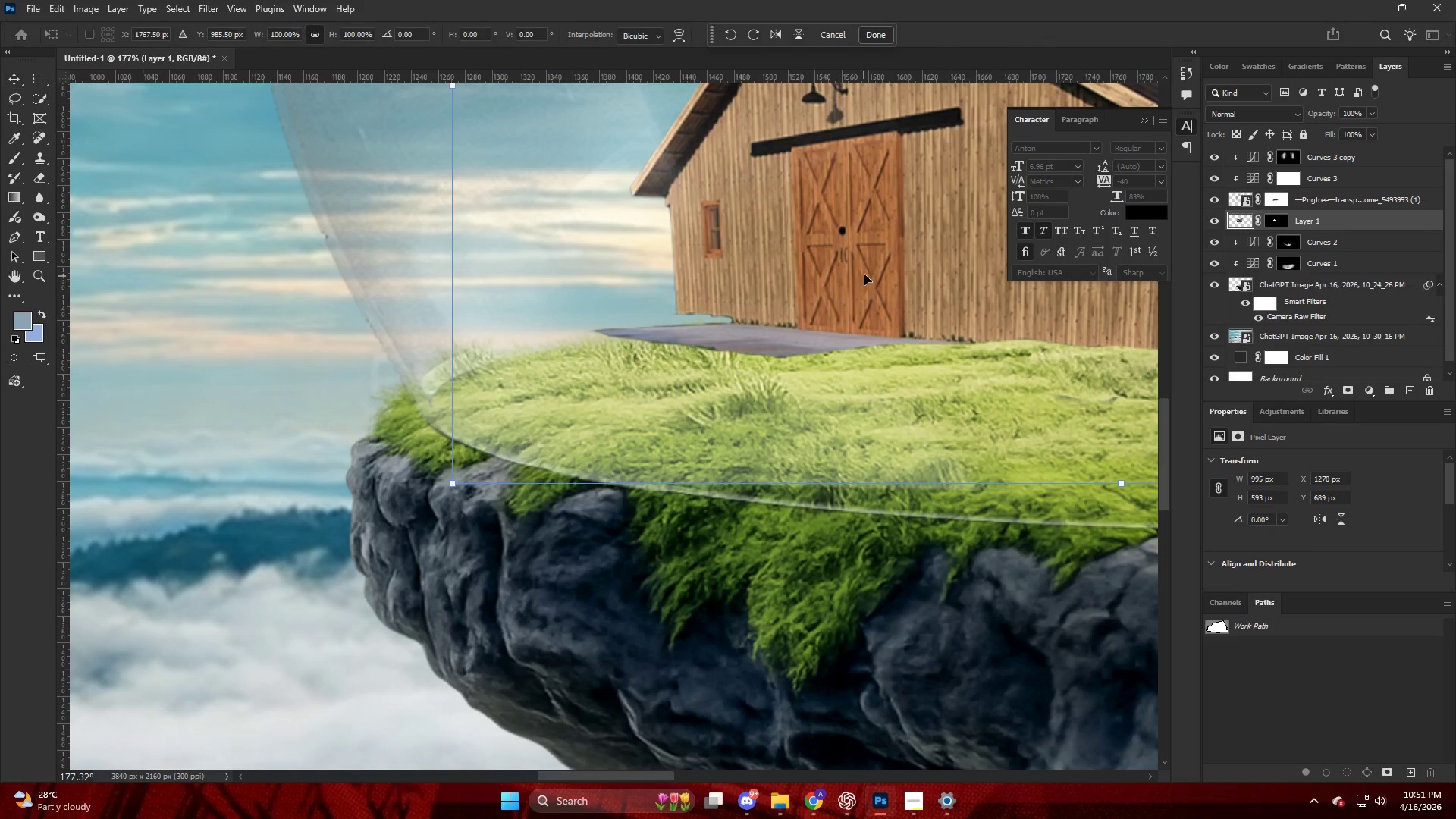 
left_click_drag(start_coordinate=[864, 275], to_coordinate=[758, 328])
 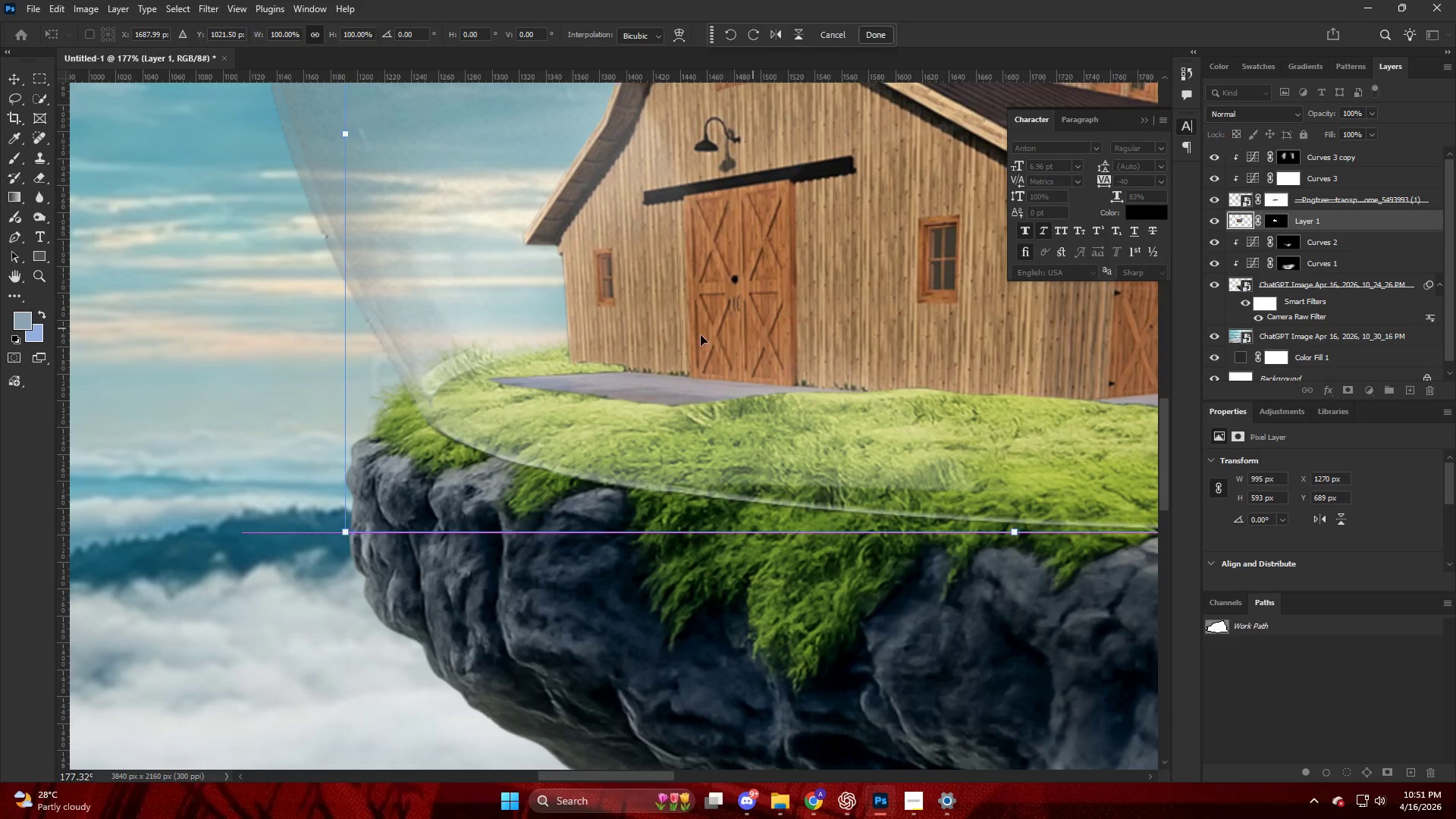 
key(Alt+AltLeft)
 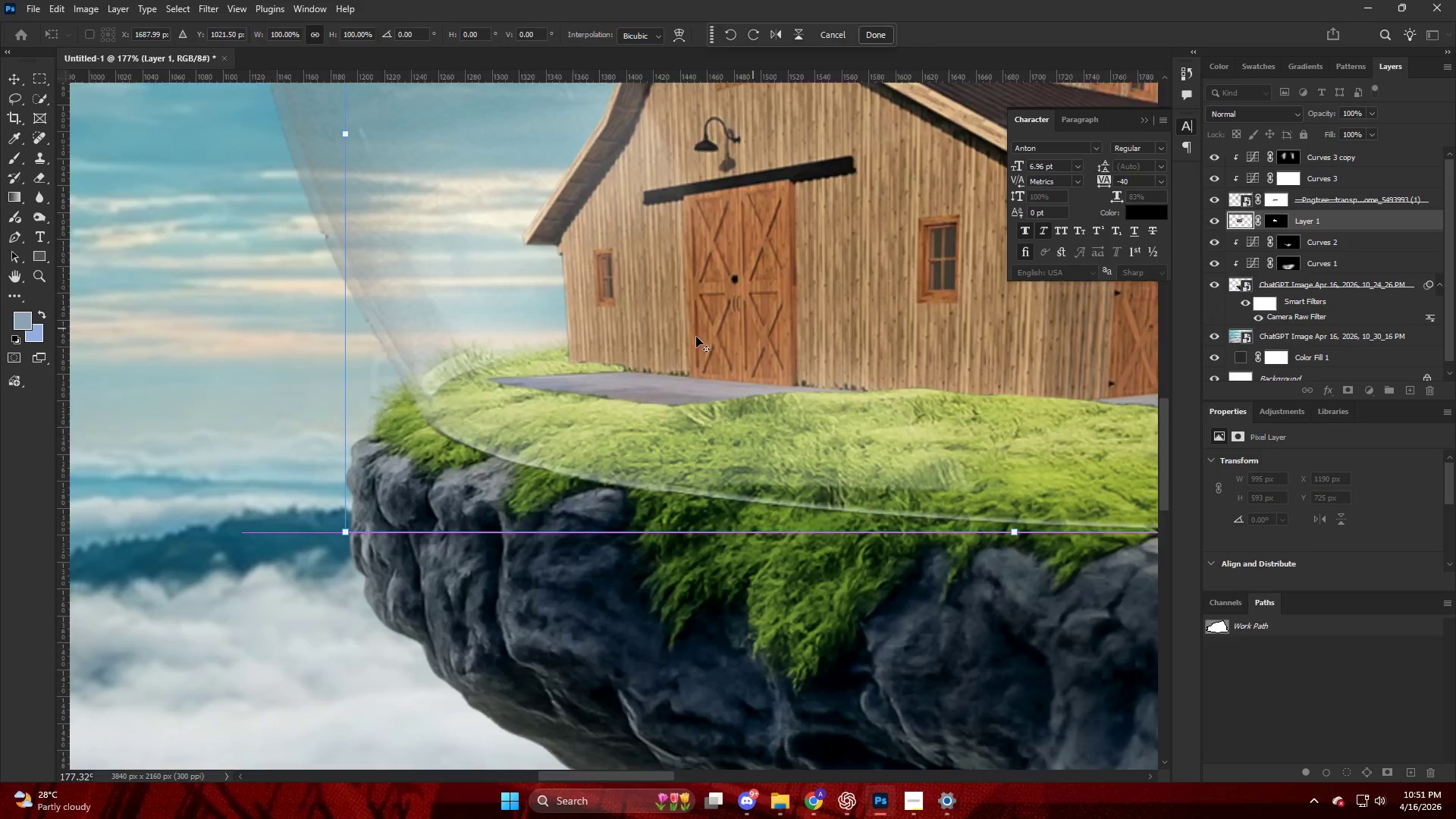 
hold_key(key=ControlLeft, duration=0.47)
hold_key(key=AltLeft, duration=0.31)
scroll: coordinate [923, 271], scroll_direction: down, amount: 22.0
 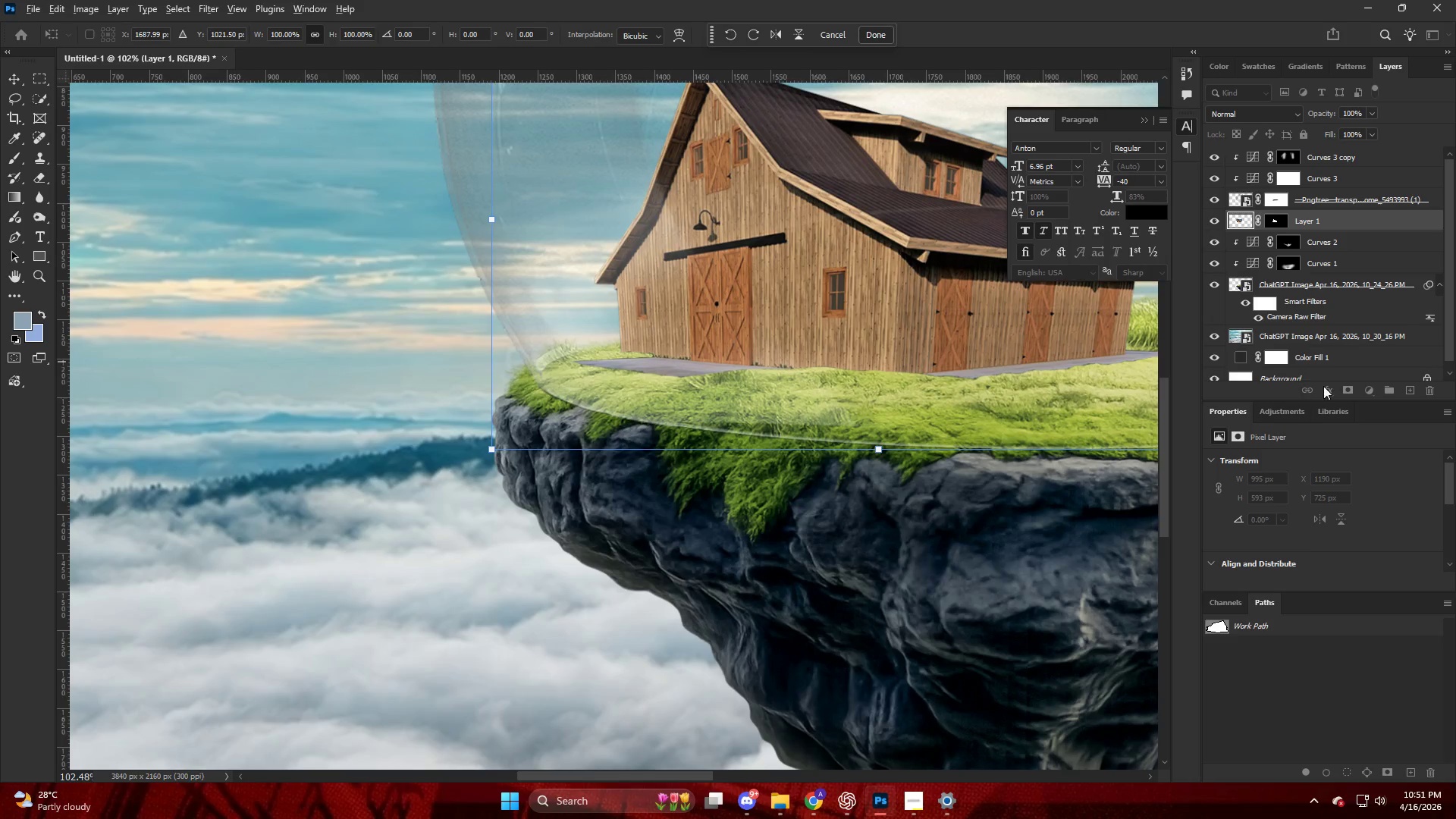 
left_click([1310, 282])
 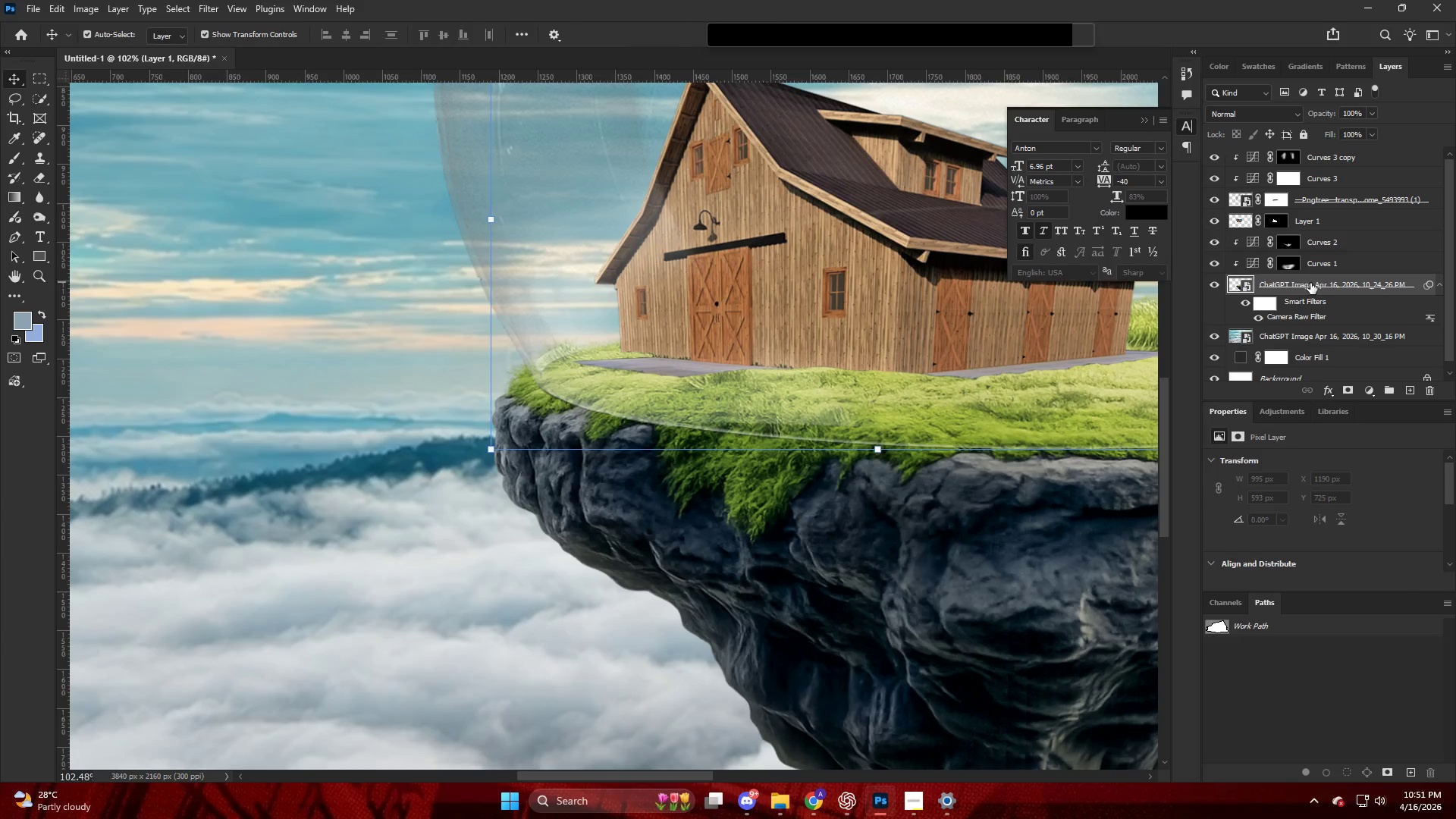 
hold_key(key=AltLeft, duration=0.34)
 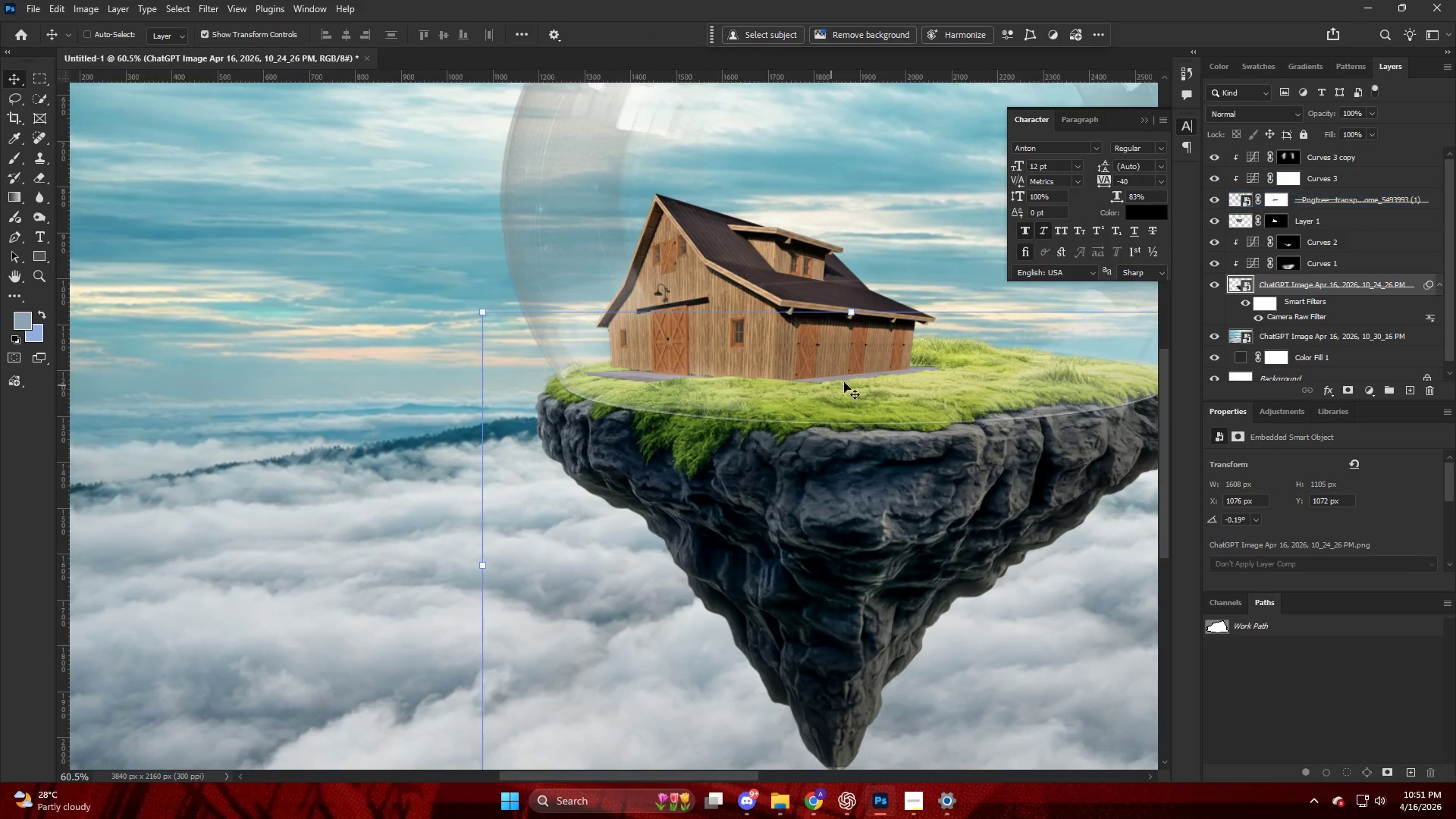 
hold_key(key=ControlLeft, duration=0.44)
 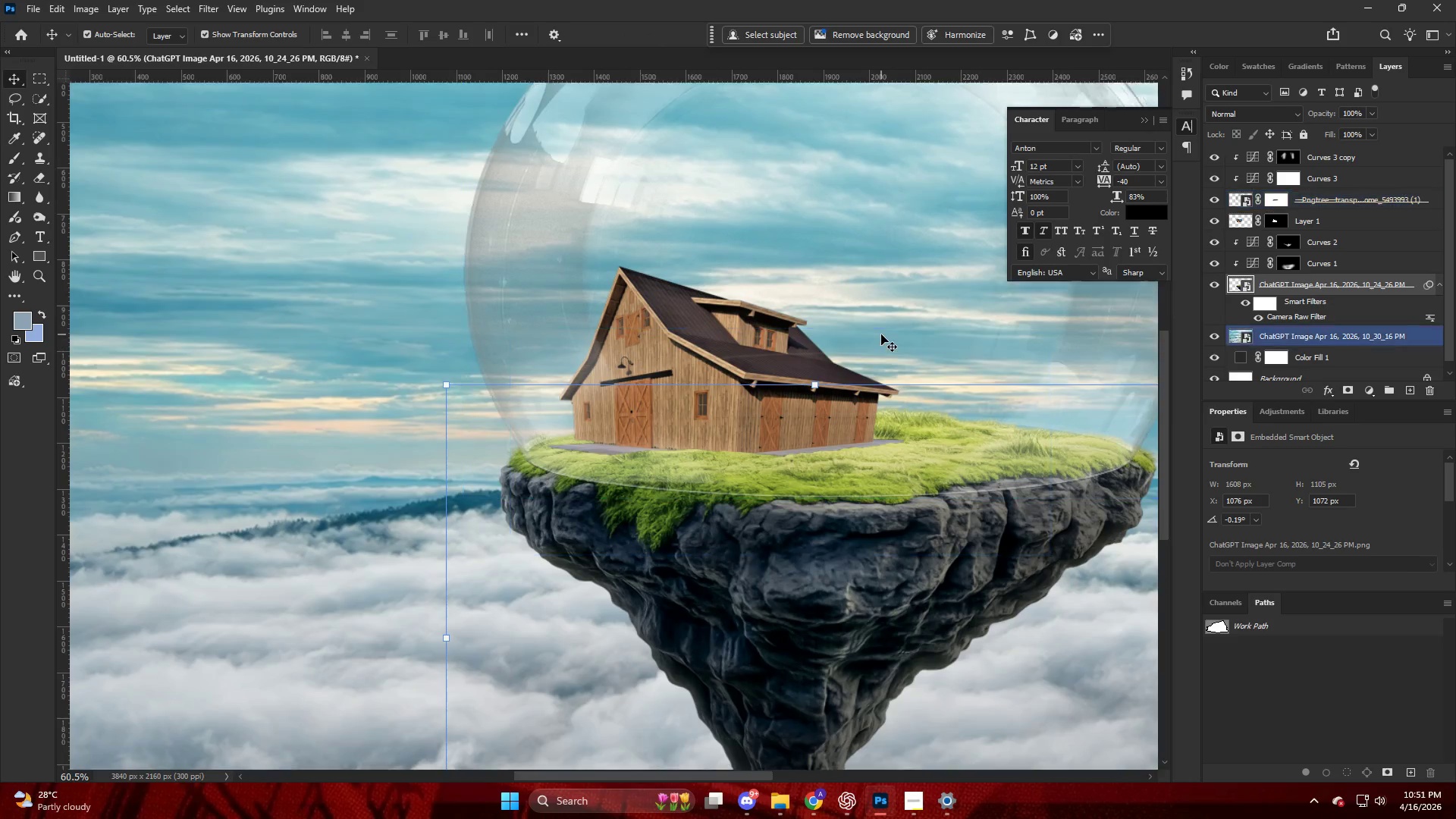 
key(Alt+AltLeft)
 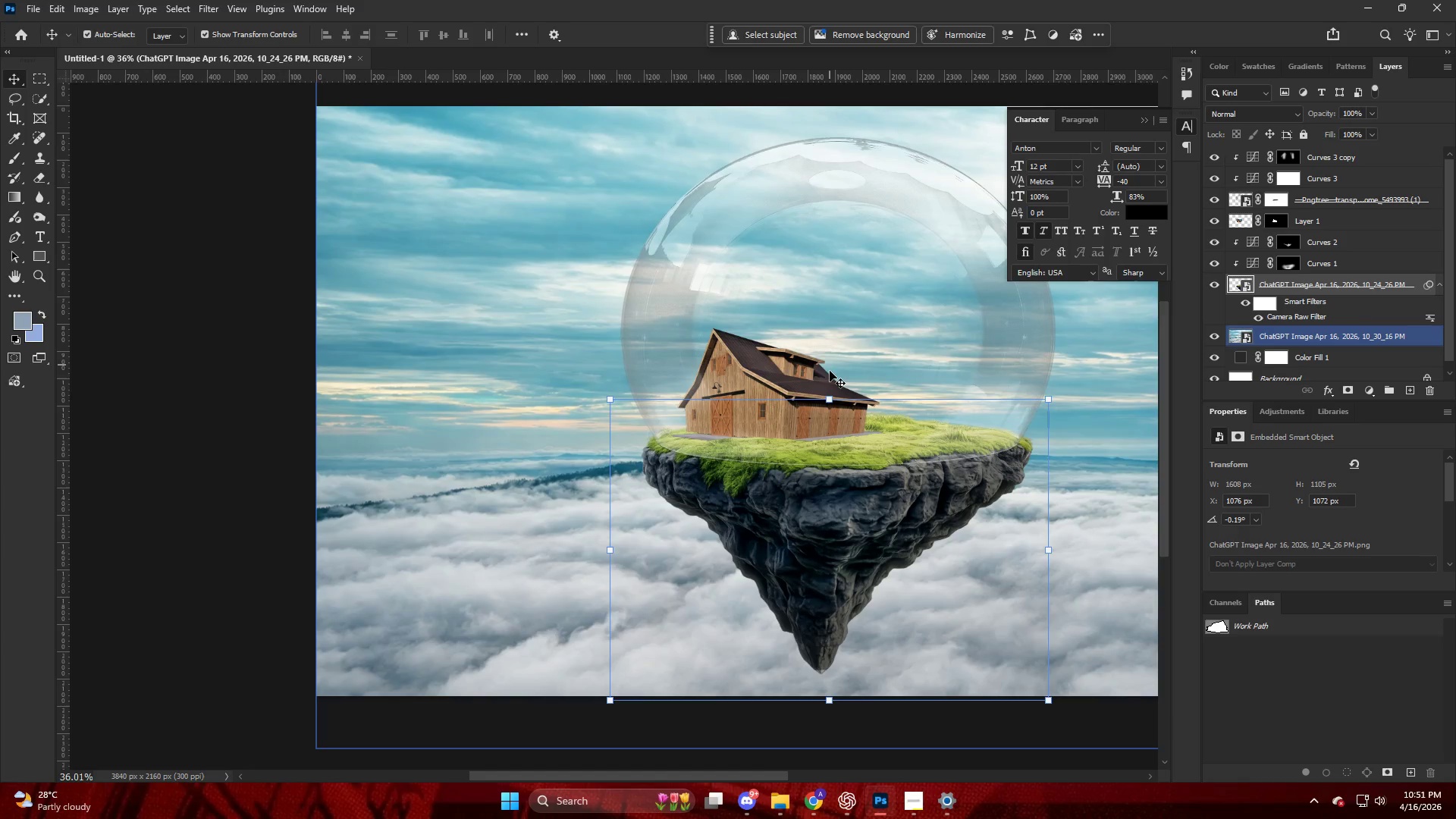 
hold_key(key=ControlLeft, duration=0.41)
hold_key(key=AltLeft, duration=1.0)
scroll: coordinate [589, 400], scroll_direction: down, amount: 10.0
 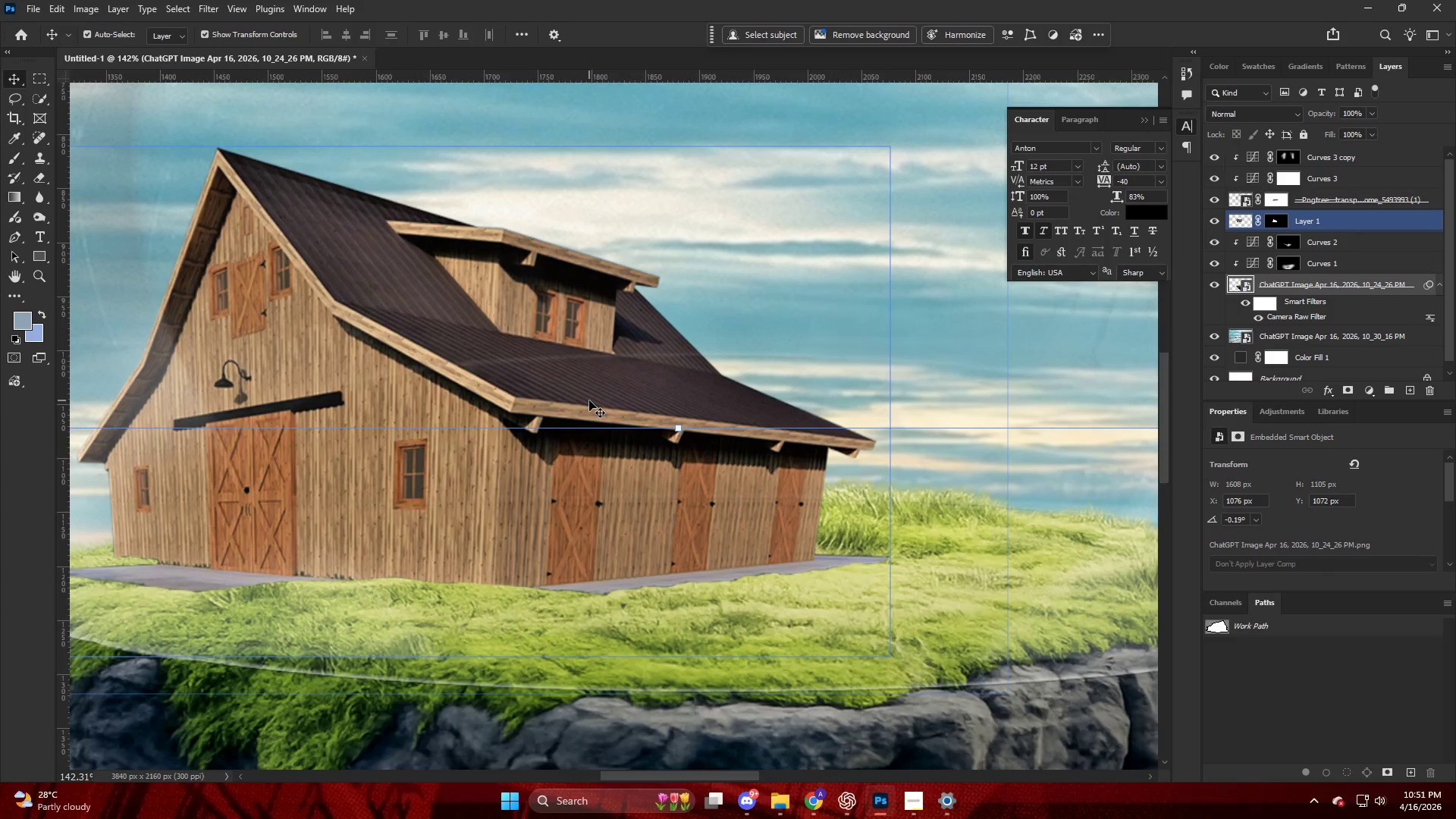 
hold_key(key=AltLeft, duration=0.59)
hold_key(key=AltLeft, duration=0.44)
hold_key(key=AltLeft, duration=0.86)
hold_key(key=ControlLeft, duration=0.52)
hold_key(key=AltLeft, duration=0.98)
scroll: coordinate [450, 482], scroll_direction: up, amount: 18.0
 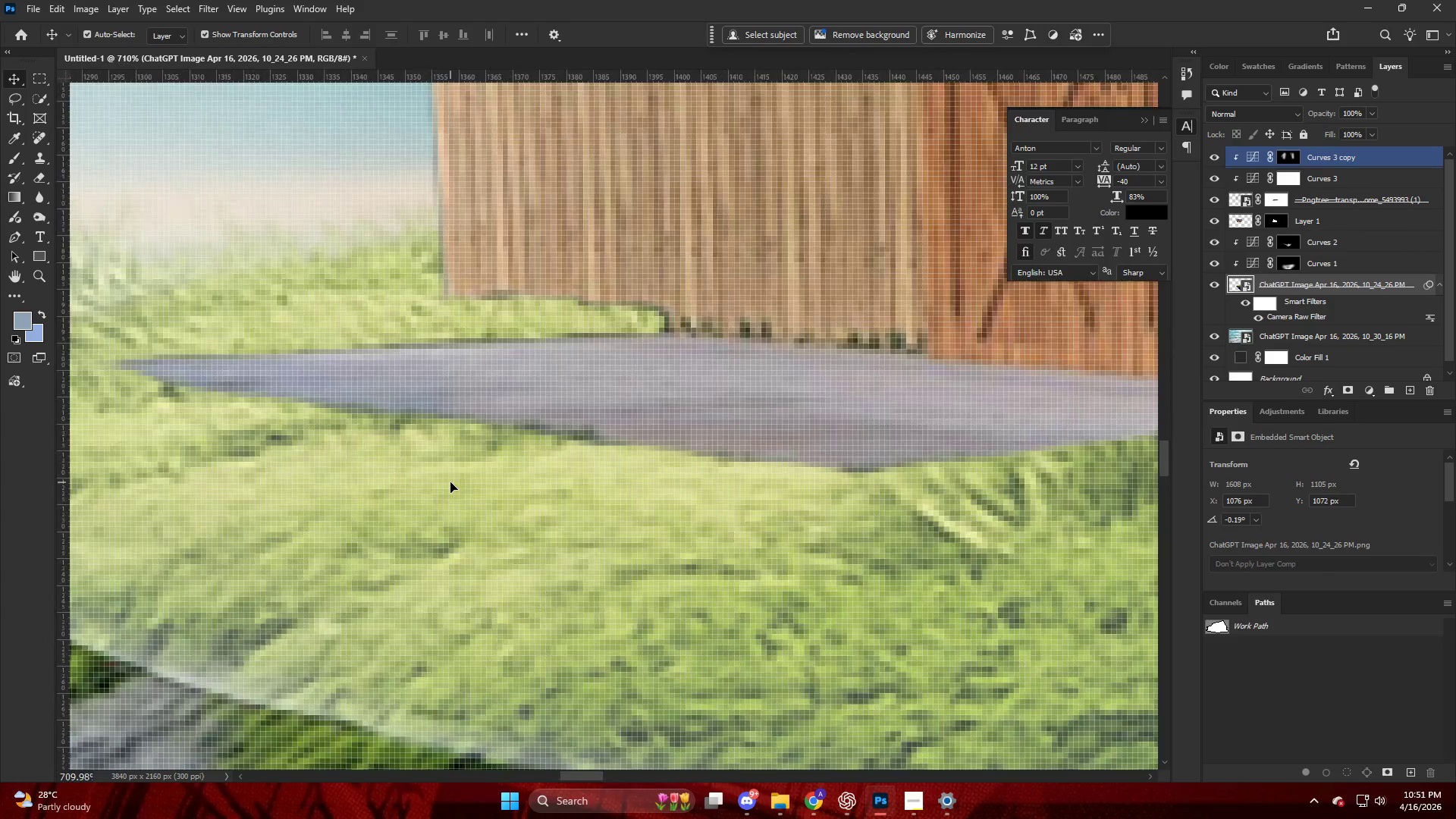 
key(B)
 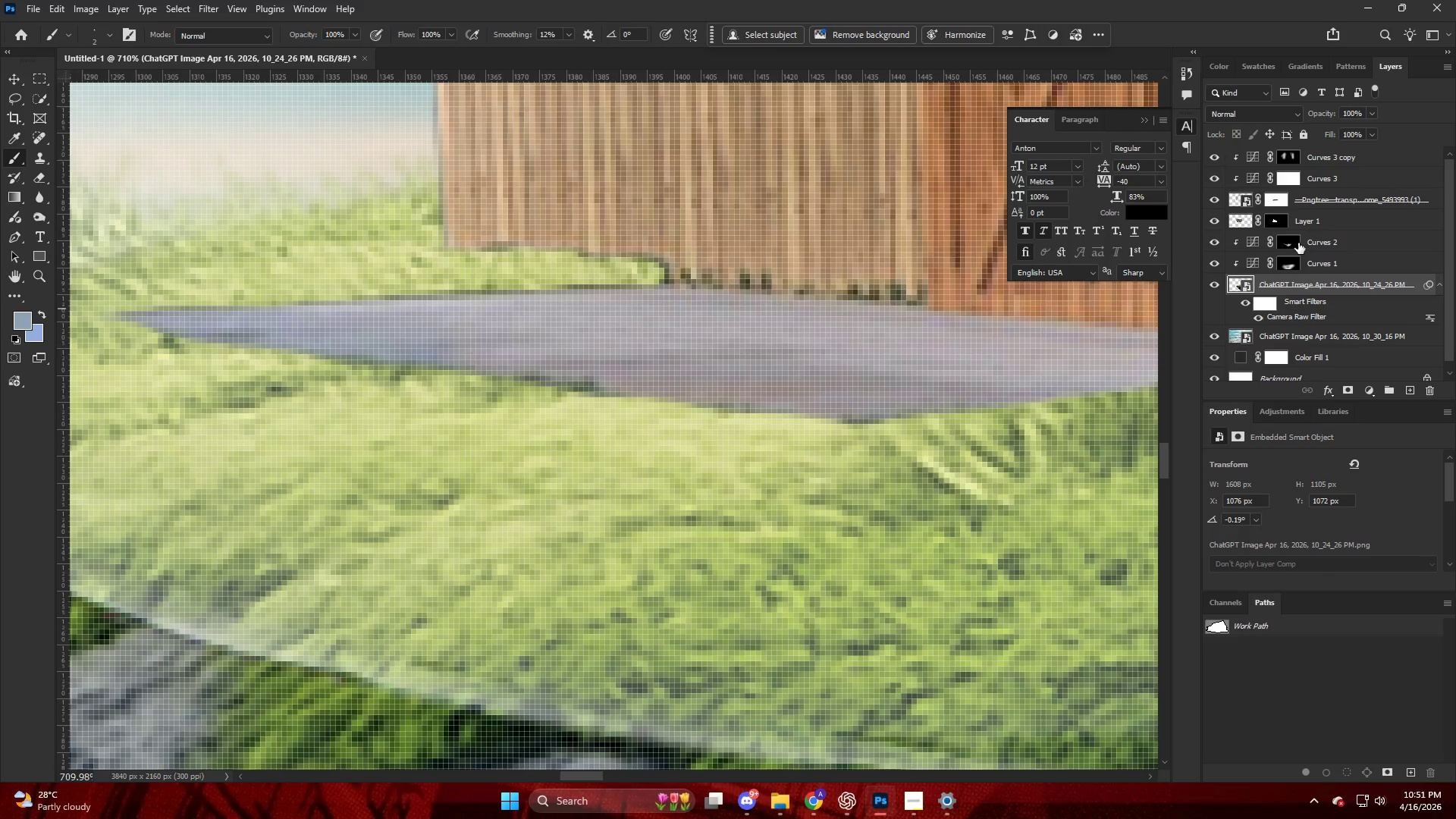 
scroll: coordinate [450, 482], scroll_direction: down, amount: 4.0
 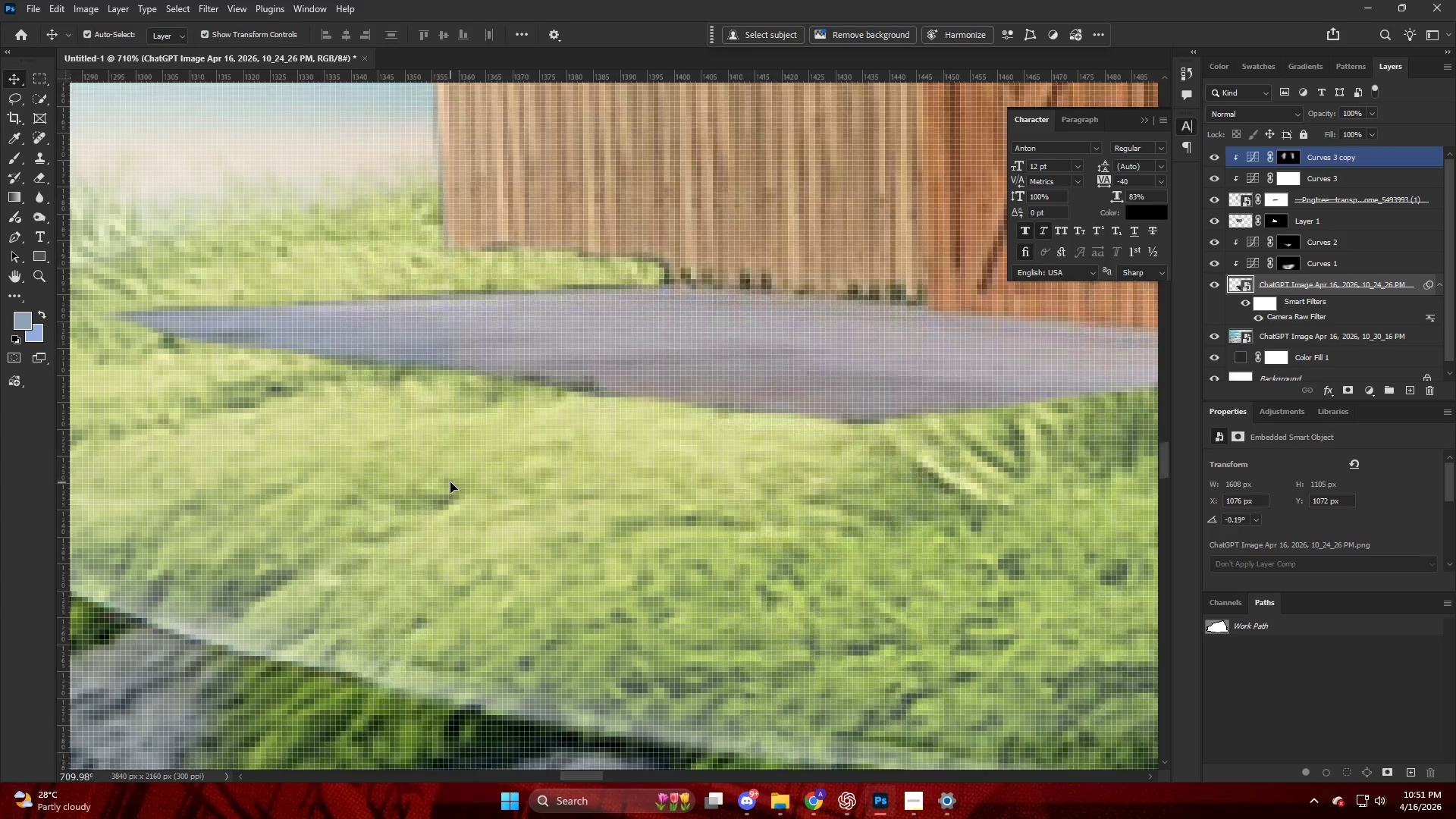 
left_click([1274, 197])
 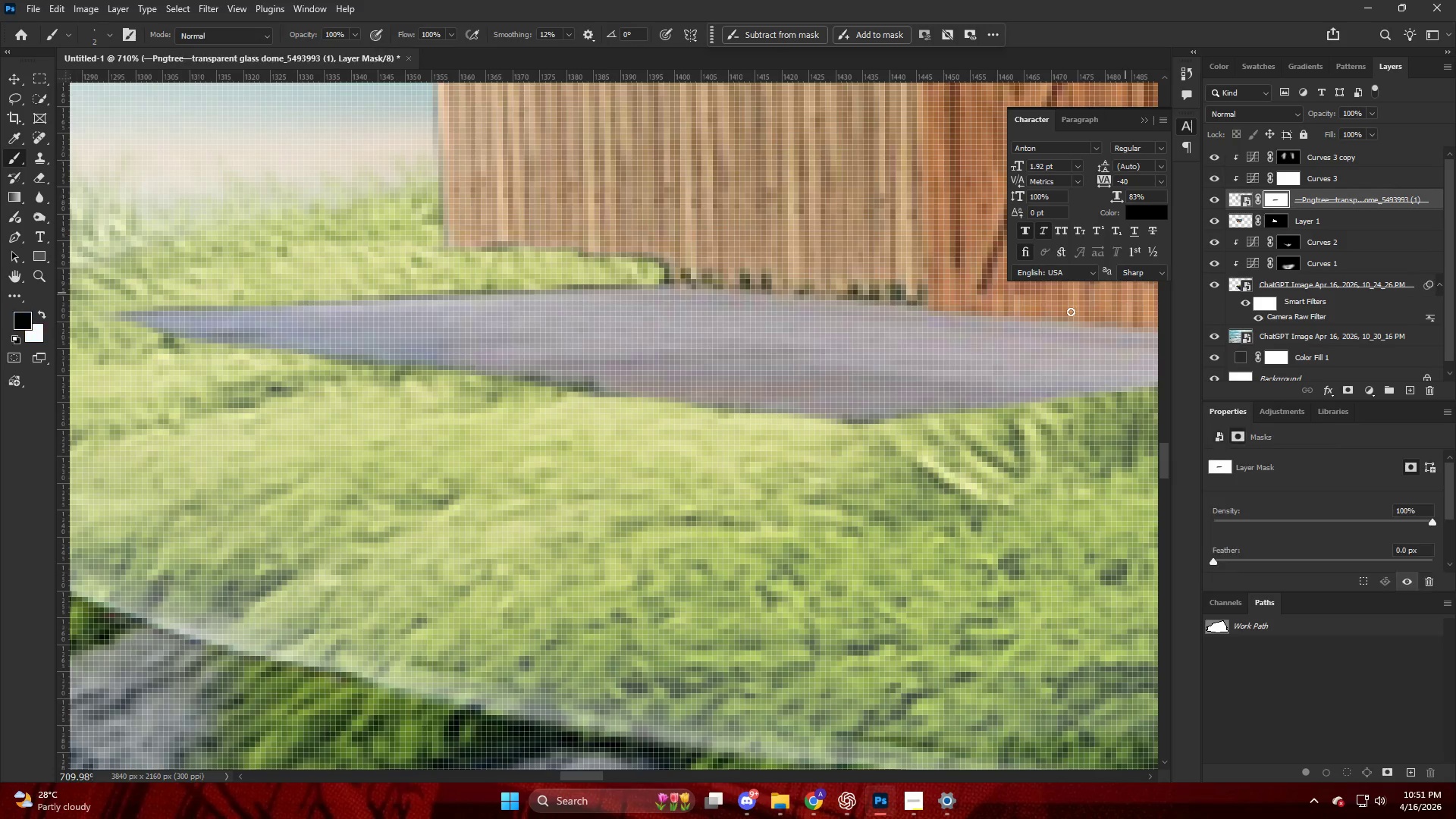 
scroll: coordinate [937, 354], scroll_direction: up, amount: 3.0
 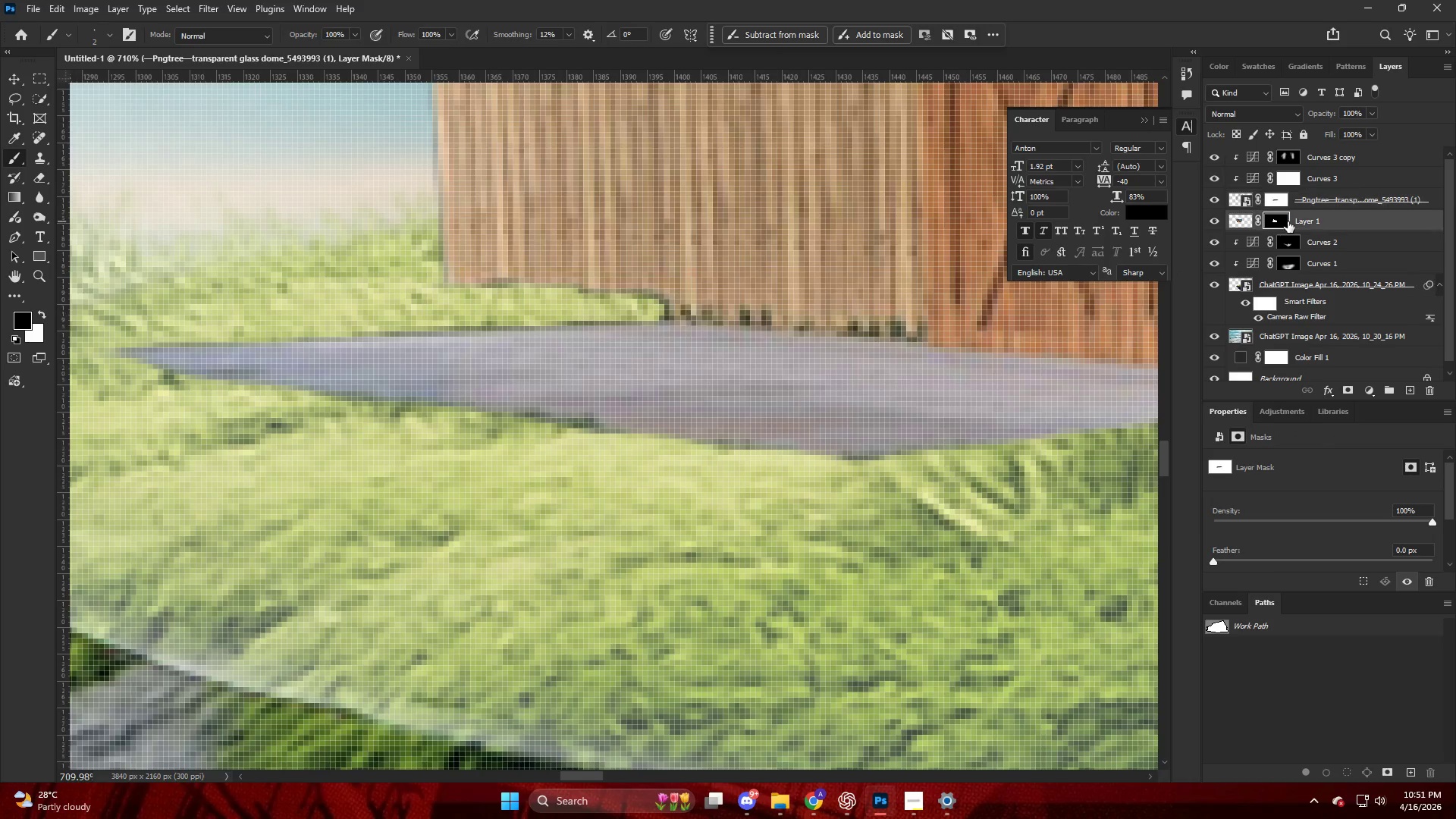 
key(B)
 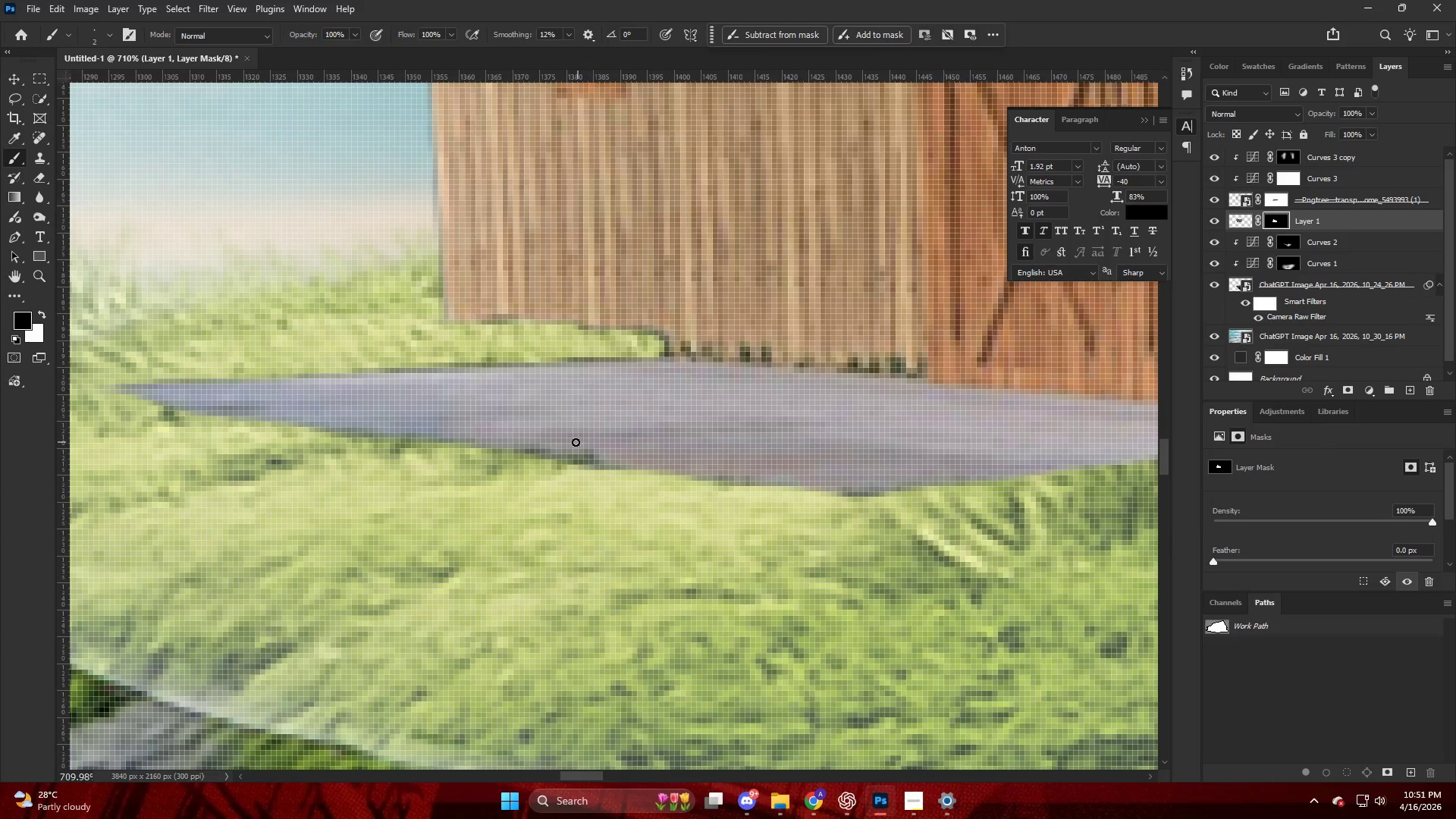 
scroll: coordinate [831, 435], scroll_direction: up, amount: 3.0
 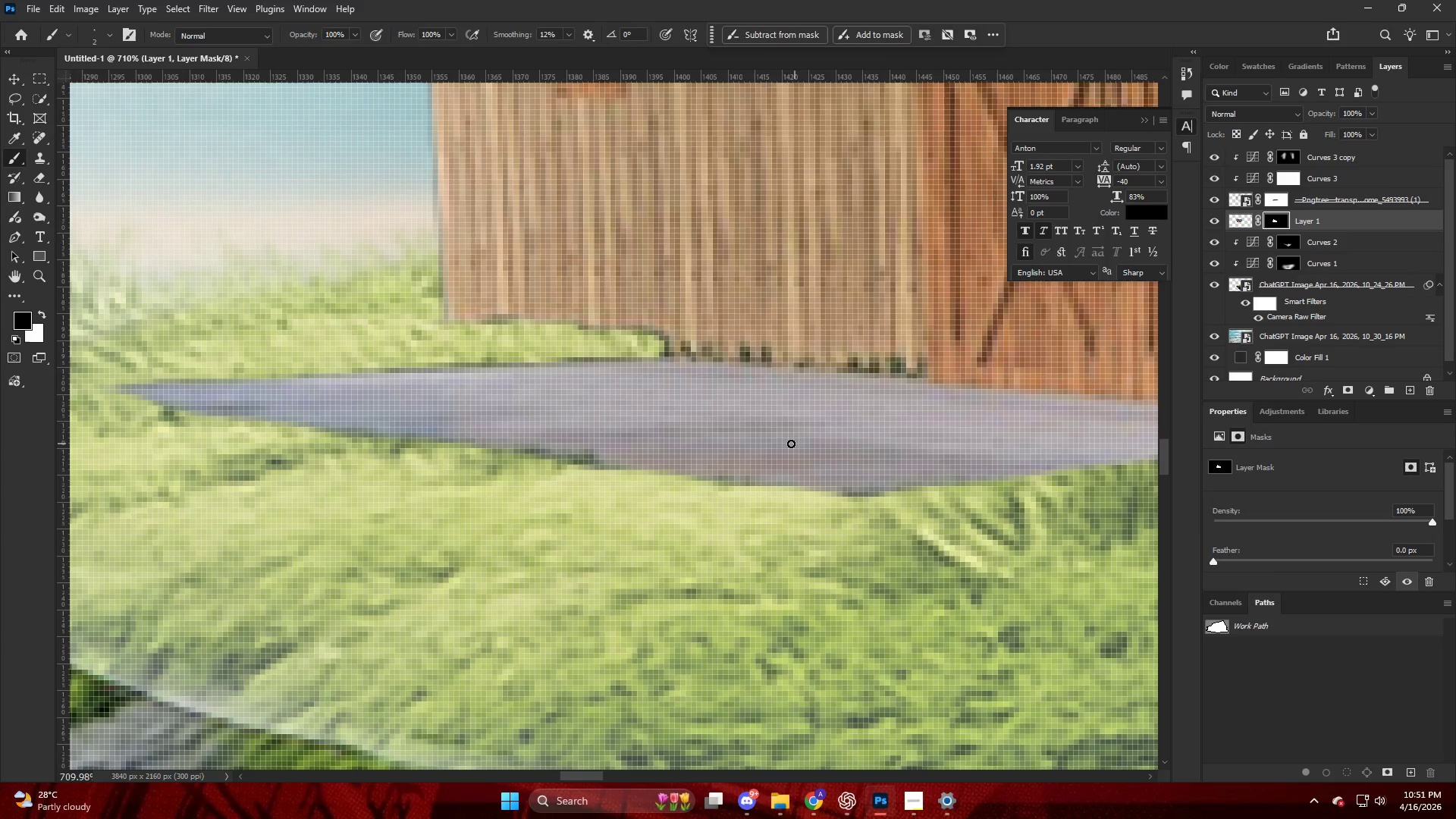 
right_click([575, 442])
 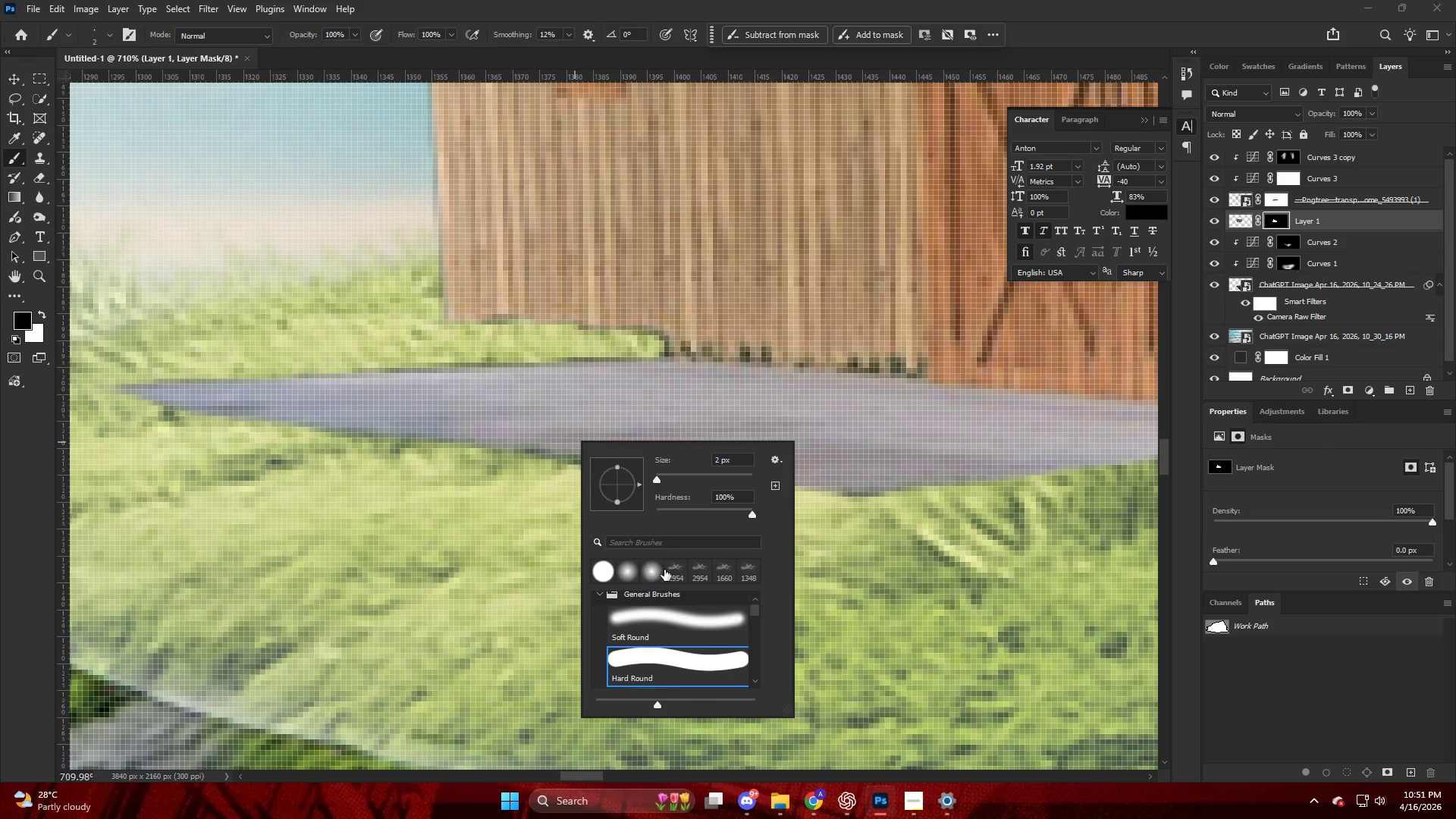 
left_click([672, 573])
 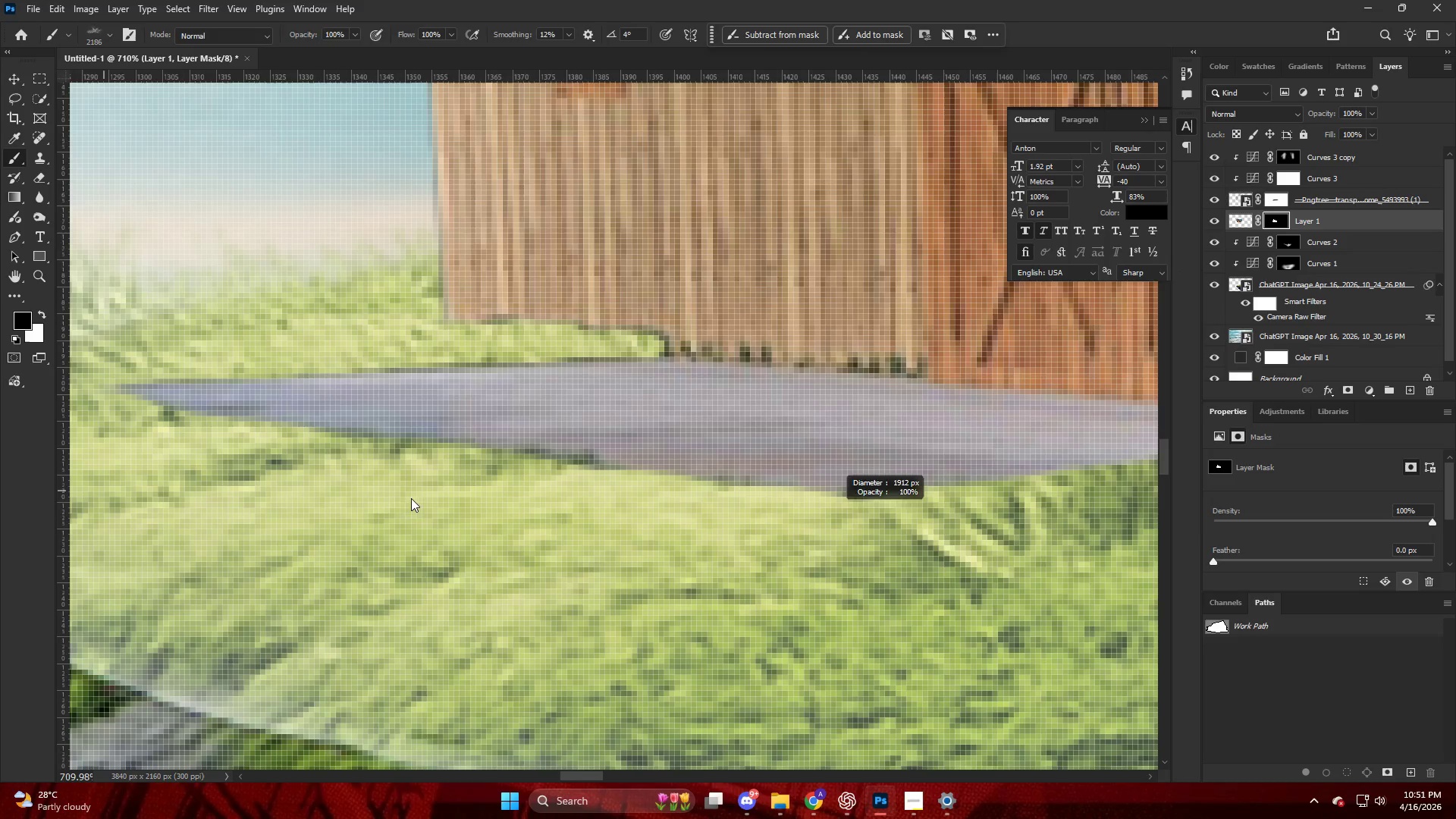 
triple_click([504, 438])
 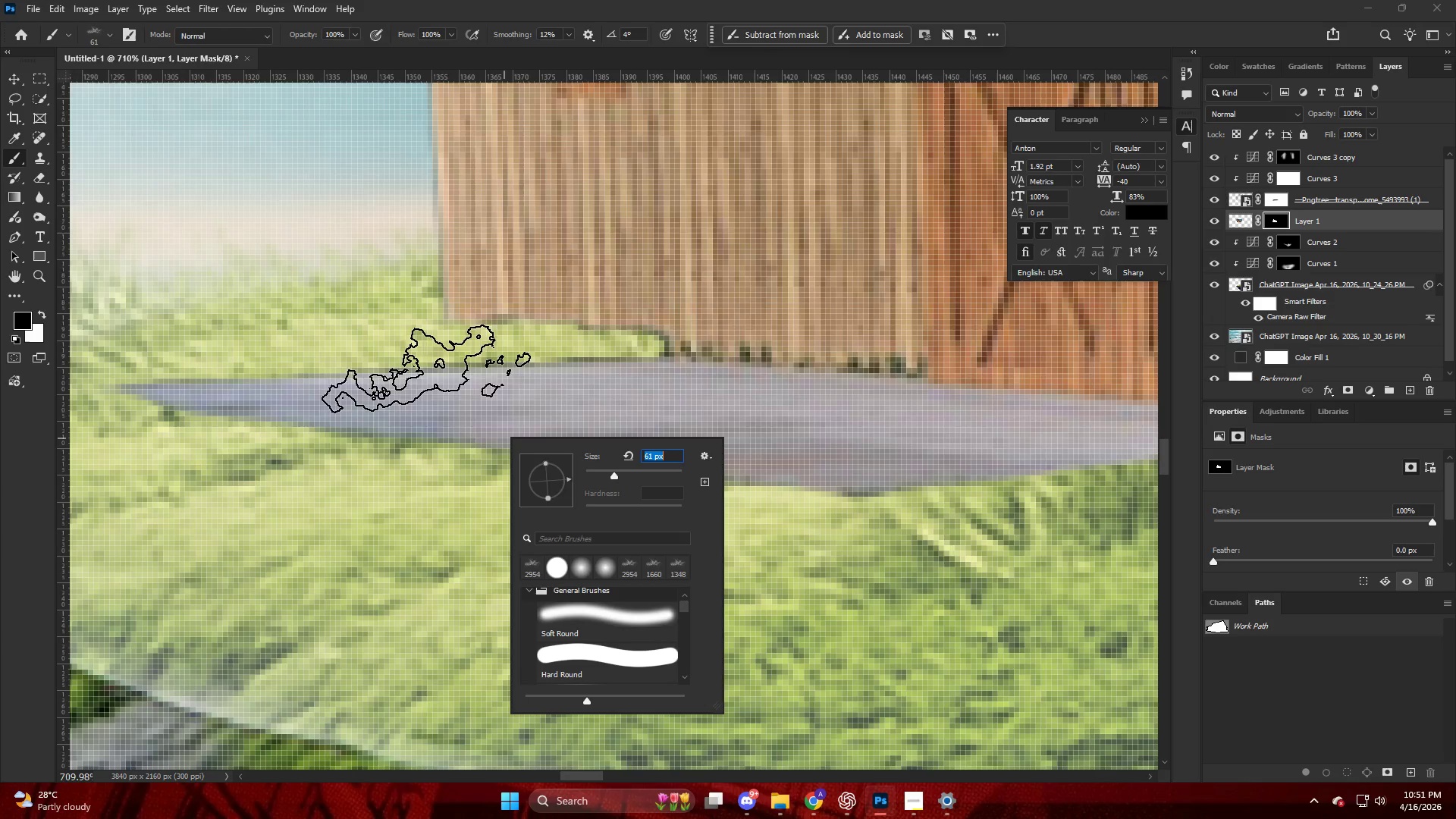 
hold_key(key=AltLeft, duration=0.31)
 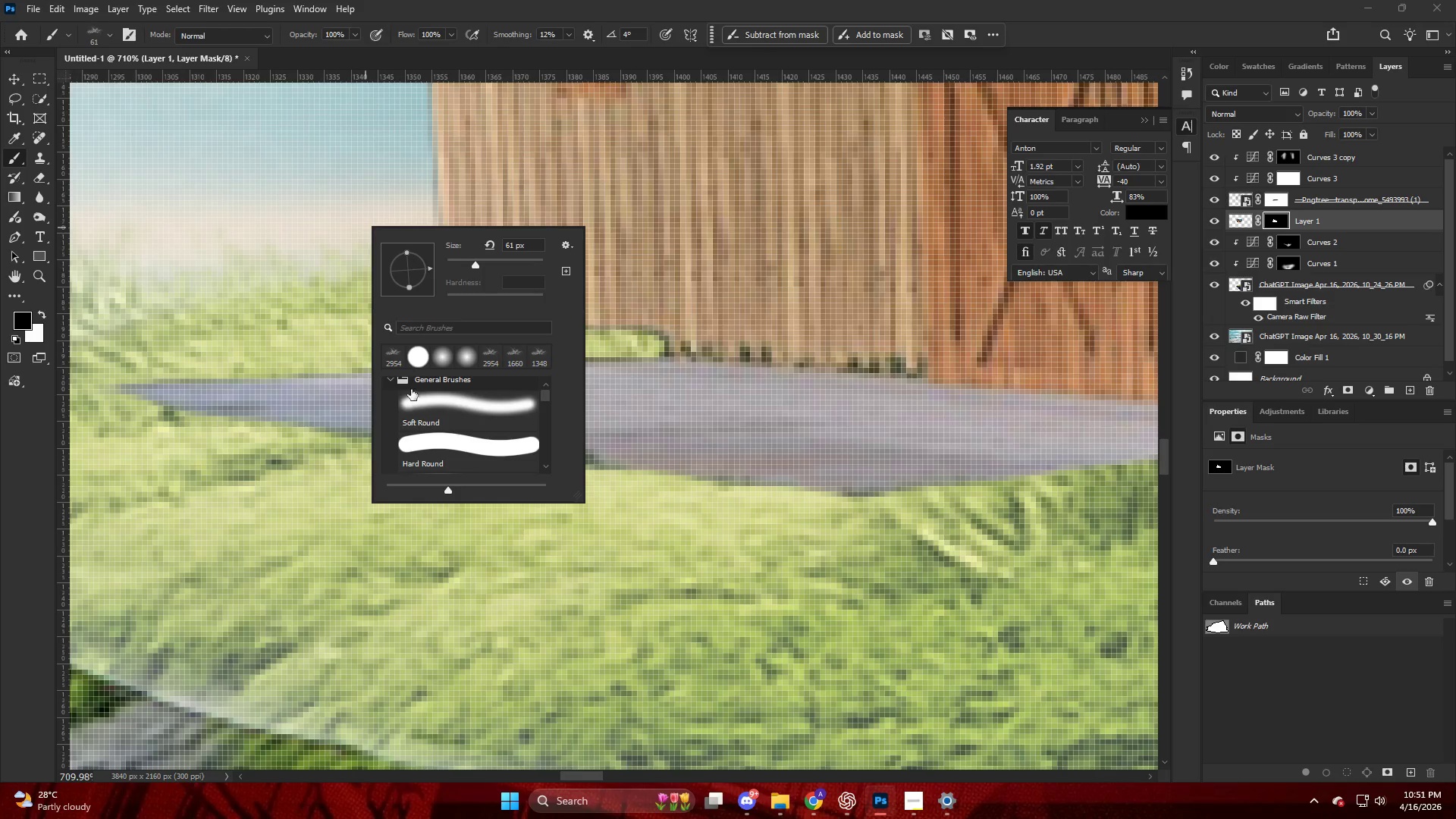 
left_click([393, 378])
 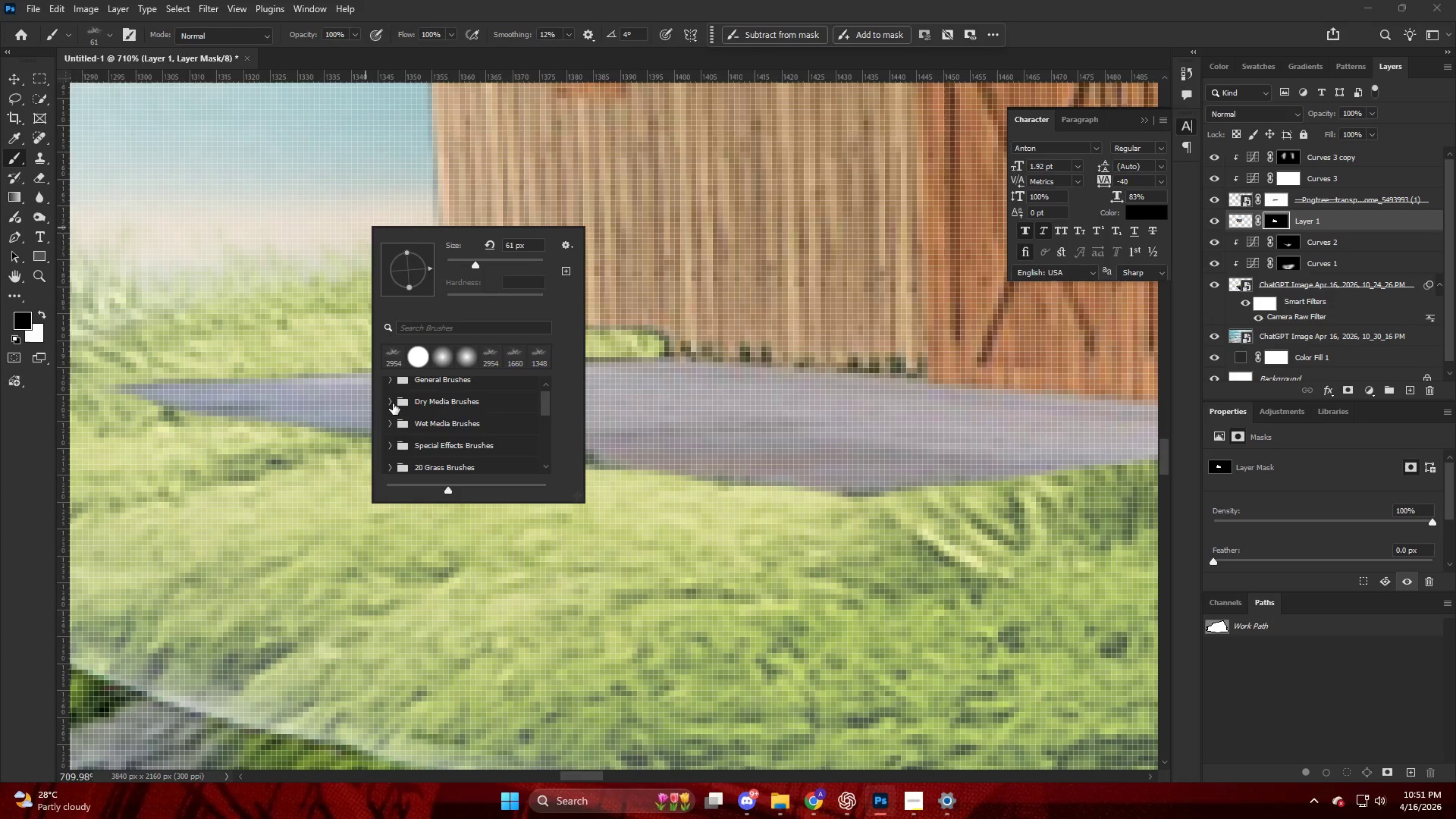 
scroll: coordinate [394, 410], scroll_direction: down, amount: 20.0
 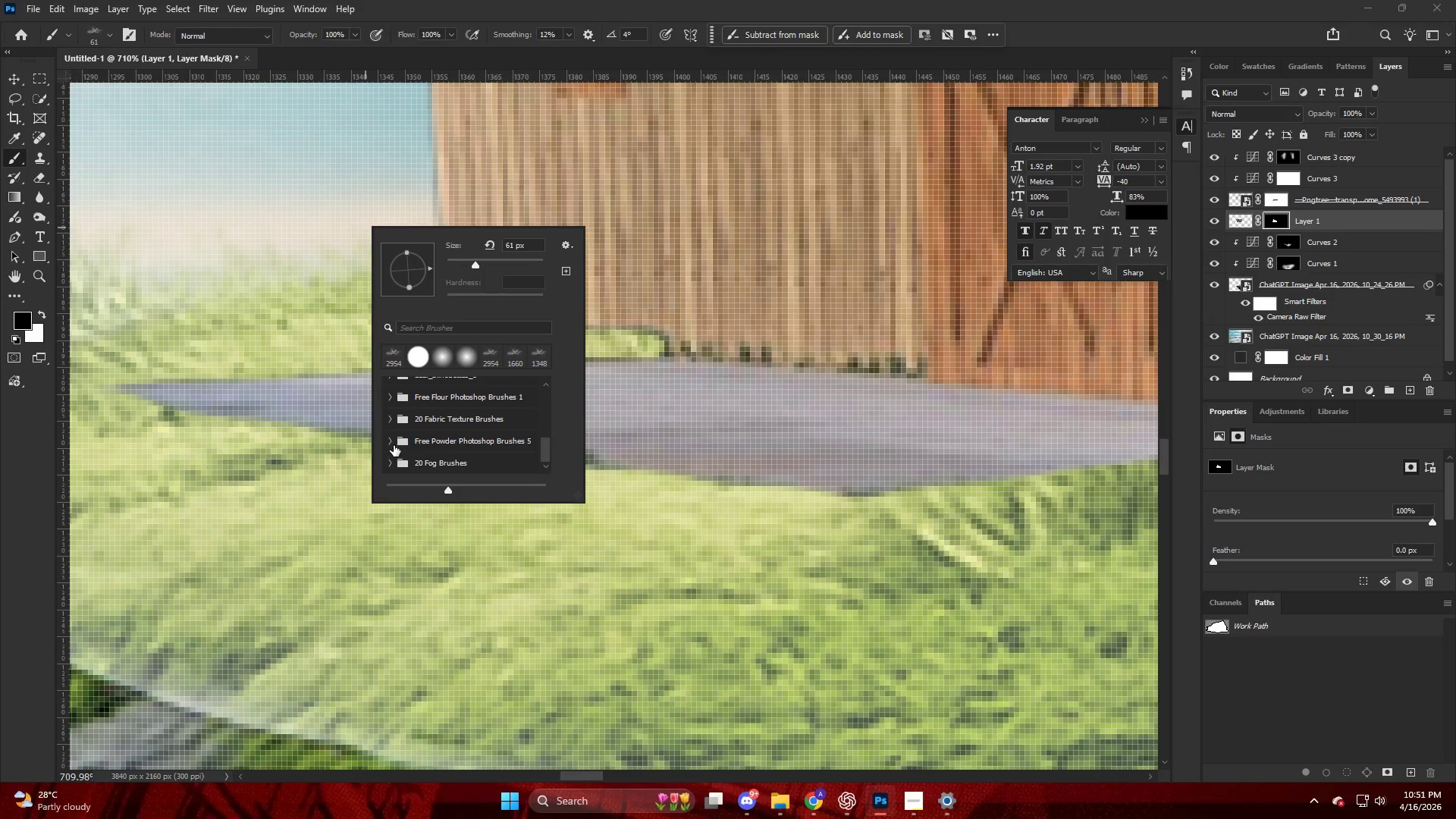 
scroll: coordinate [396, 428], scroll_direction: up, amount: 10.0
 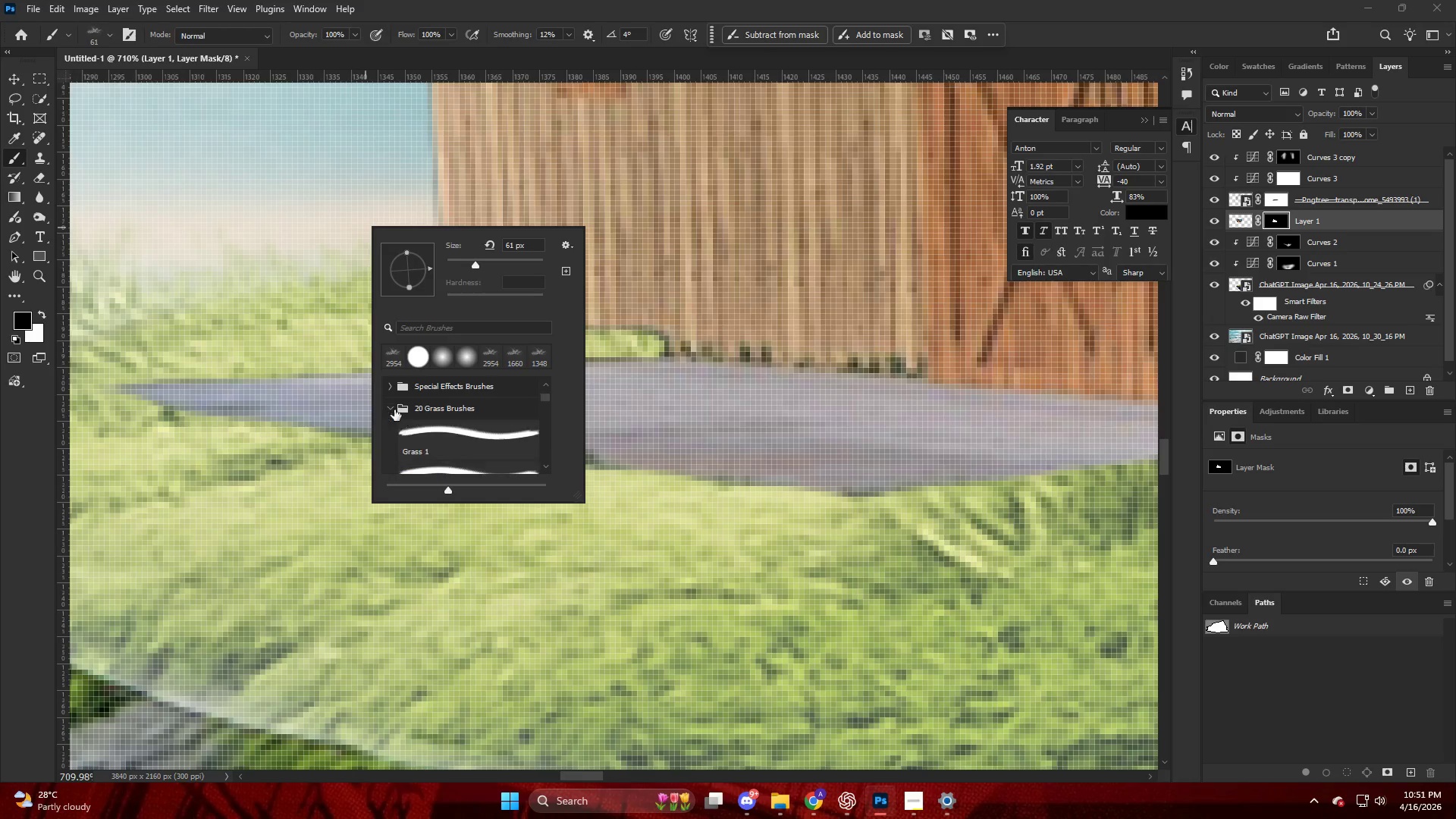 
double_click([413, 435])
 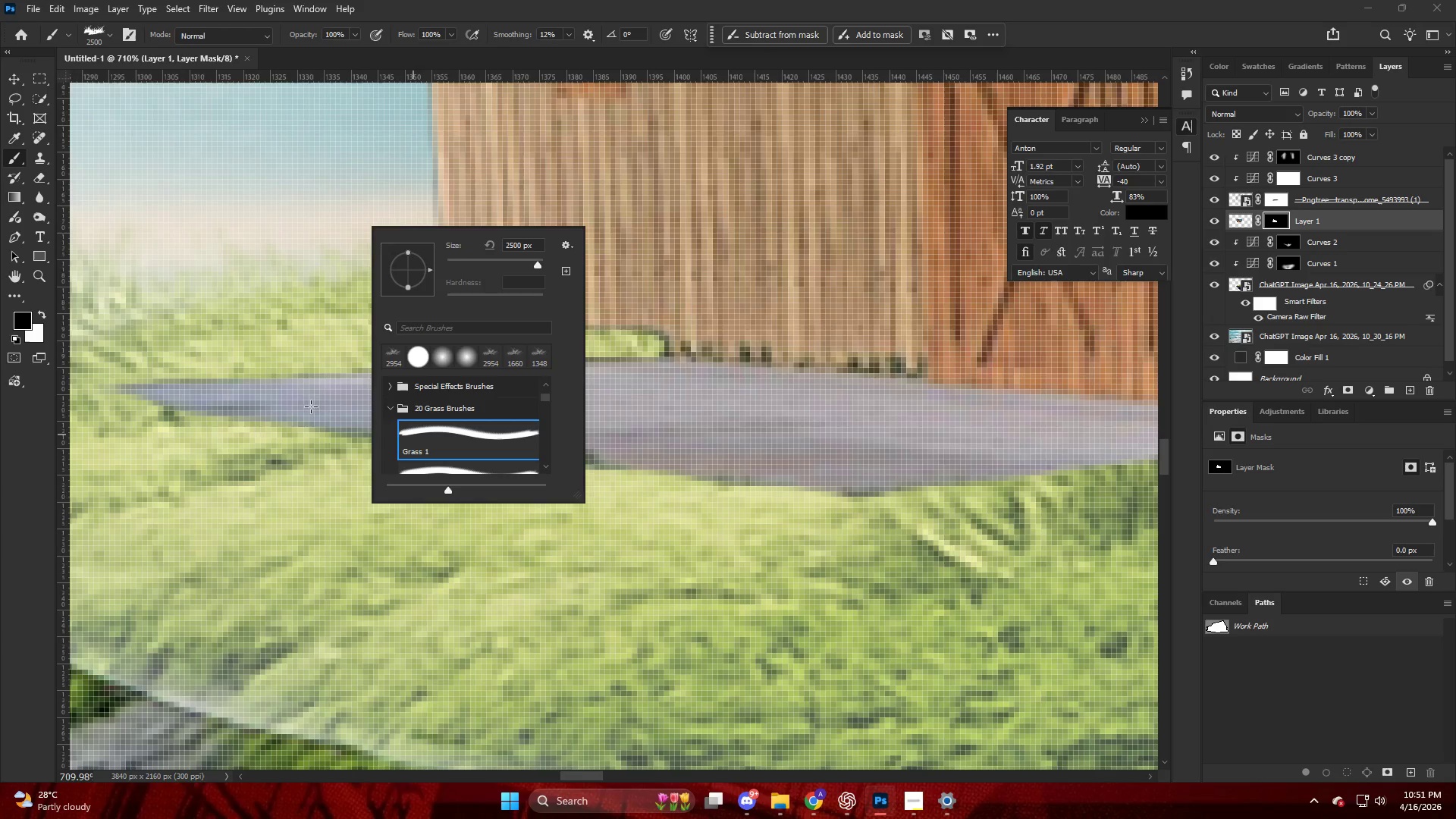 
hold_key(key=AltLeft, duration=4.67)
 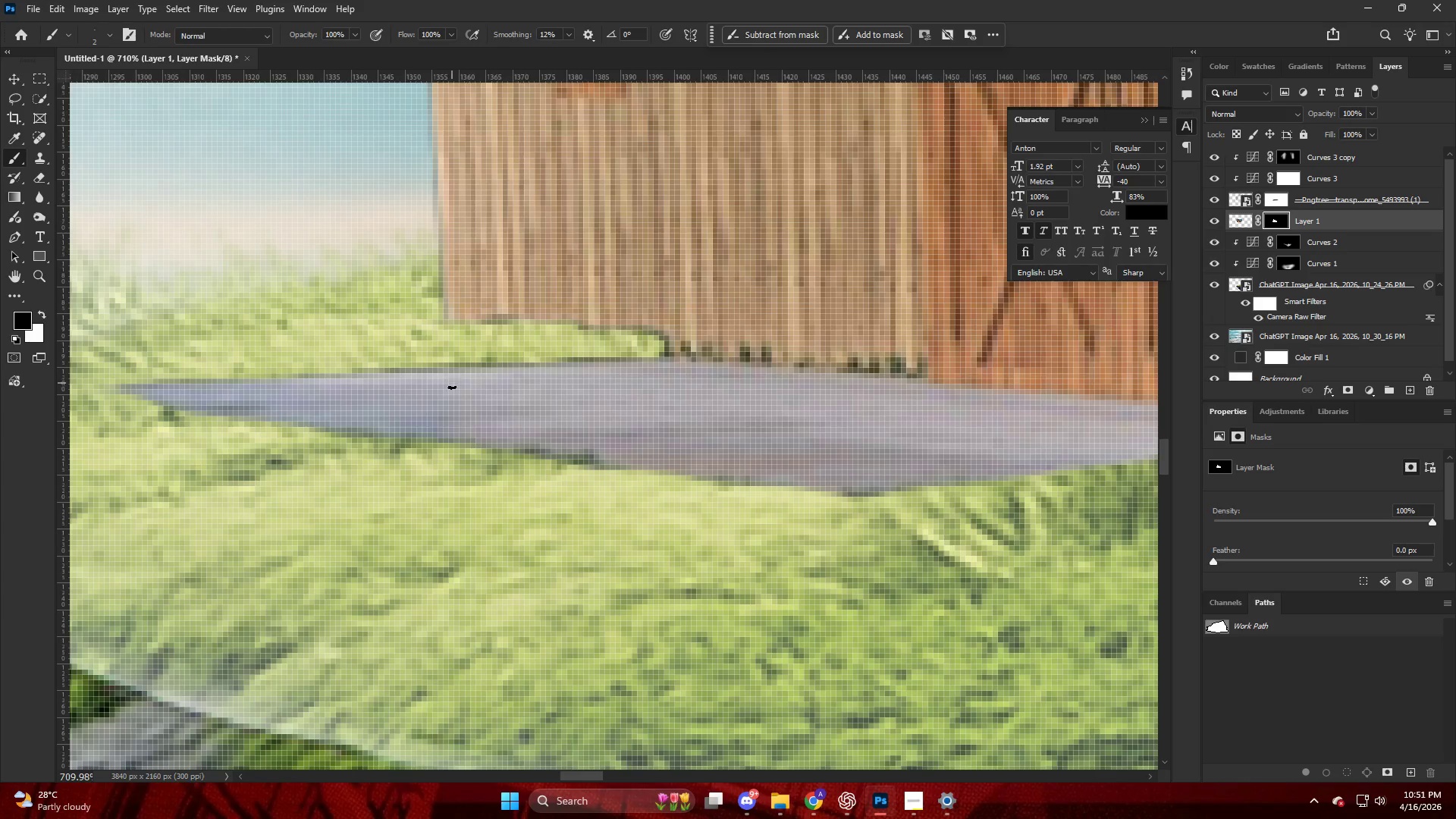 
hold_key(key=AltLeft, duration=0.44)
 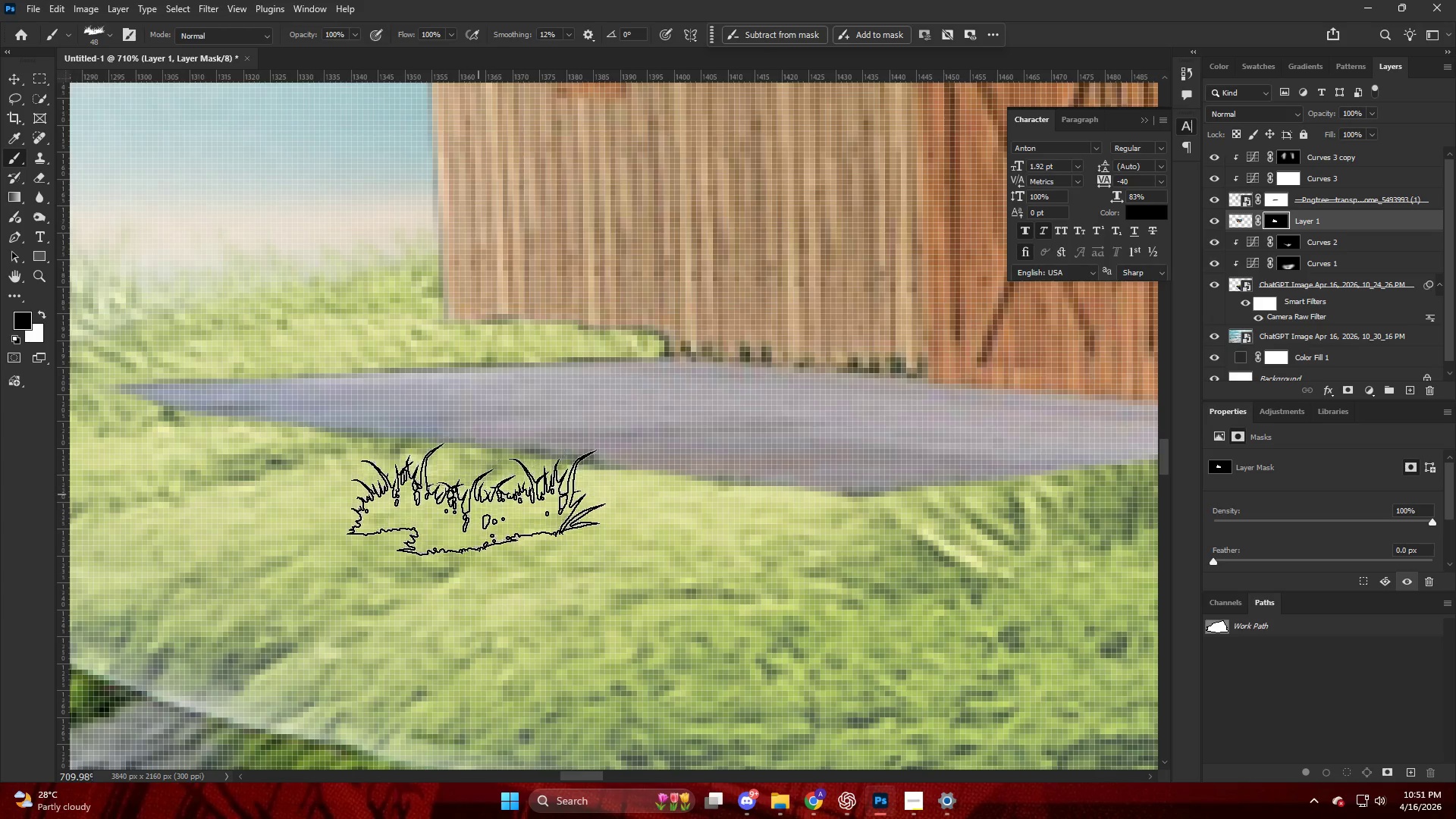 
hold_key(key=AltLeft, duration=0.64)
scroll: coordinate [462, 503], scroll_direction: up, amount: 4.0
 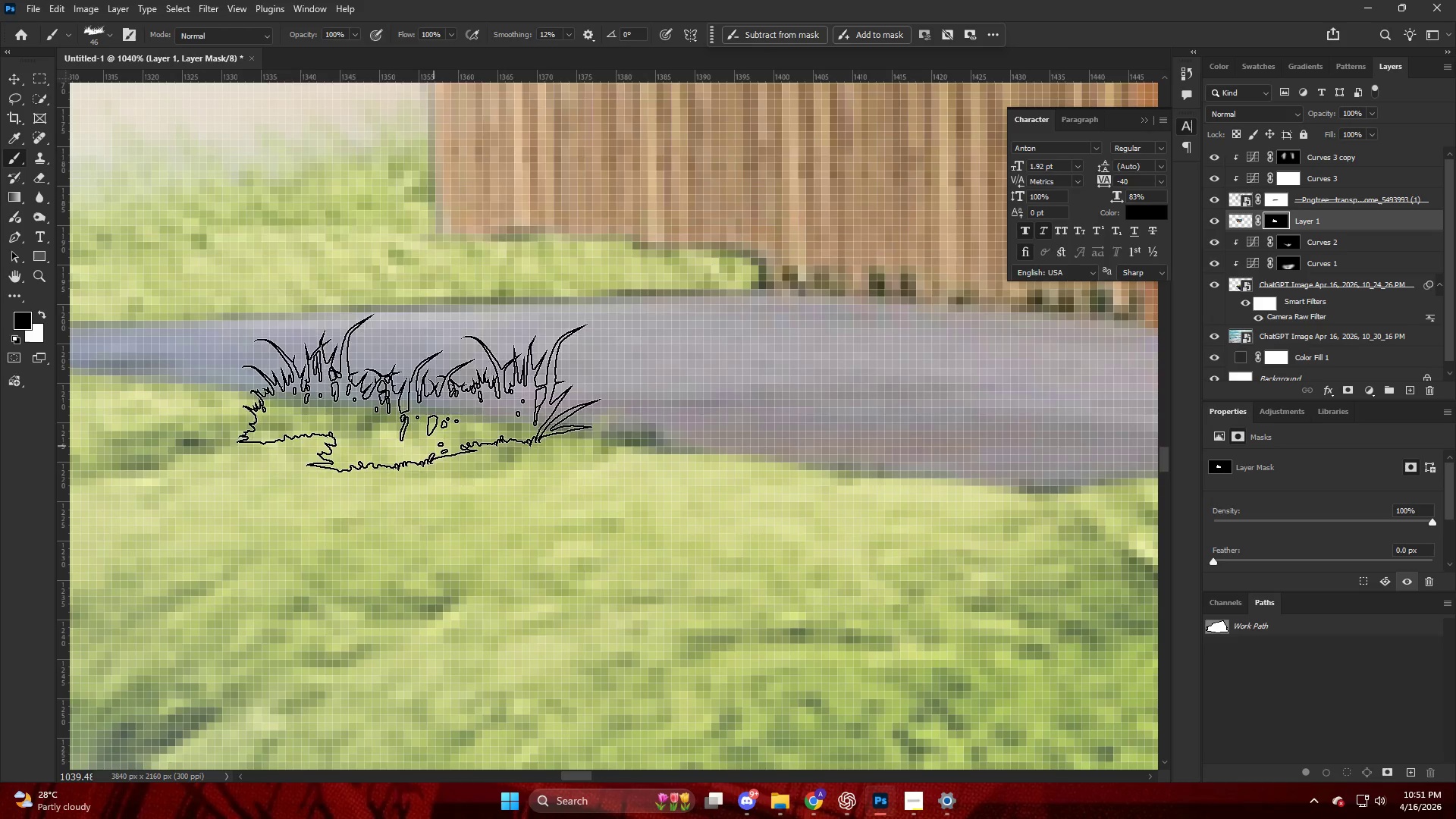 
hold_key(key=AltLeft, duration=0.31)
 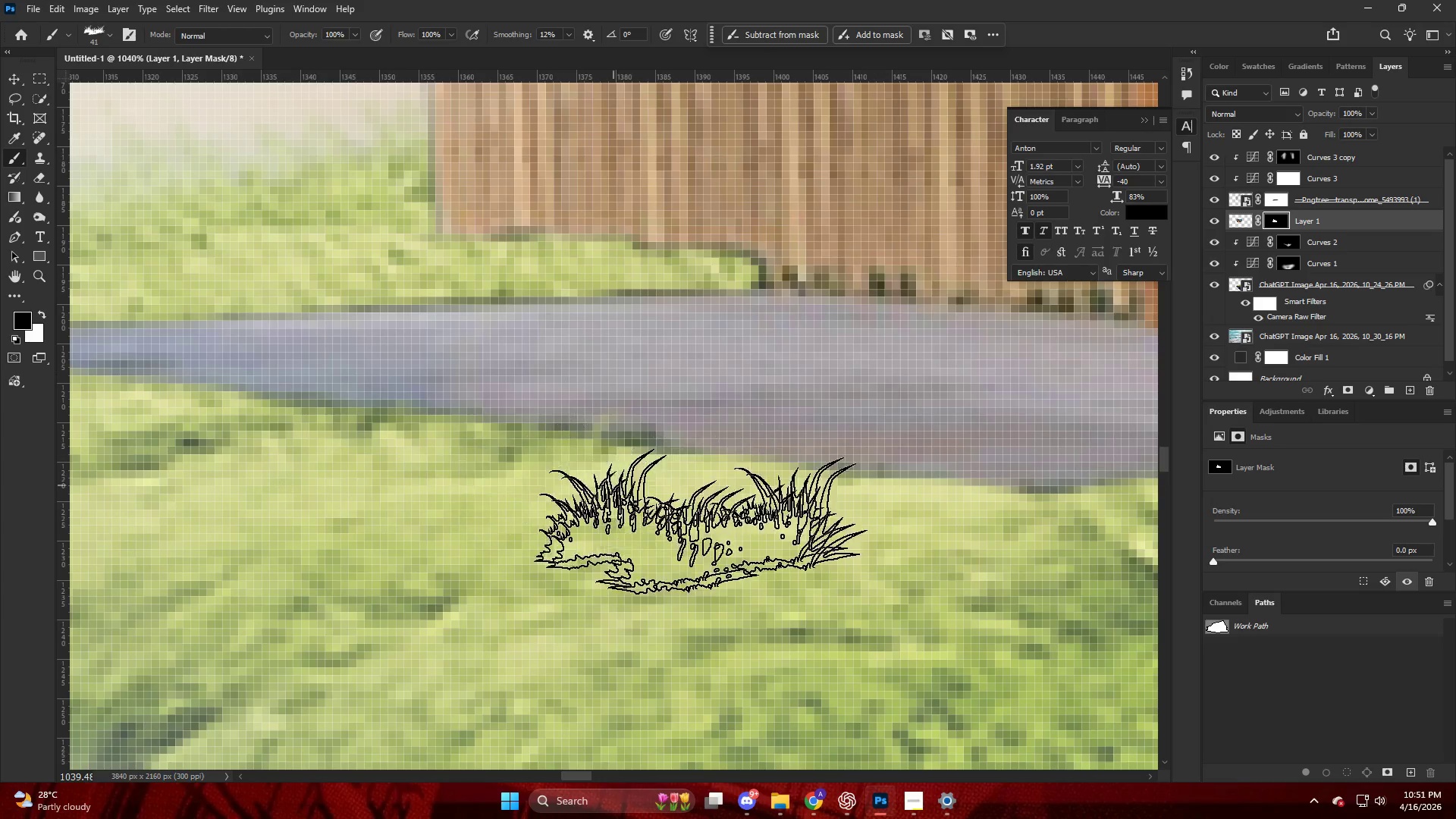 
key(Alt+AltLeft)
 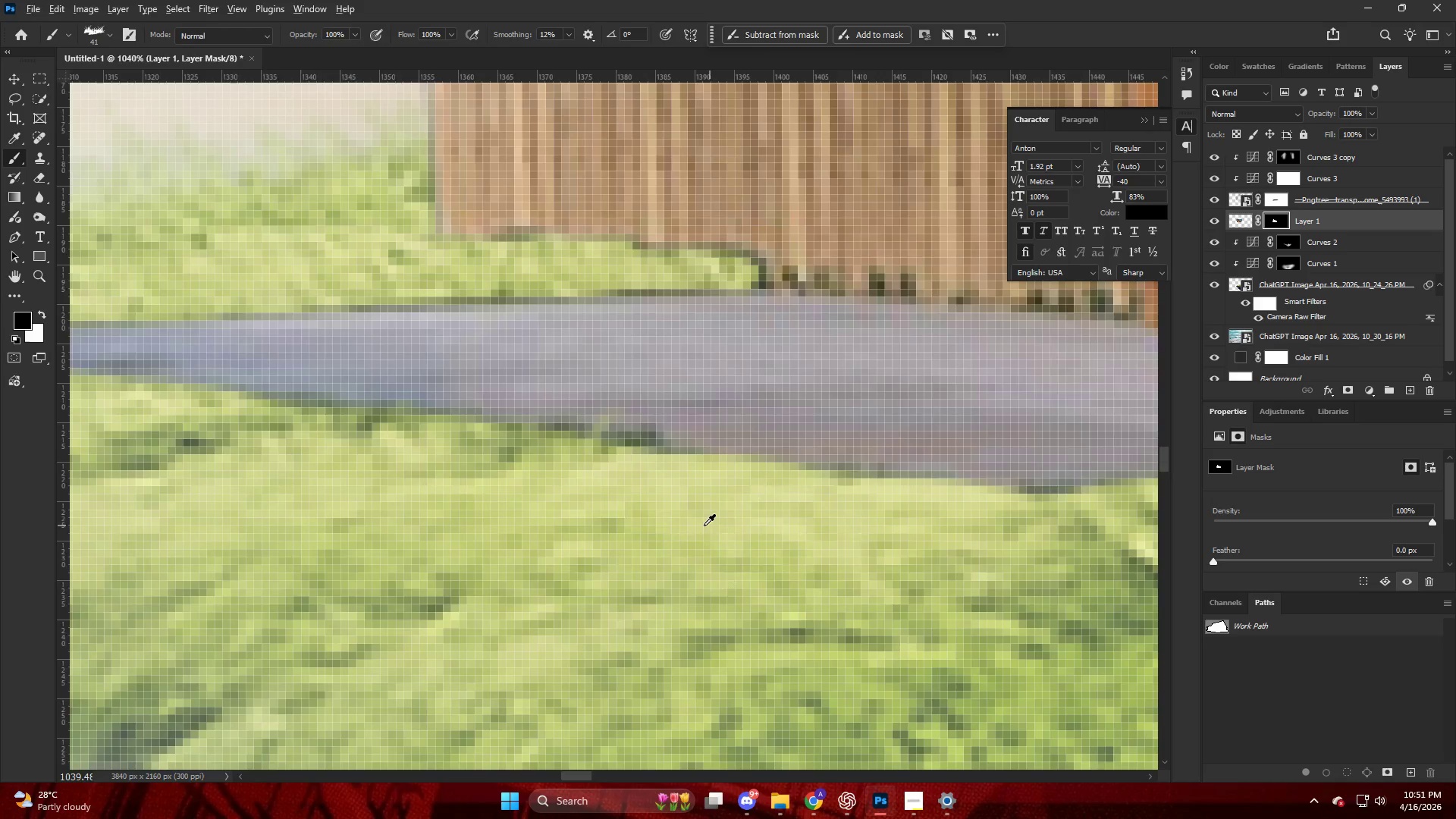 
scroll: coordinate [703, 526], scroll_direction: down, amount: 3.0
 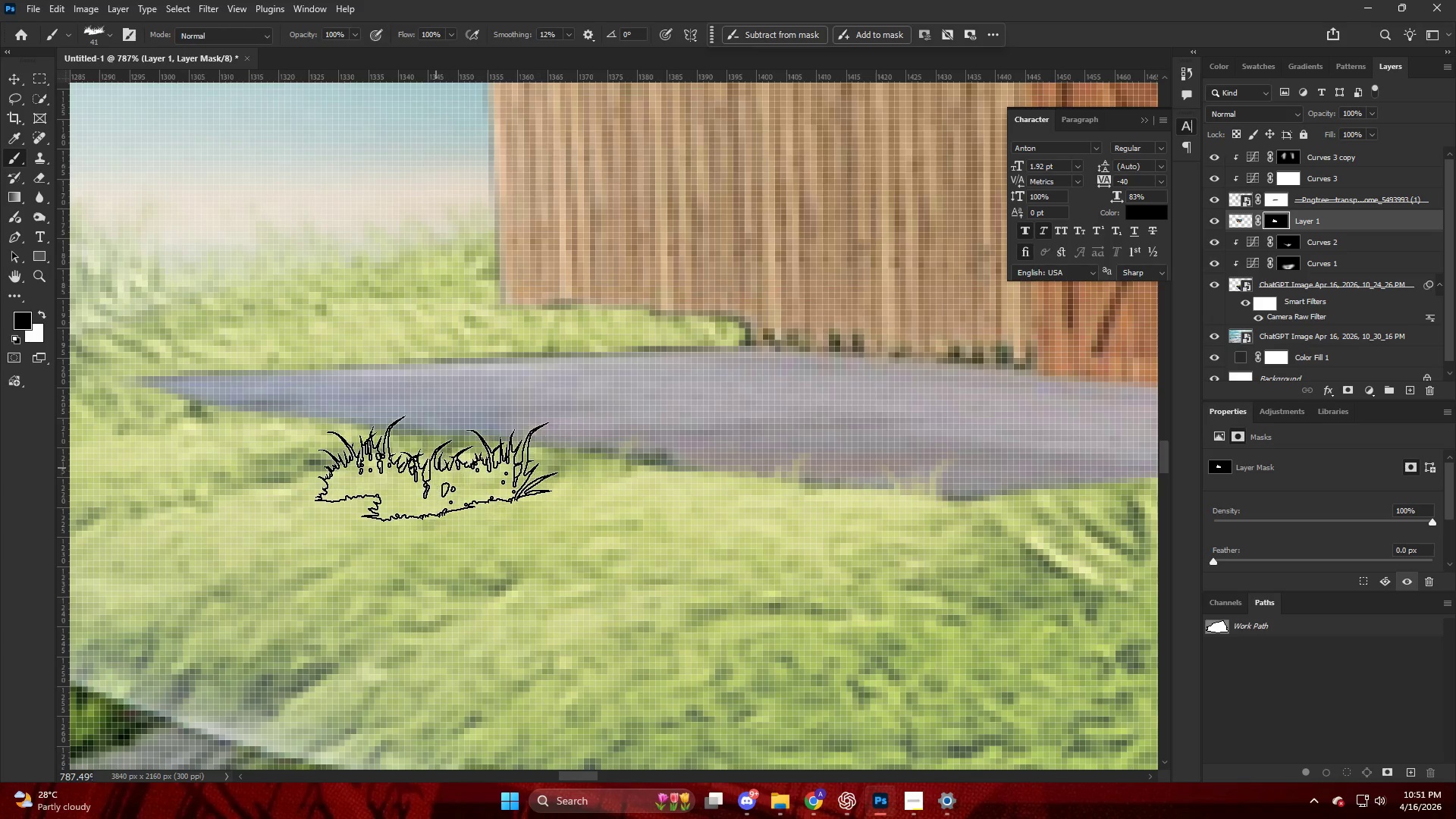 
double_click([519, 490])
 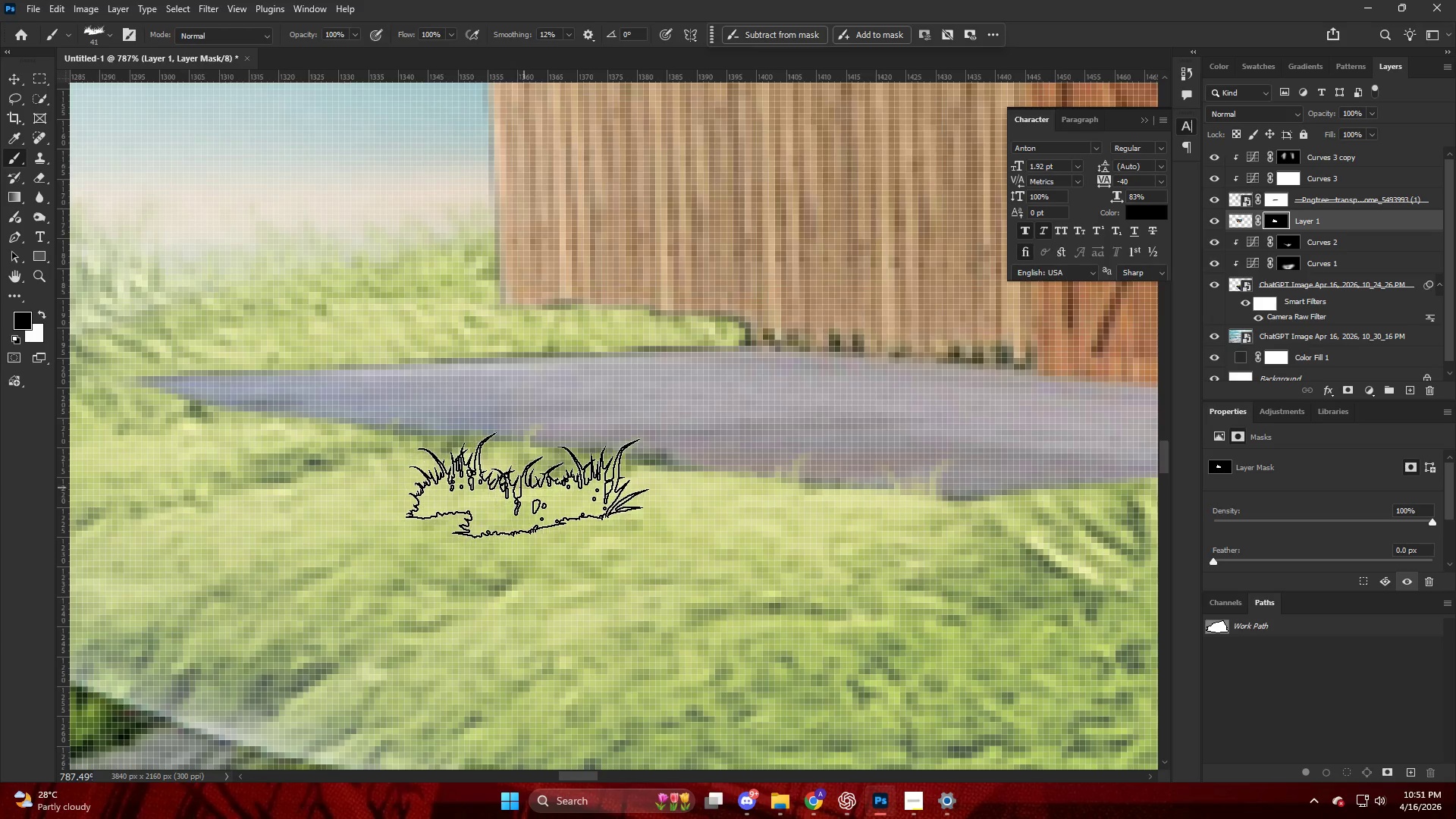 
left_click_drag(start_coordinate=[527, 482], to_coordinate=[489, 482])
 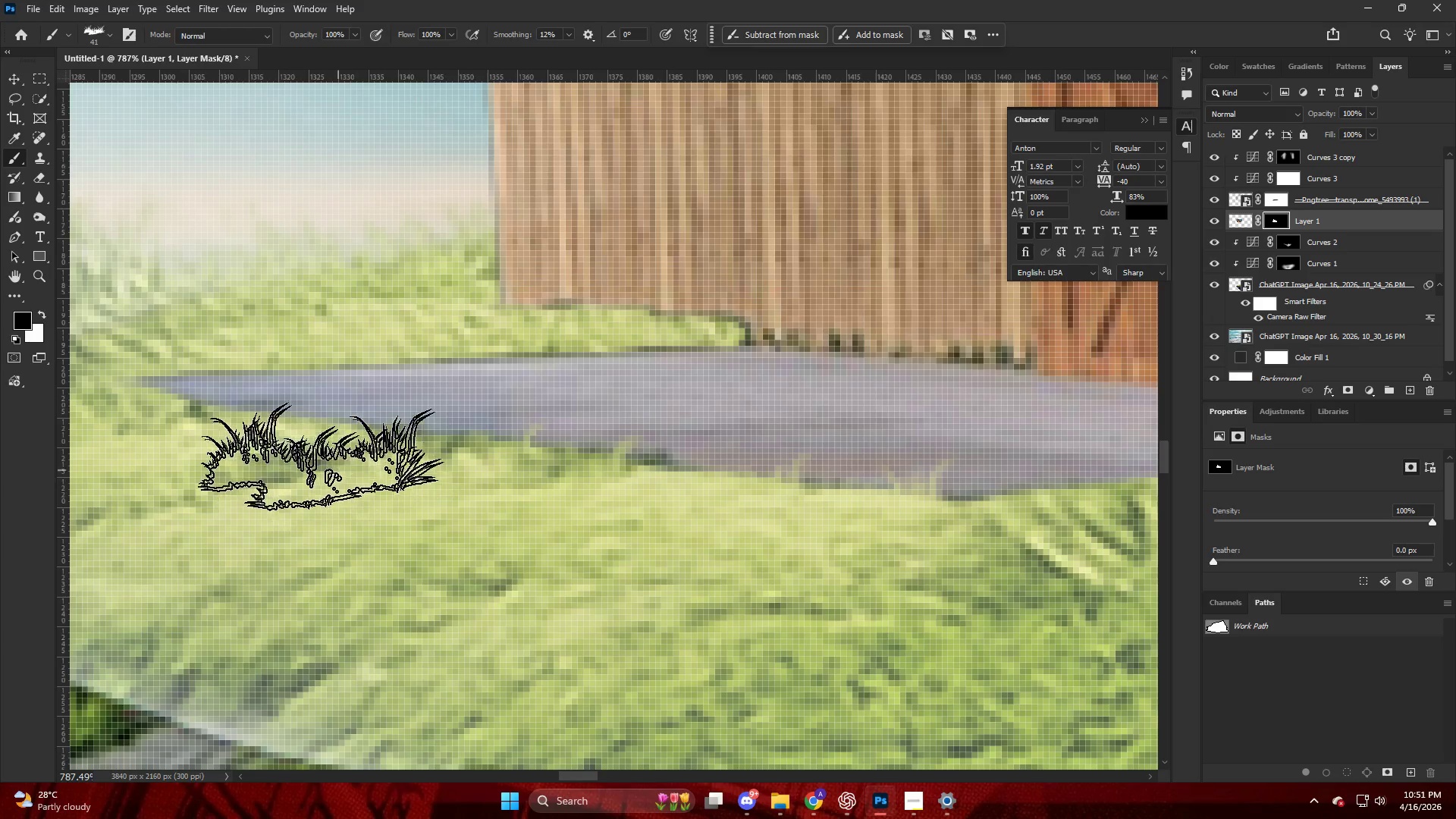 
left_click_drag(start_coordinate=[309, 447], to_coordinate=[305, 447])
 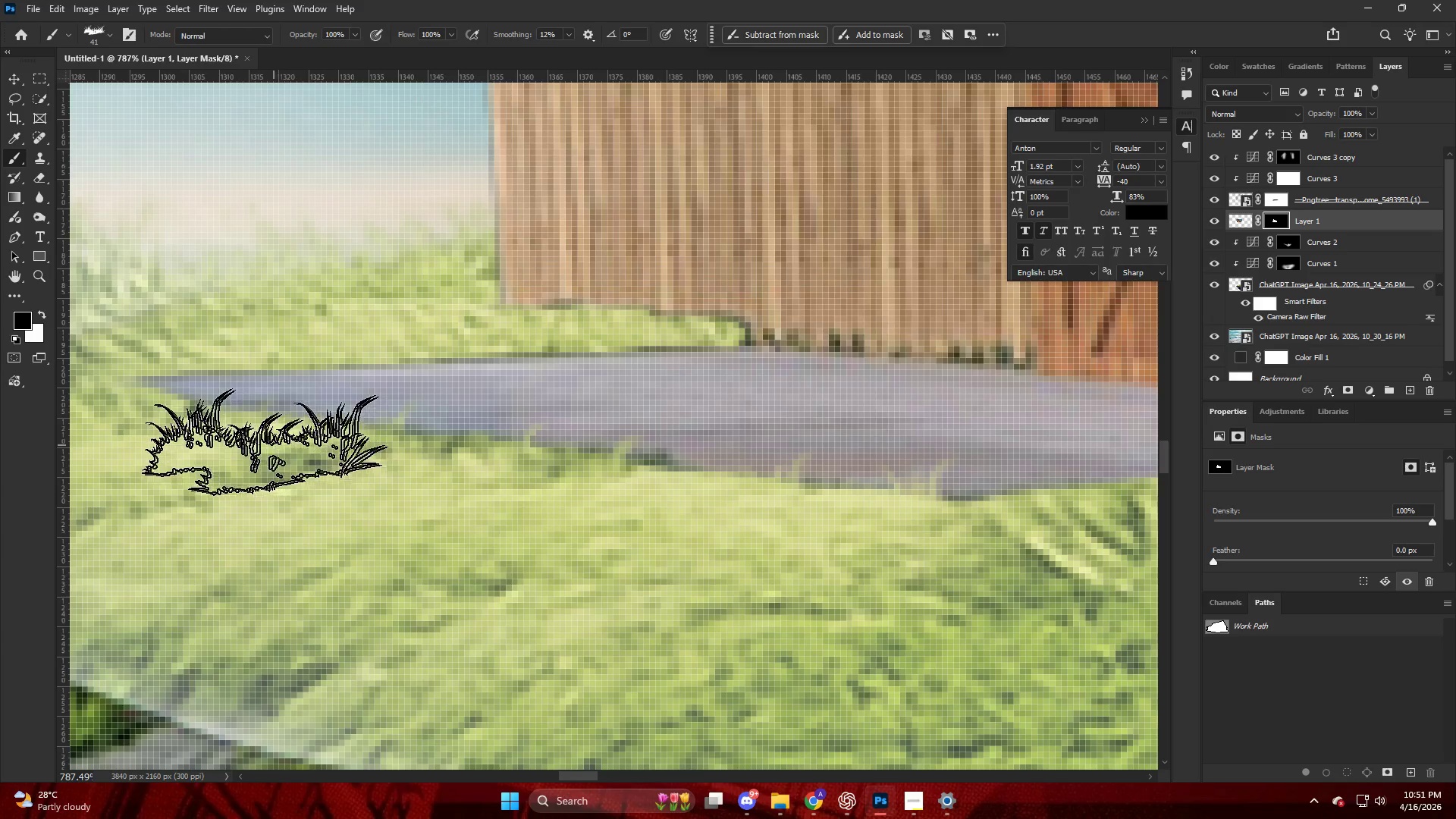 
left_click_drag(start_coordinate=[254, 438], to_coordinate=[240, 437])
 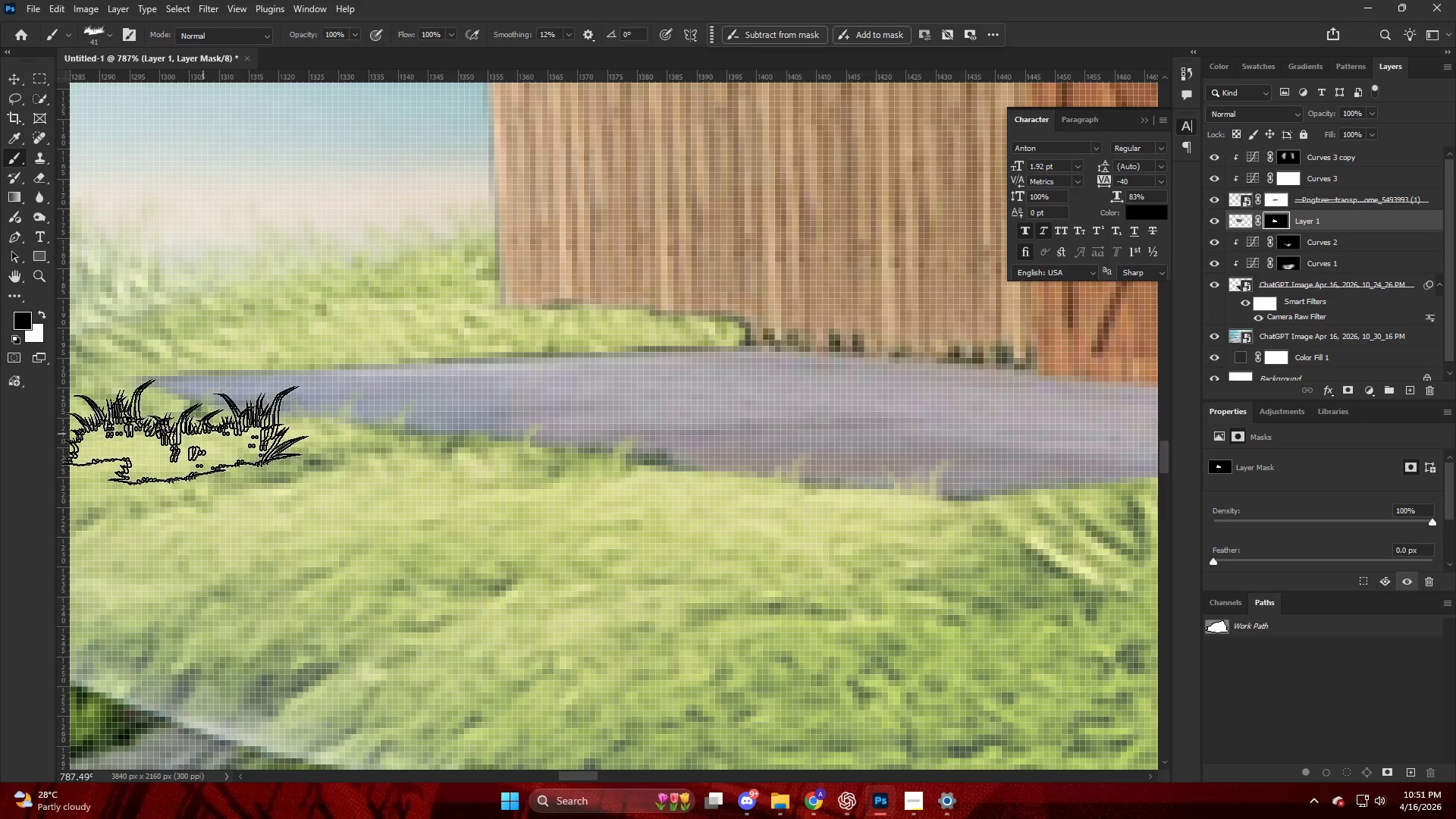 
left_click_drag(start_coordinate=[159, 425], to_coordinate=[155, 425])
 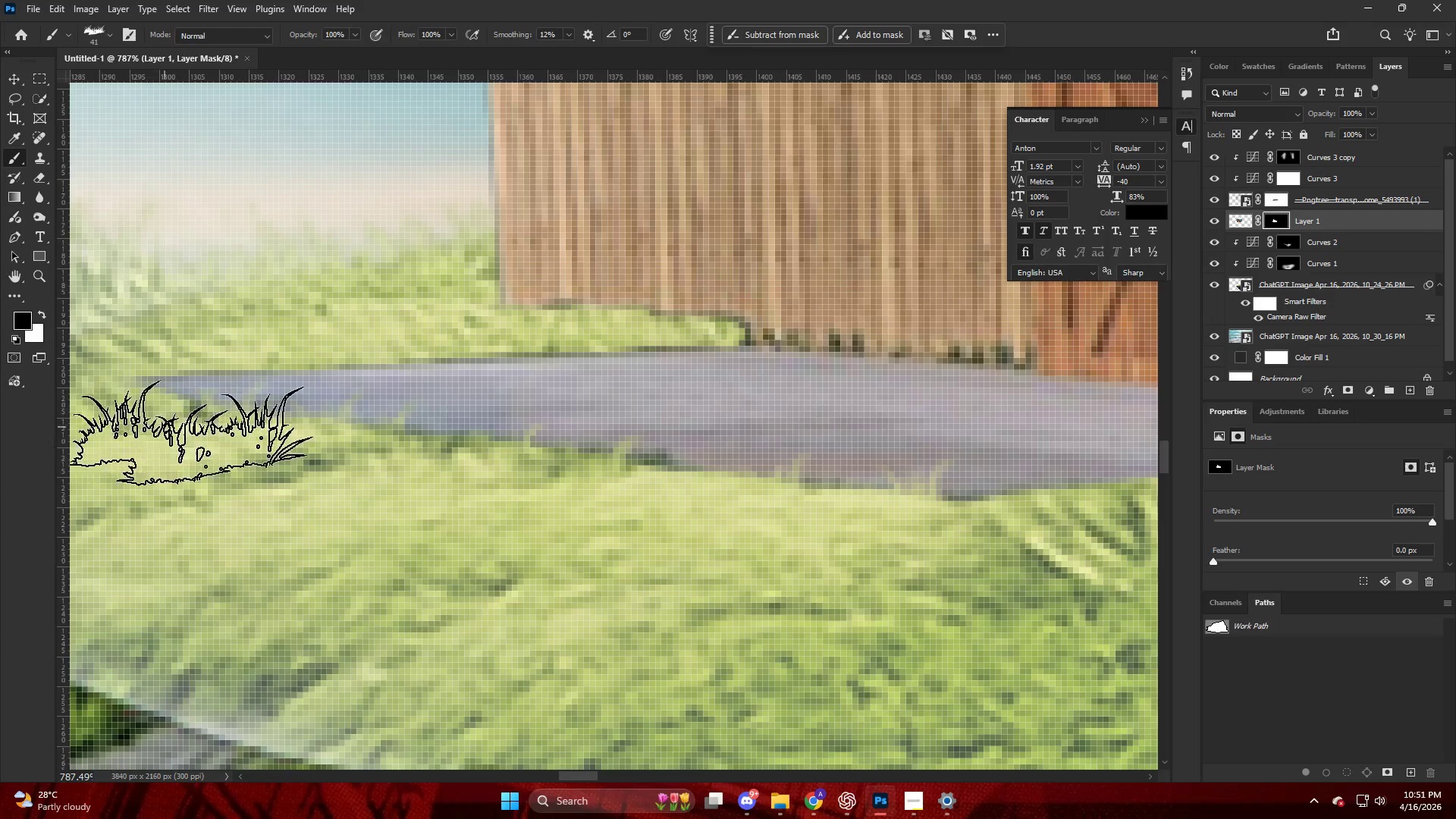 
hold_key(key=AltLeft, duration=0.41)
hold_key(key=AltLeft, duration=0.64)
scroll: coordinate [457, 478], scroll_direction: down, amount: 3.0
 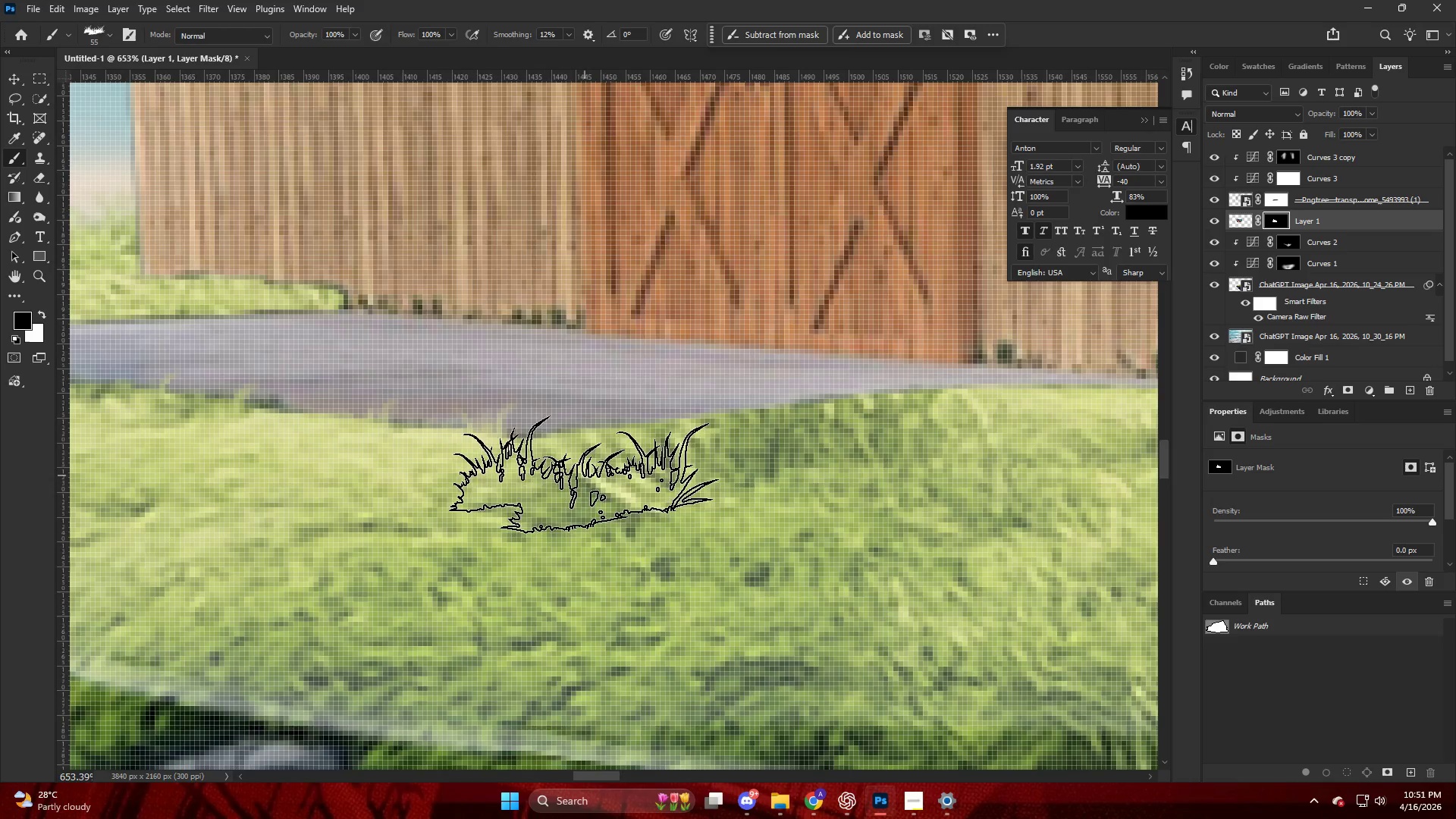 
left_click([582, 442])
 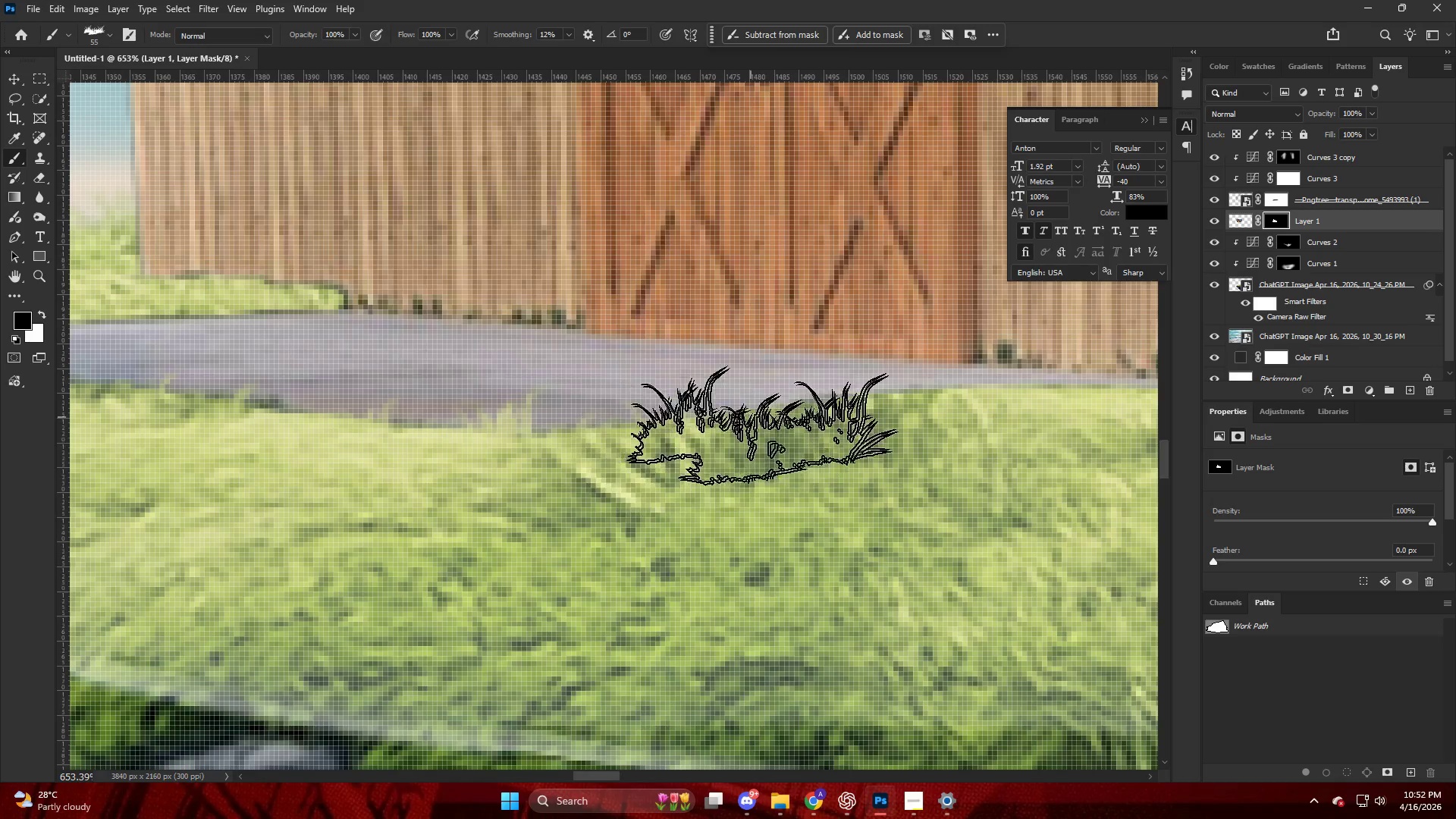 
left_click_drag(start_coordinate=[849, 435], to_coordinate=[859, 435])
 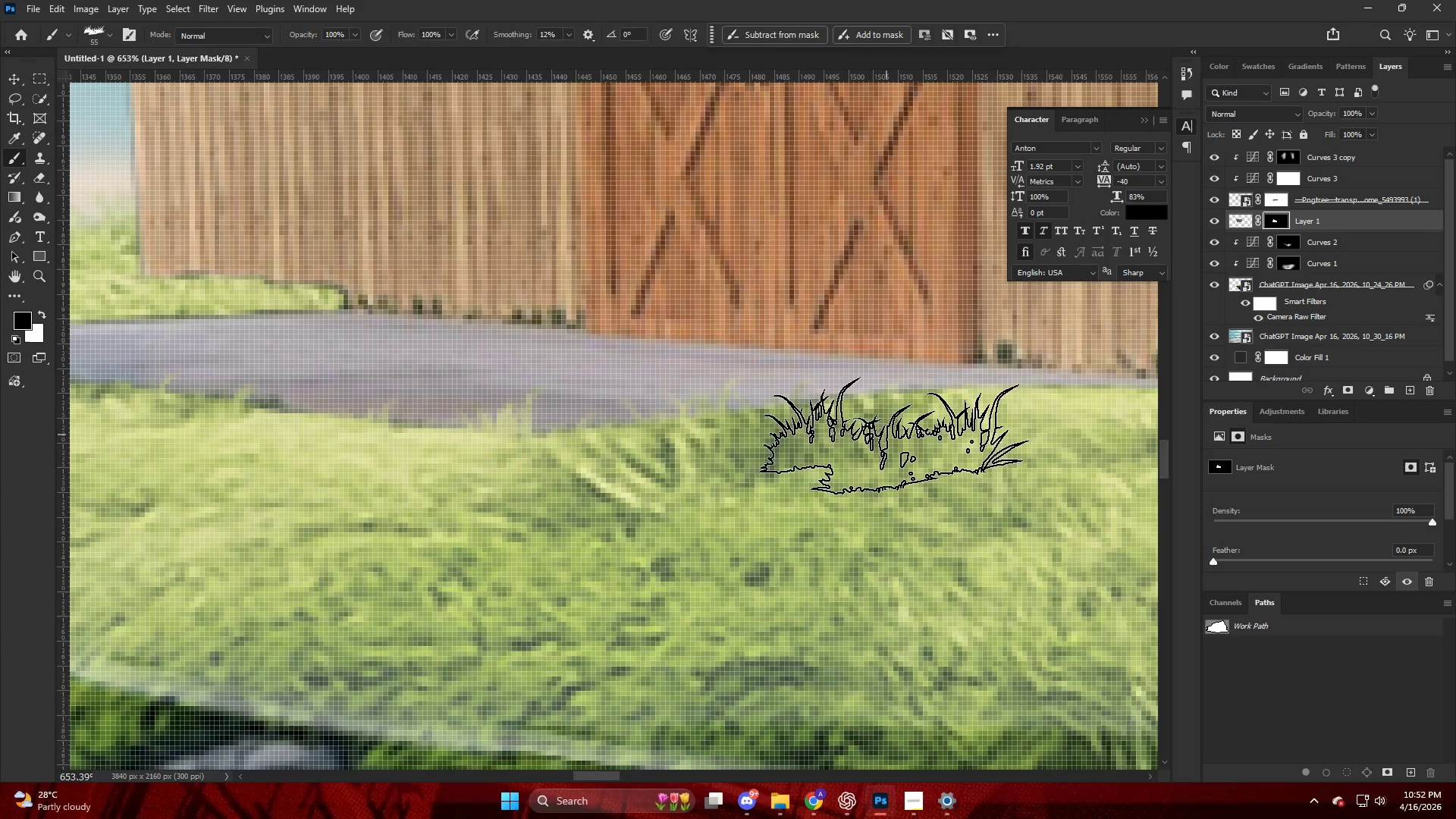 
left_click_drag(start_coordinate=[898, 435], to_coordinate=[902, 435])
 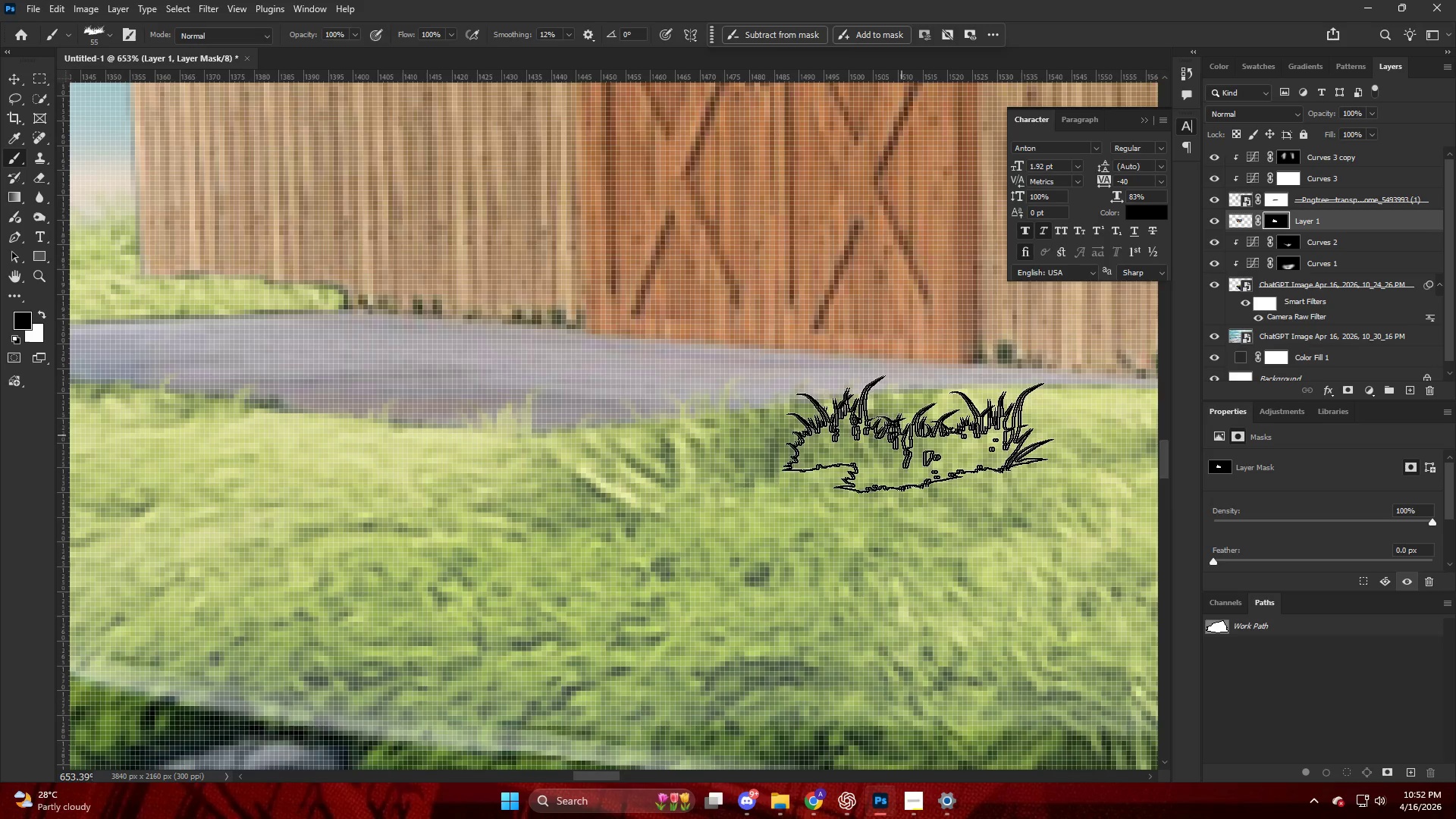 
left_click_drag(start_coordinate=[923, 434], to_coordinate=[911, 446])
 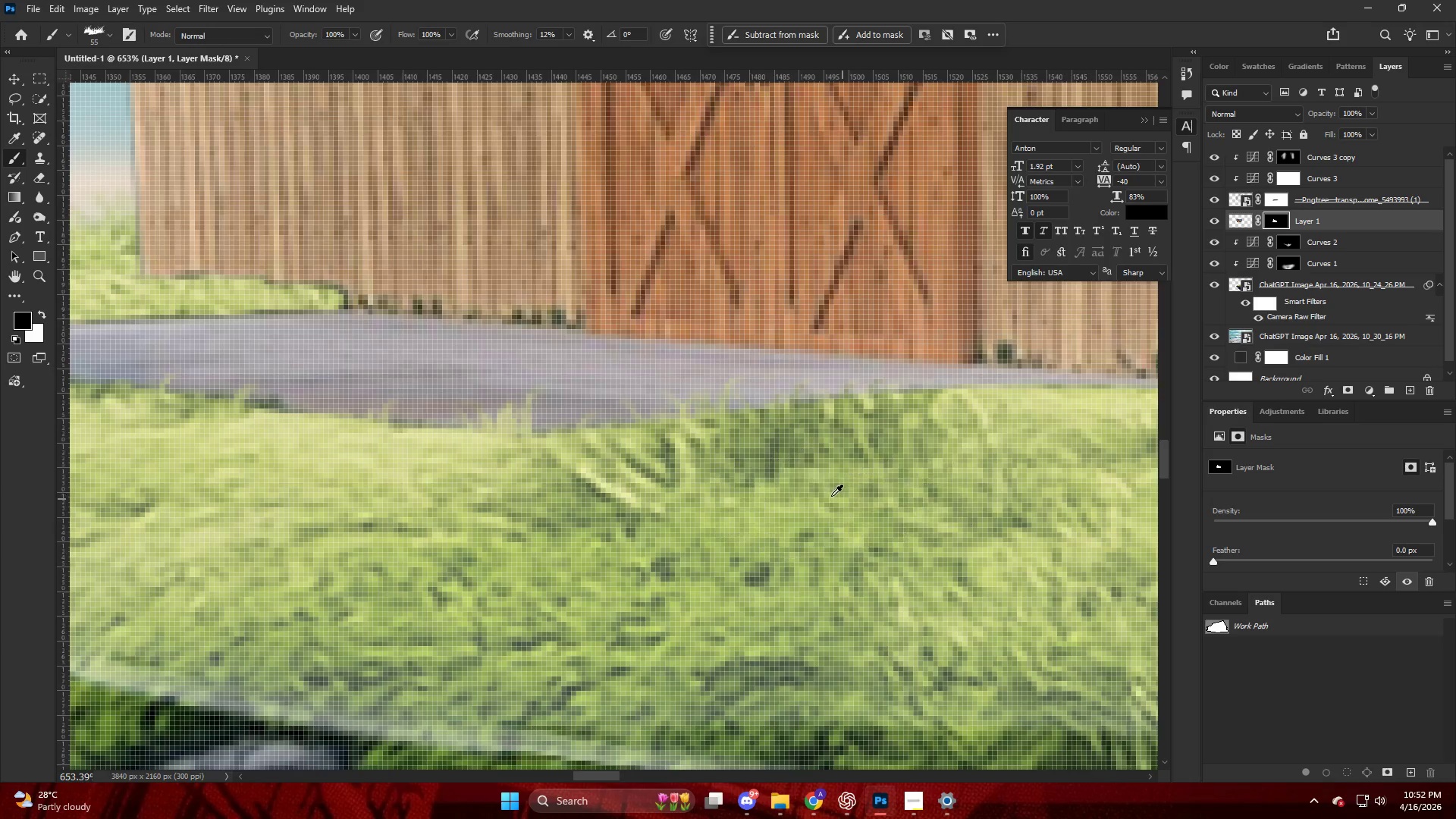 
hold_key(key=AltLeft, duration=0.39)
 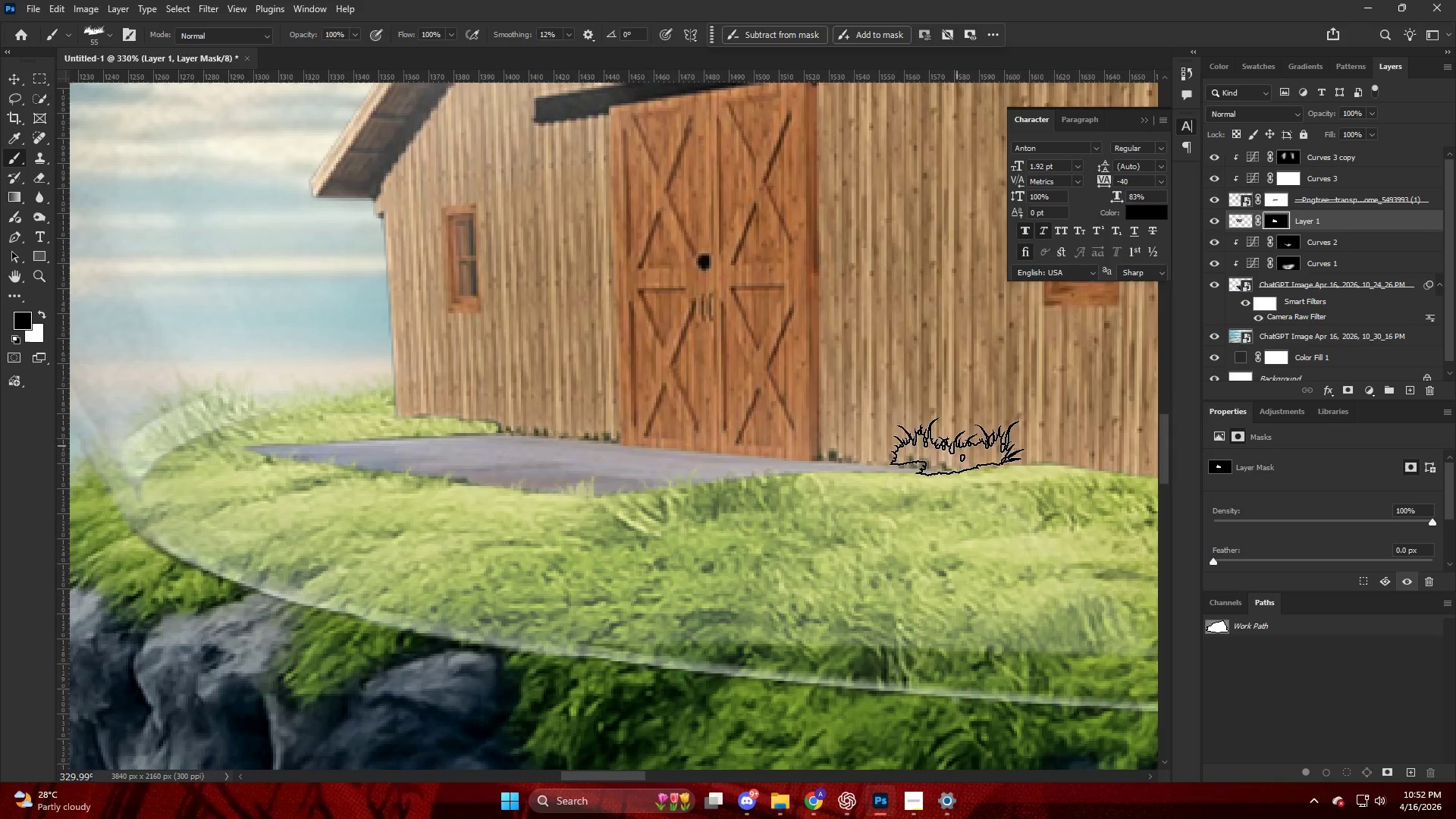 
key(Control+ControlLeft)
 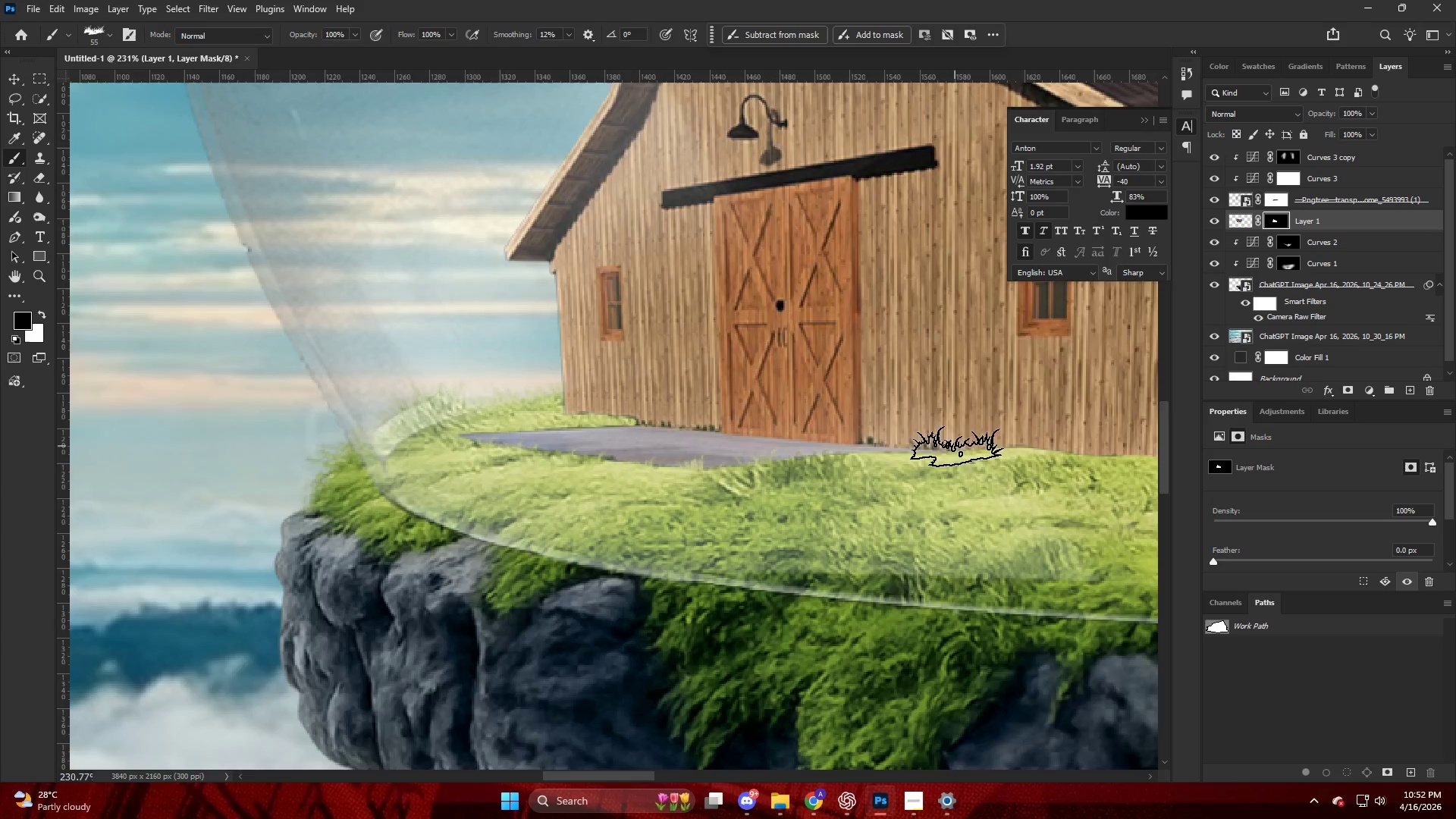 
hold_key(key=AltLeft, duration=0.64)
 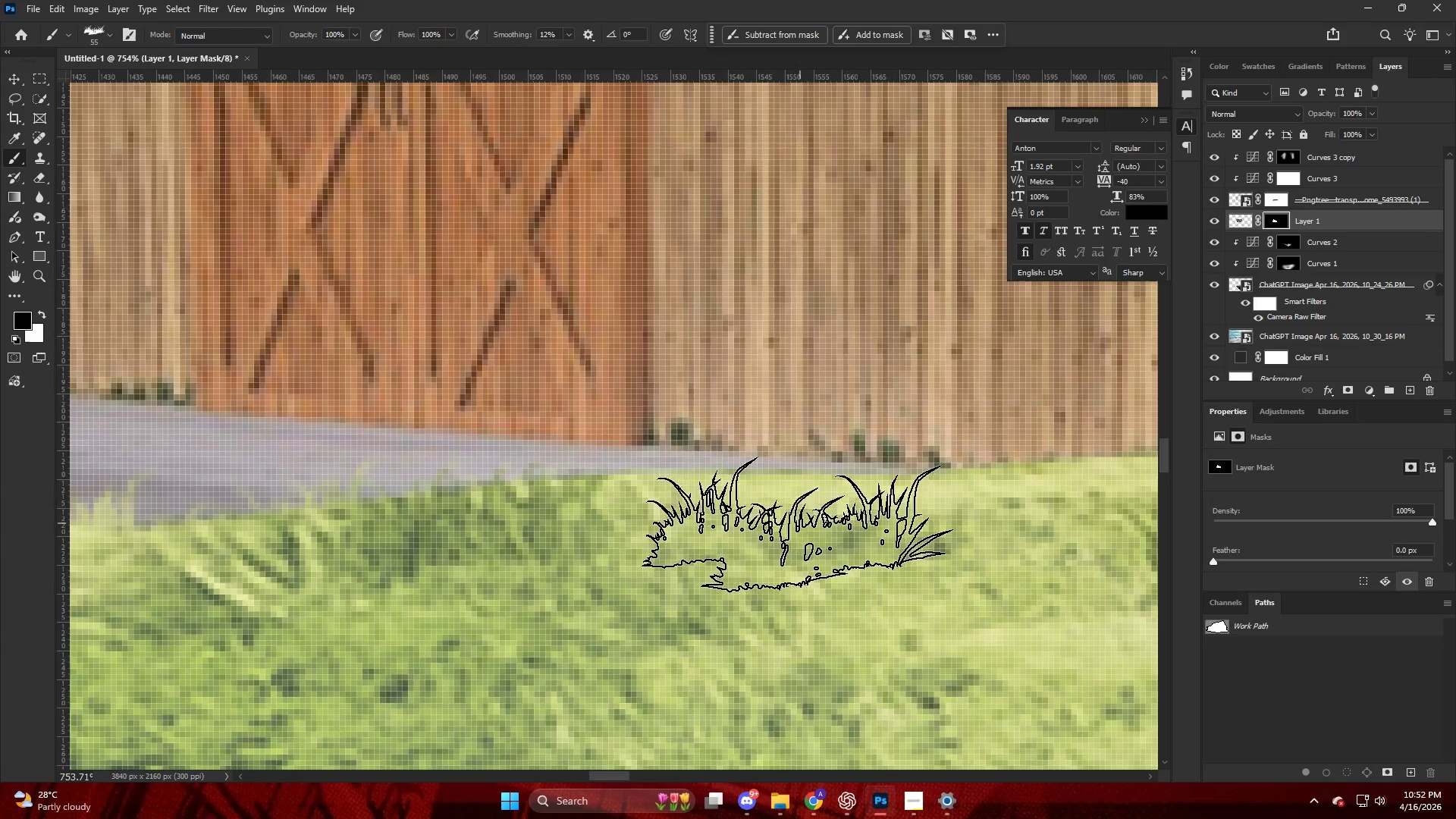 
left_click([797, 524])
 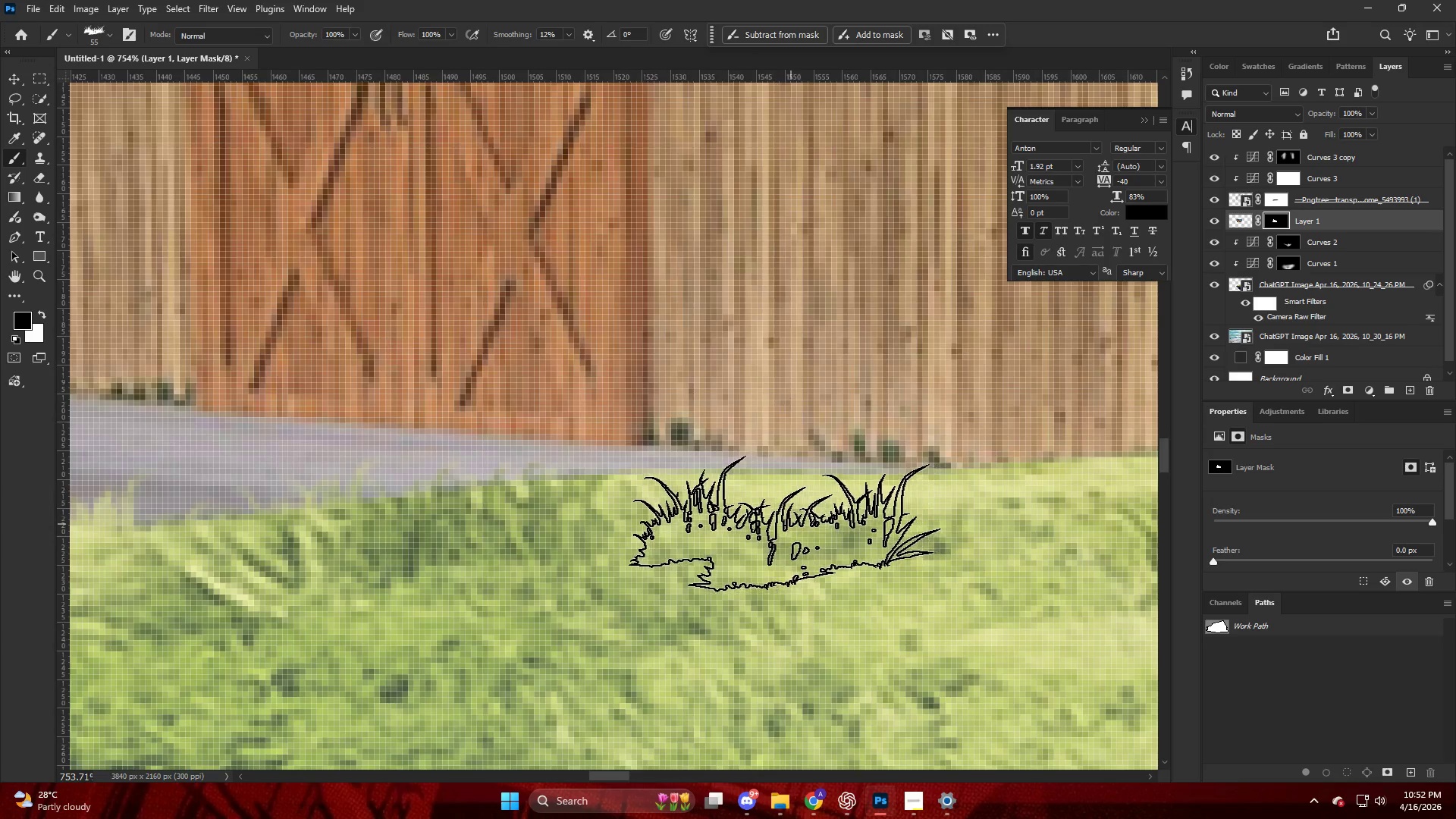 
scroll: coordinate [935, 495], scroll_direction: up, amount: 2.0
 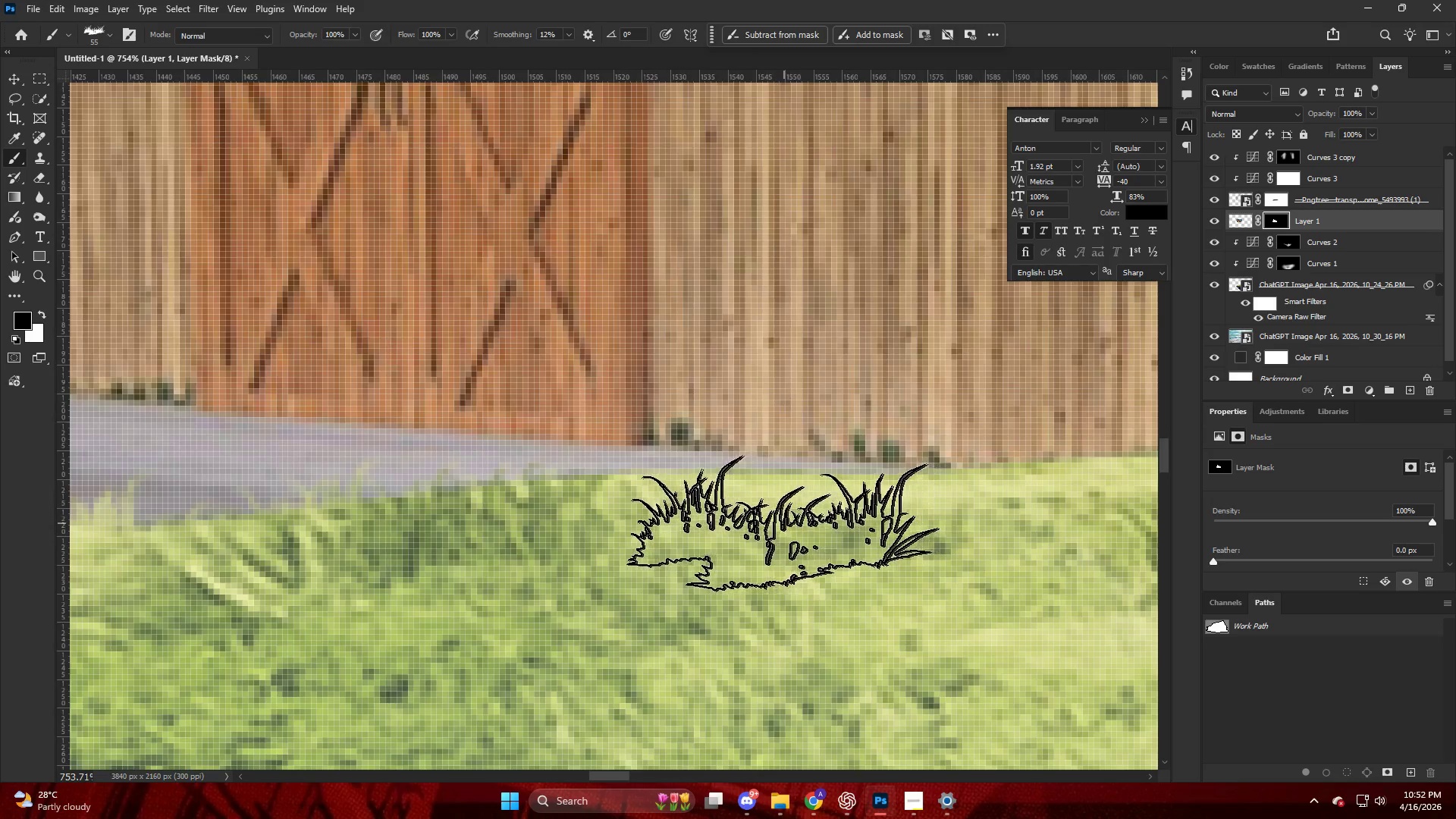 
left_click_drag(start_coordinate=[783, 523], to_coordinate=[779, 521])
 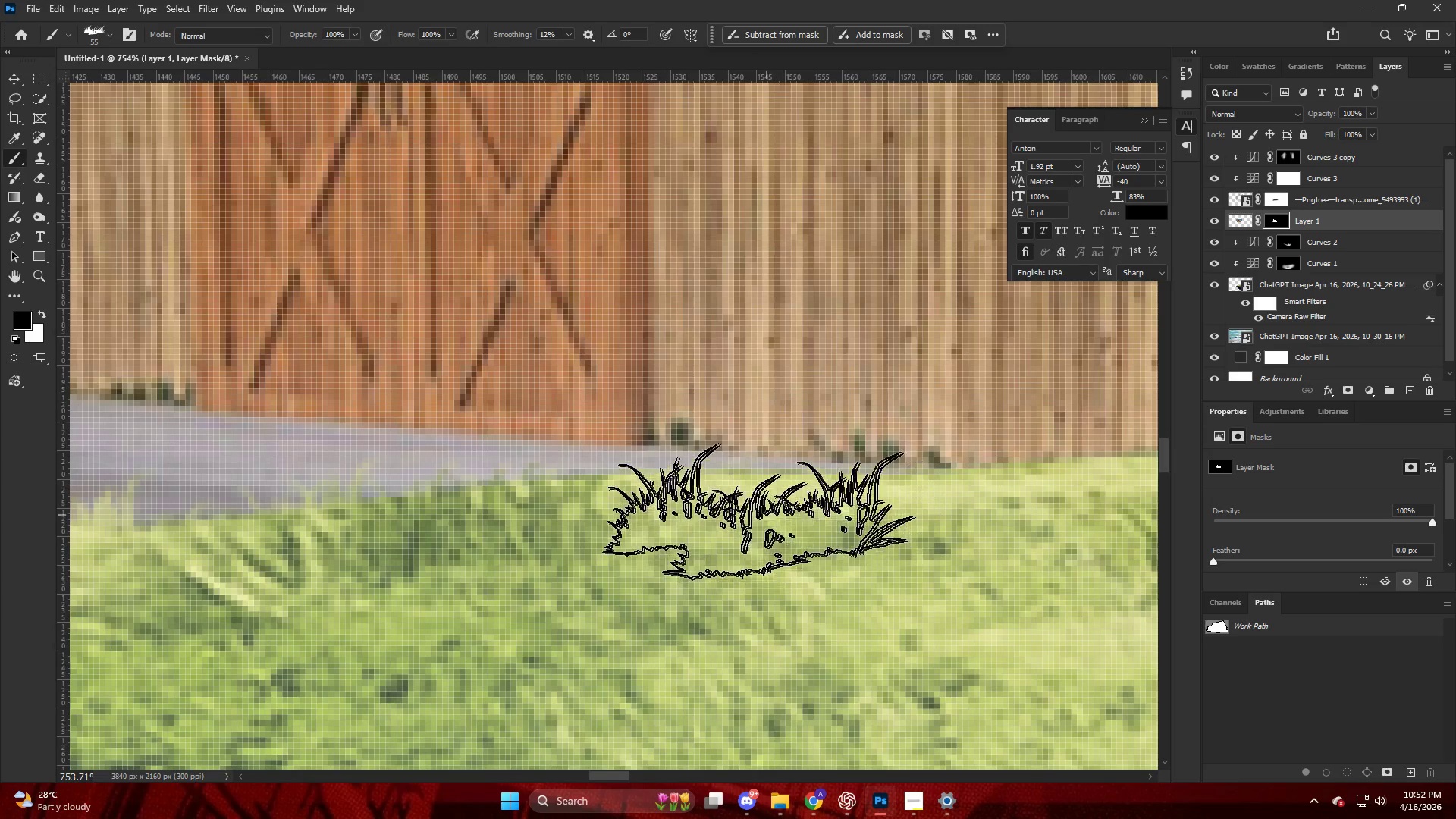 
left_click_drag(start_coordinate=[751, 510], to_coordinate=[745, 510])
 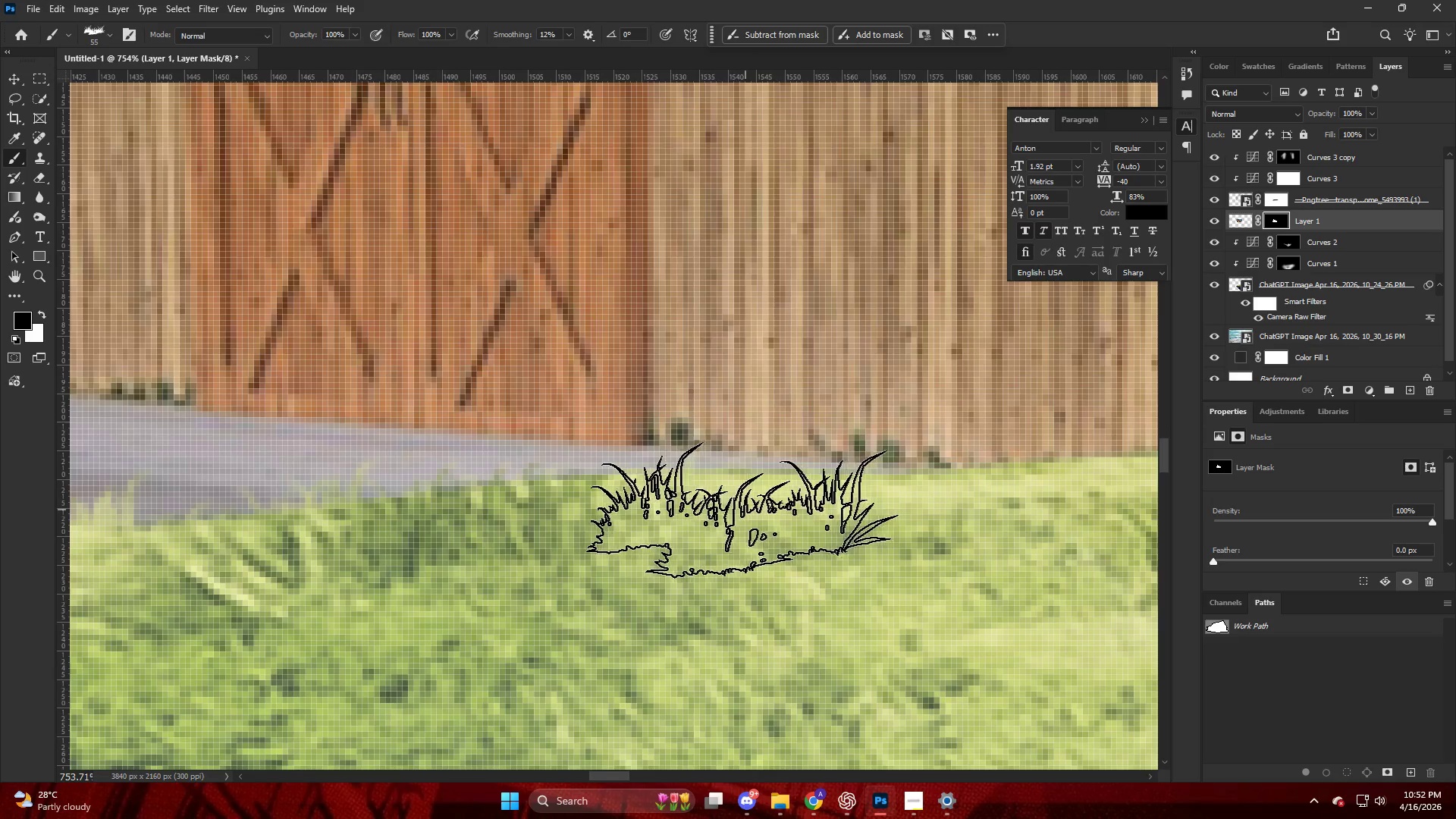 
left_click_drag(start_coordinate=[737, 510], to_coordinate=[733, 510])
 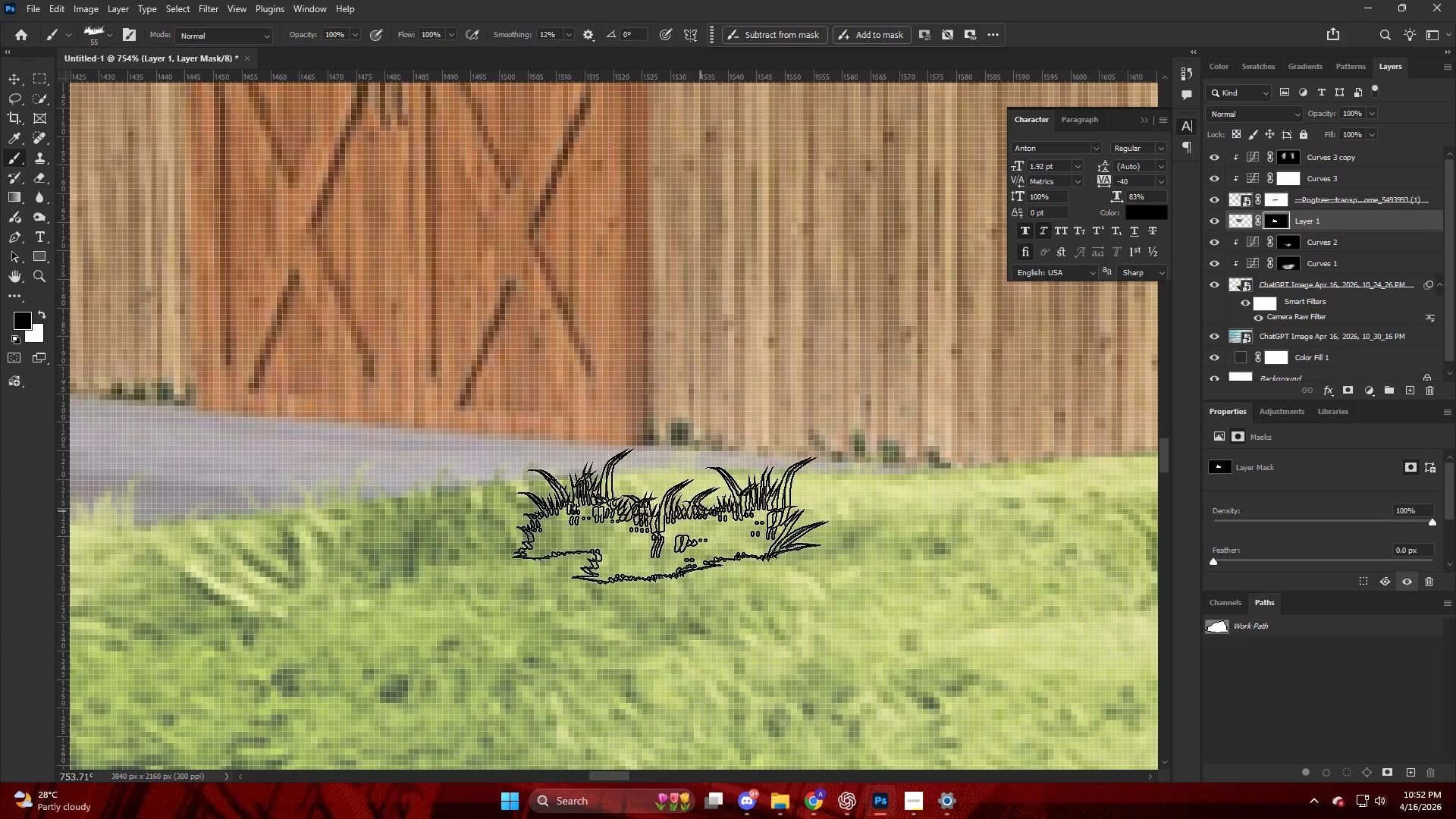 
left_click_drag(start_coordinate=[686, 513], to_coordinate=[664, 516])
 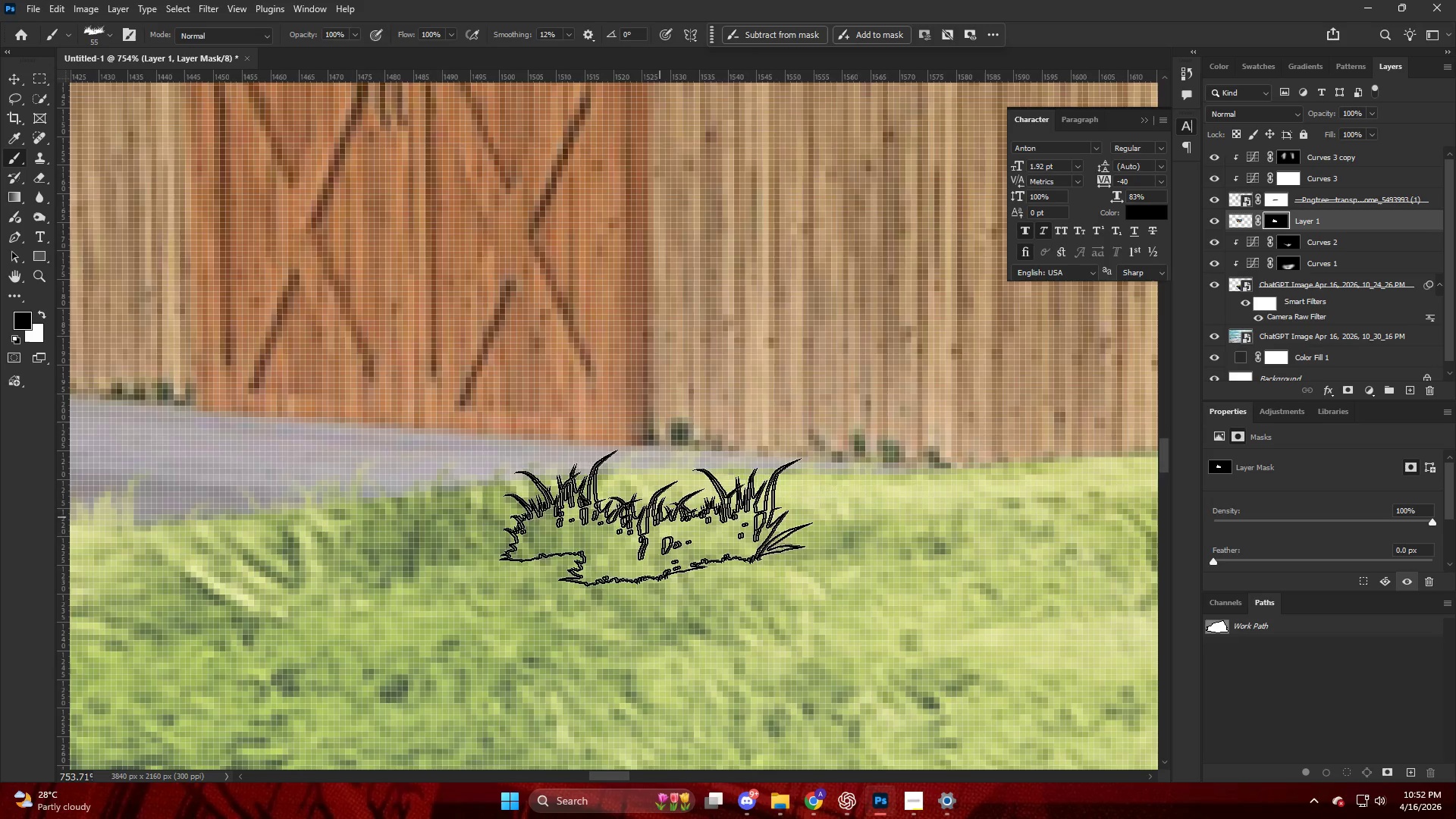 
left_click_drag(start_coordinate=[654, 518], to_coordinate=[626, 522])
 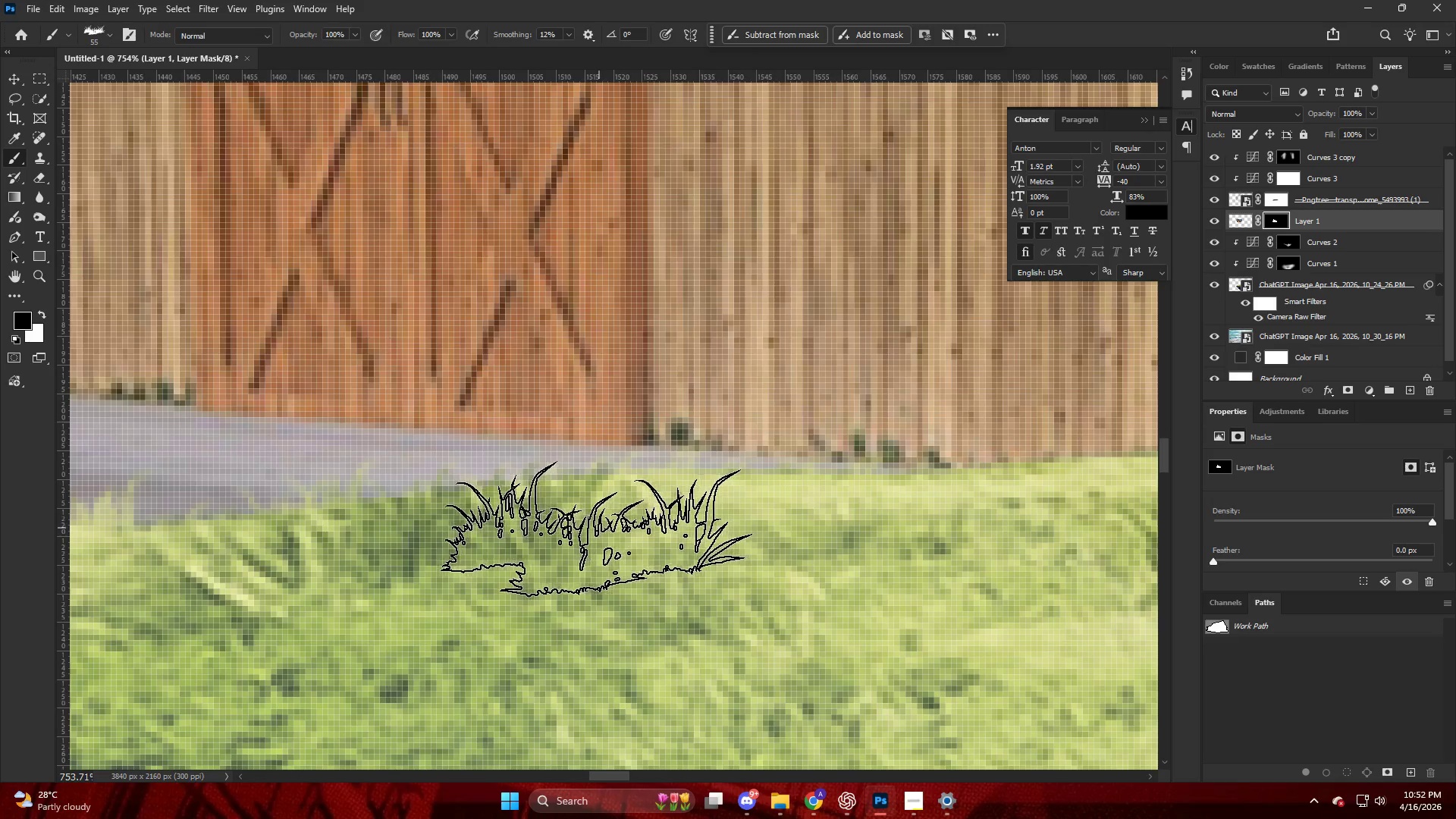 
hold_key(key=AltLeft, duration=0.44)
 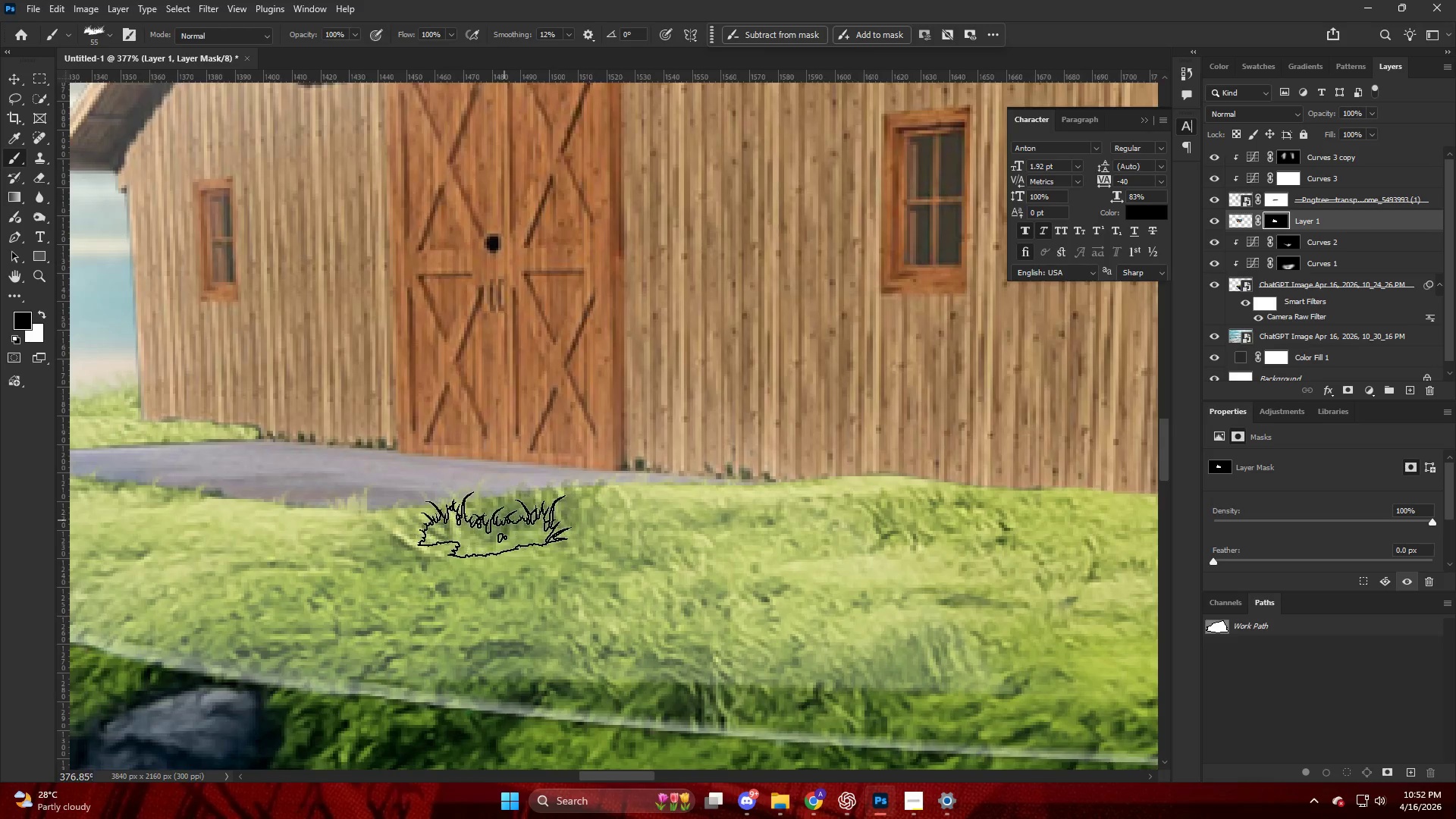 
key(Alt+AltLeft)
 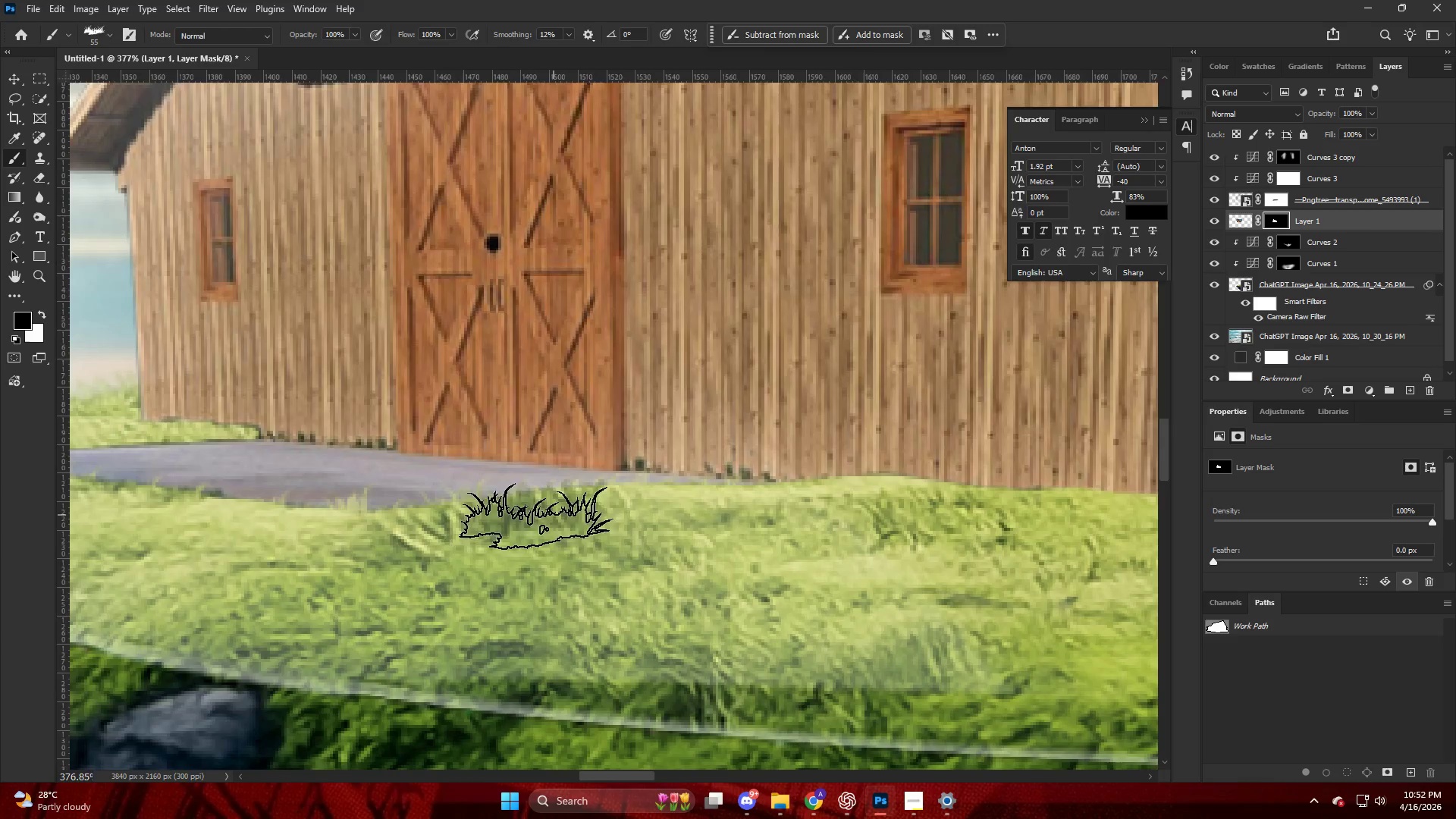 
left_click_drag(start_coordinate=[495, 523], to_coordinate=[489, 528])
 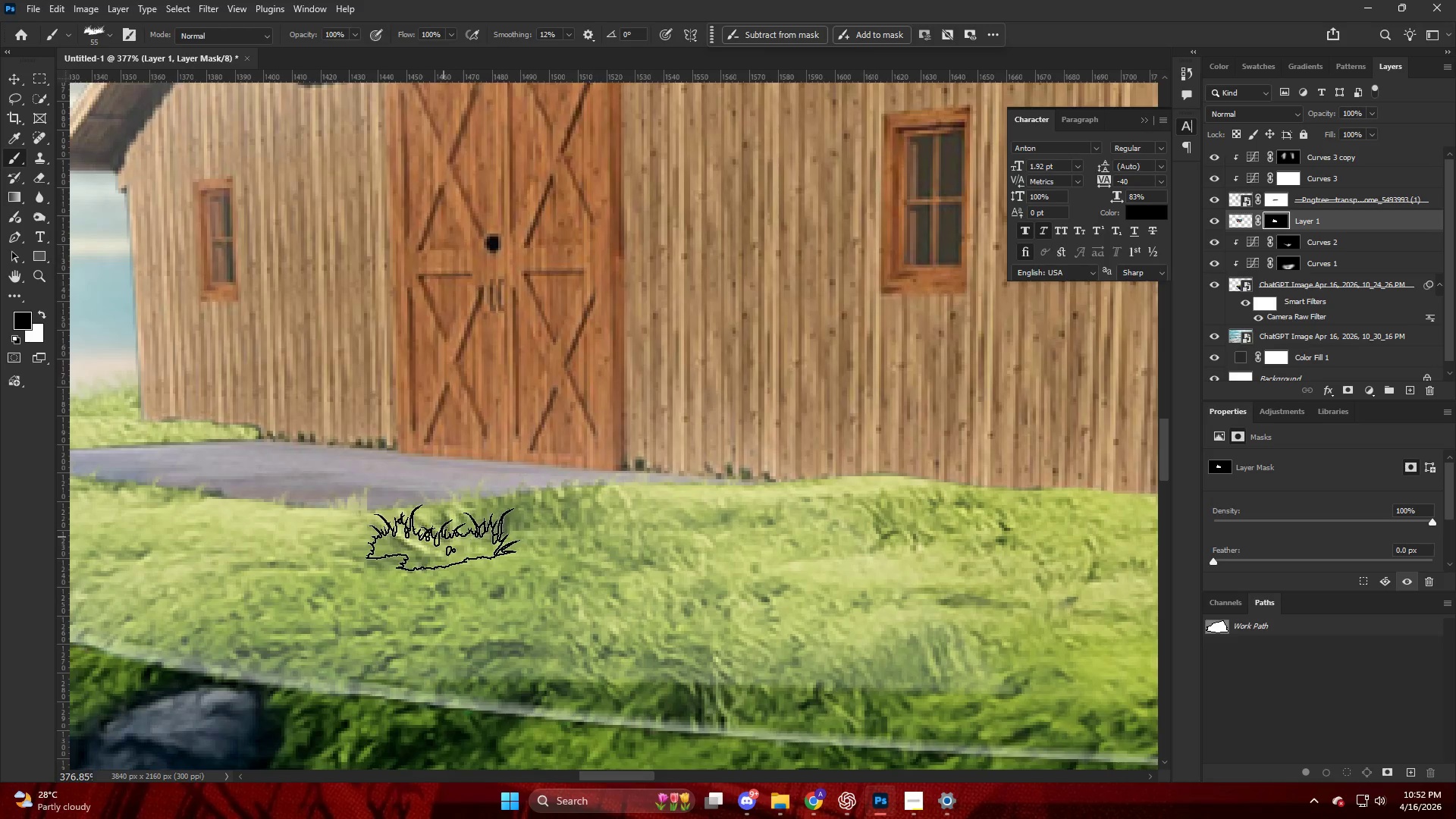 
scroll: coordinate [570, 511], scroll_direction: down, amount: 9.0
 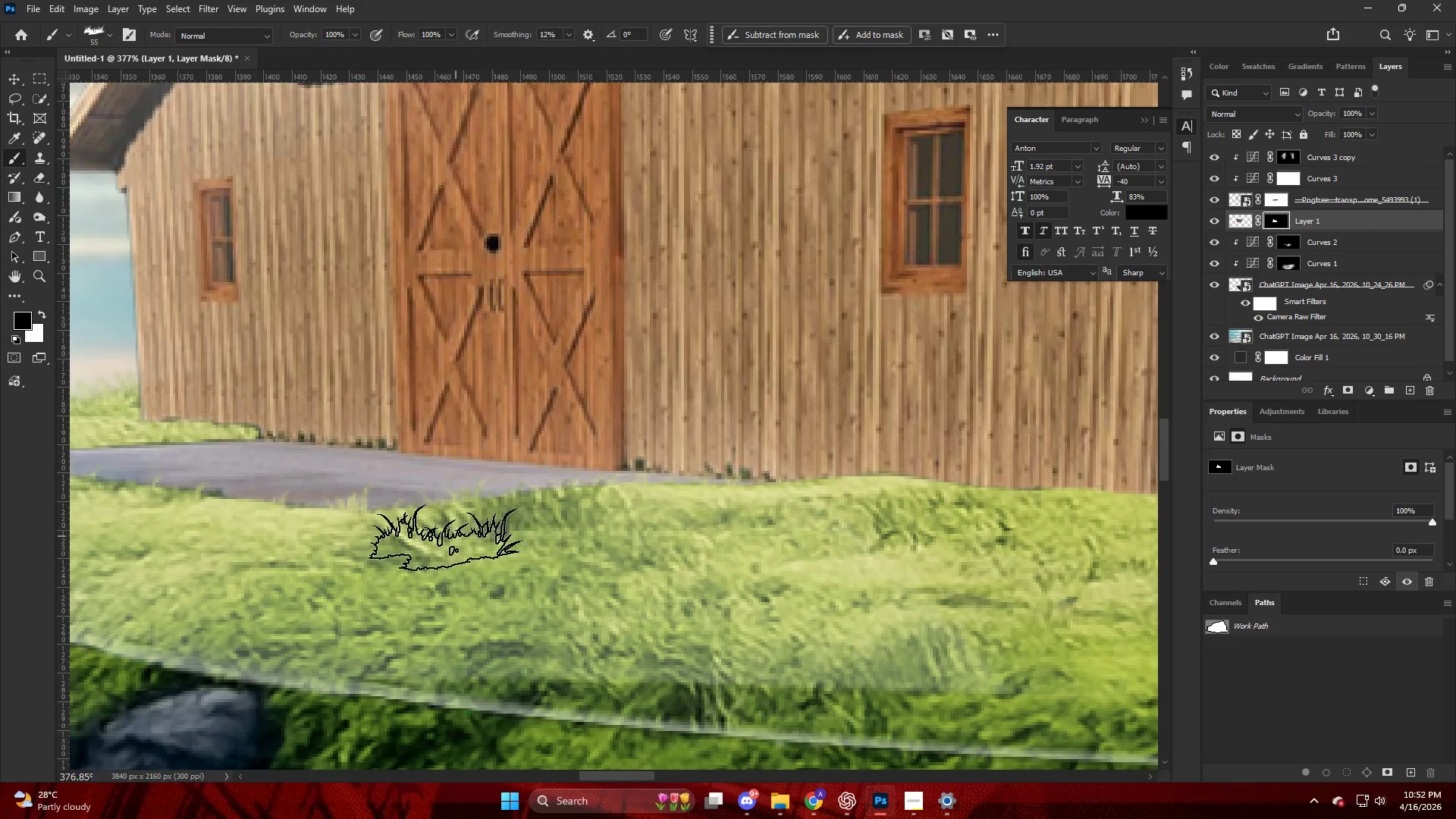 
left_click_drag(start_coordinate=[428, 535], to_coordinate=[409, 538])
 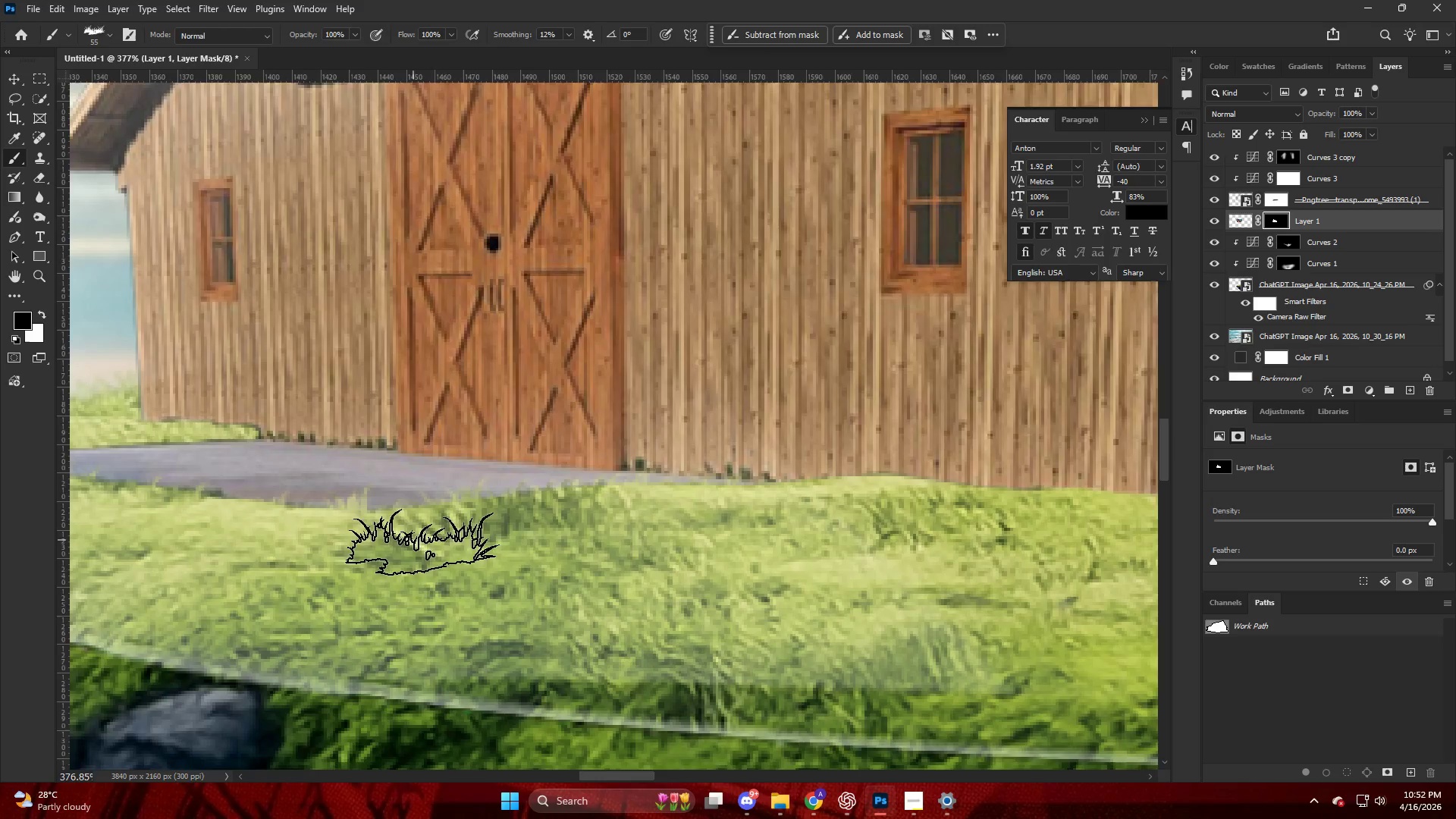 
hold_key(key=AltLeft, duration=0.45)
hold_key(key=AltLeft, duration=0.7)
scroll: coordinate [783, 534], scroll_direction: up, amount: 5.0
 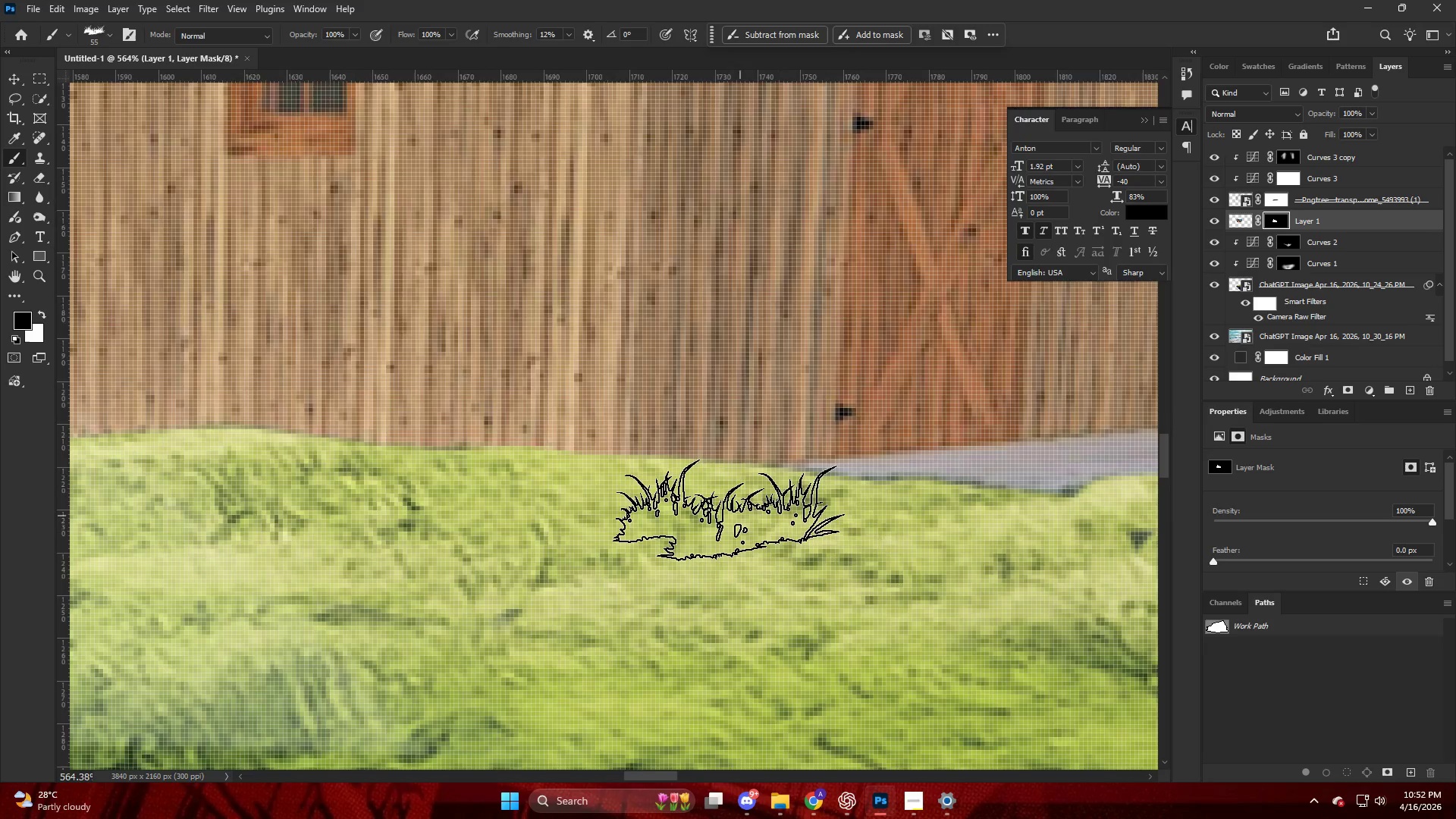 
left_click_drag(start_coordinate=[739, 501], to_coordinate=[758, 502])
 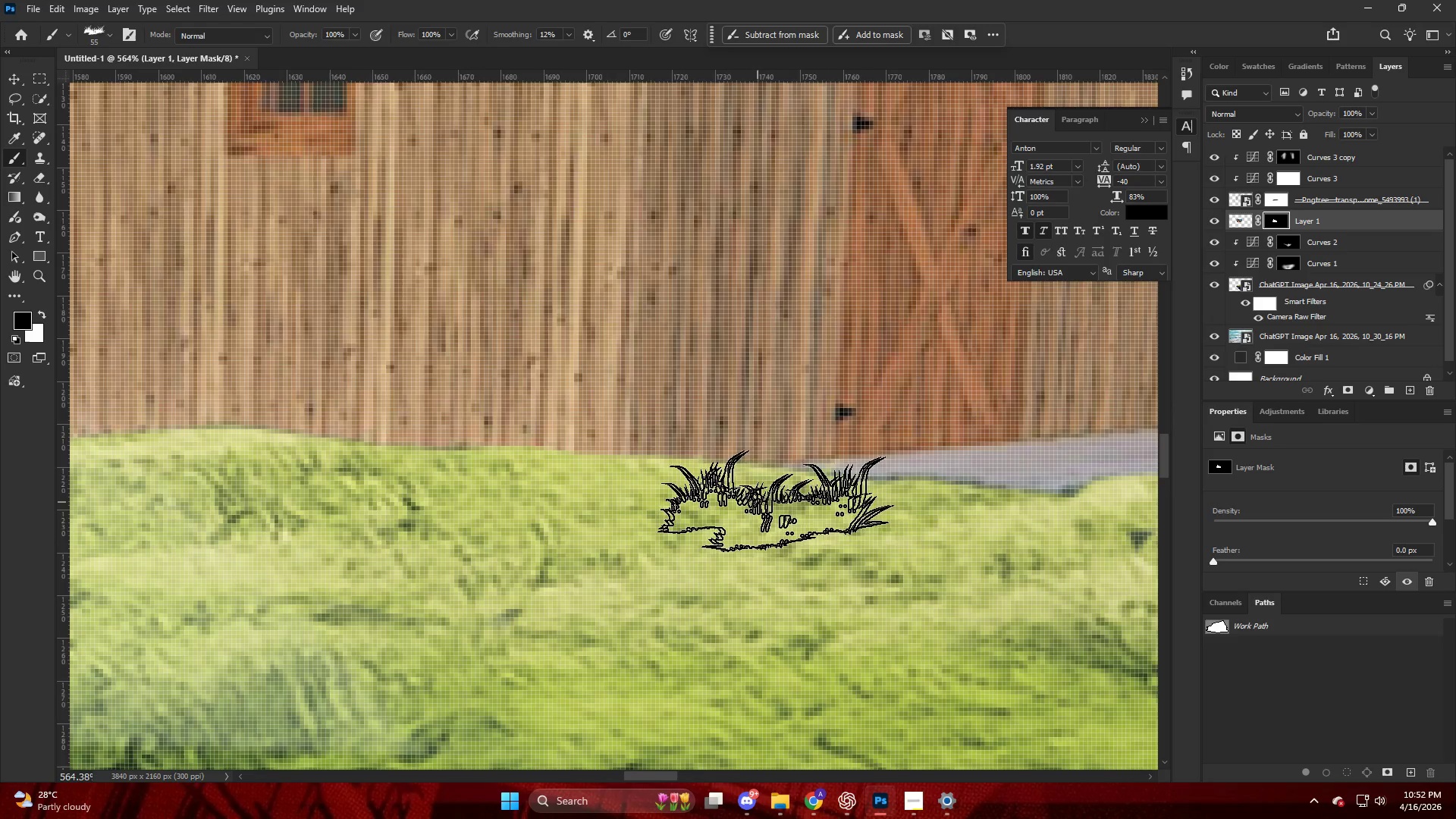 
left_click_drag(start_coordinate=[792, 500], to_coordinate=[814, 506])
 